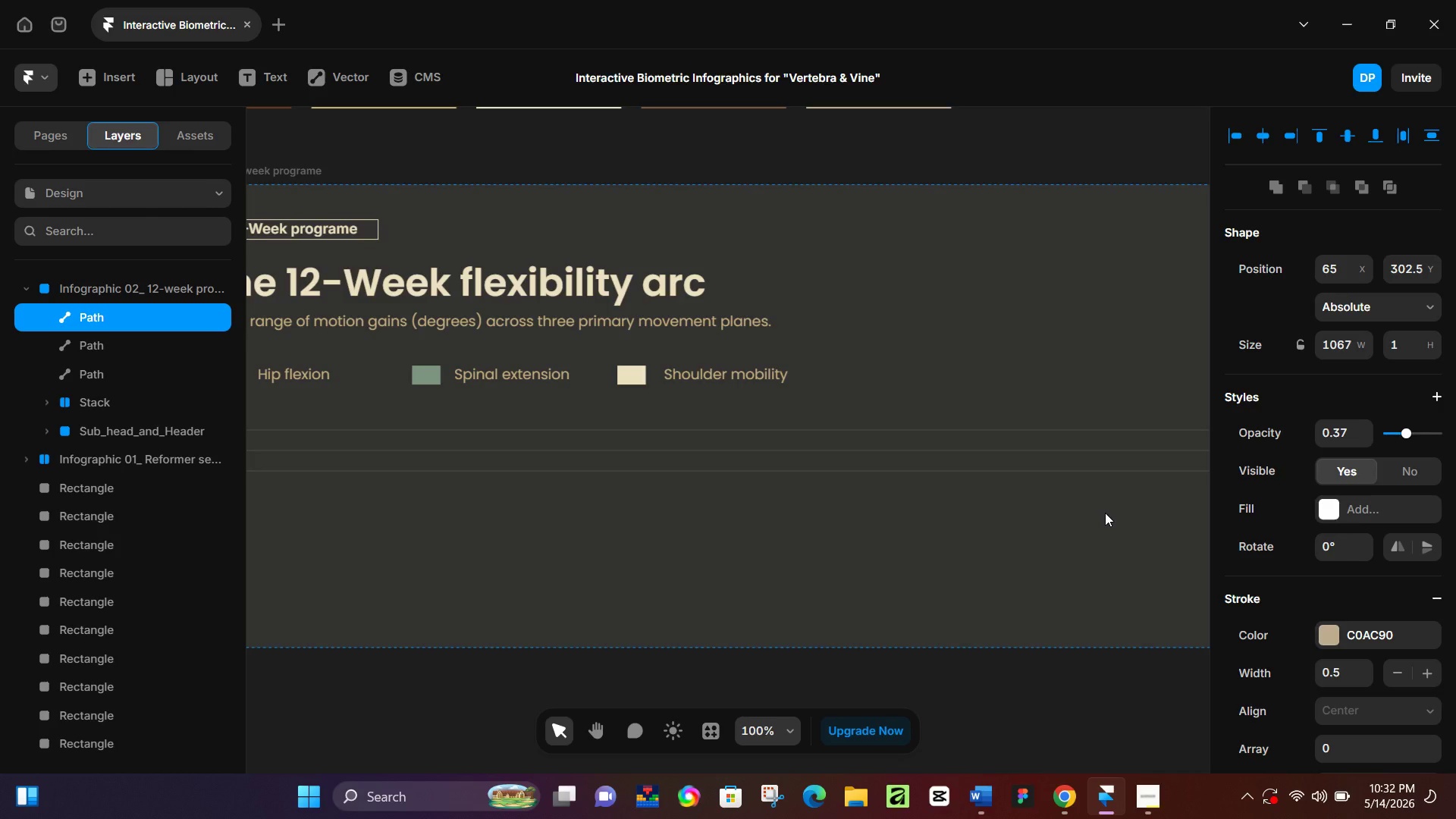 
key(ArrowDown)
 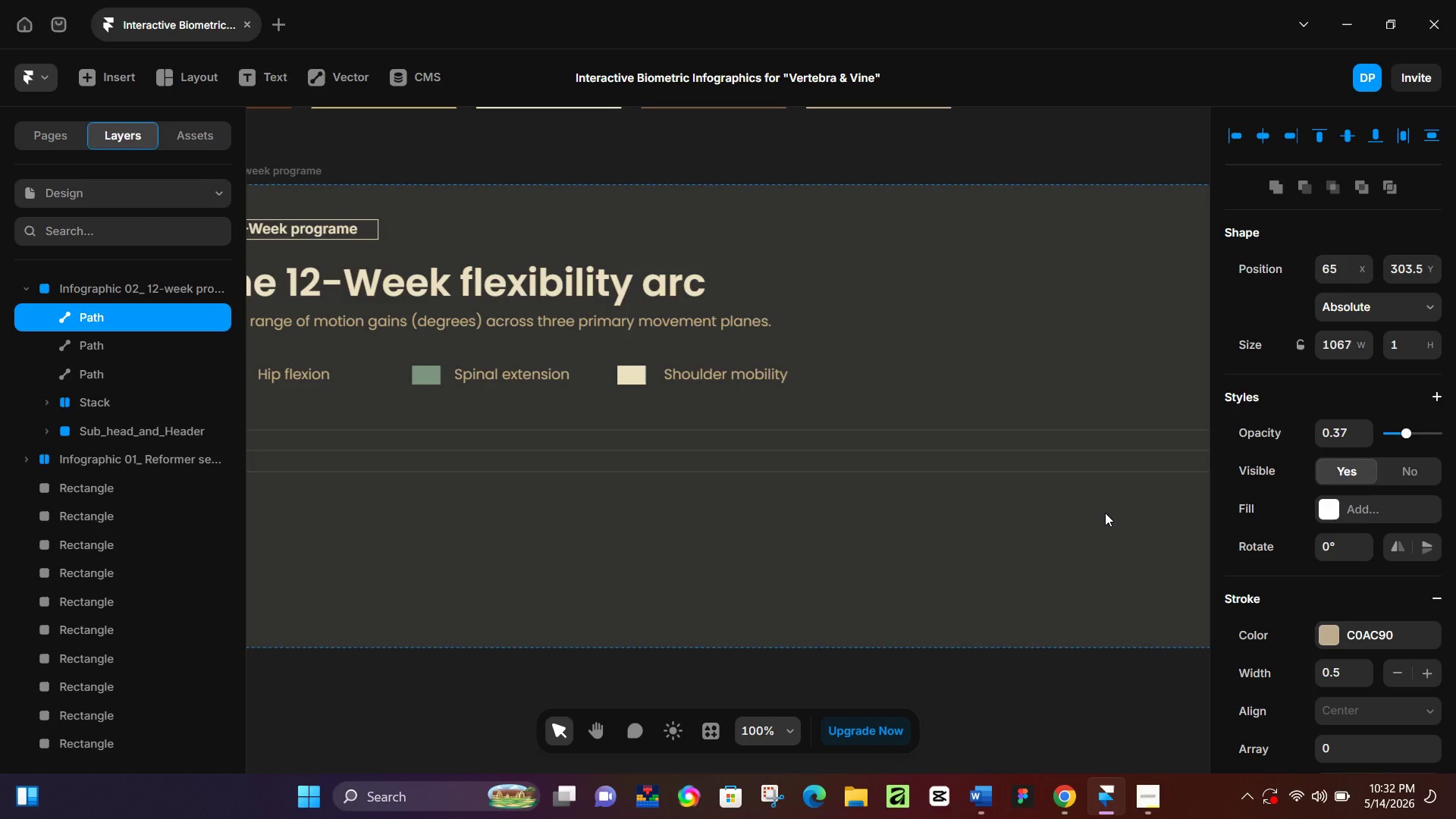 
key(Control+D)
 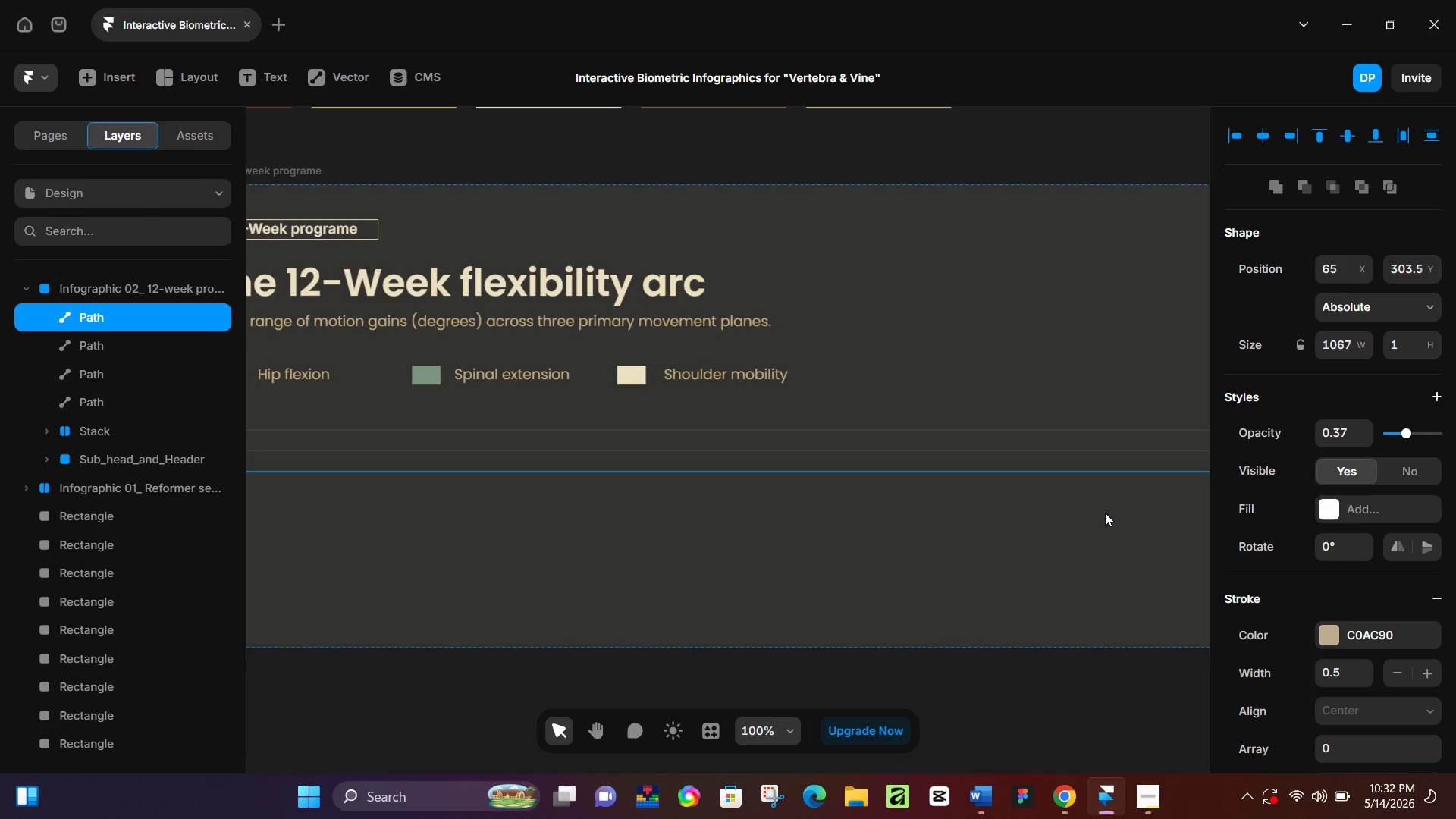 
hold_key(key=ArrowDown, duration=0.72)
 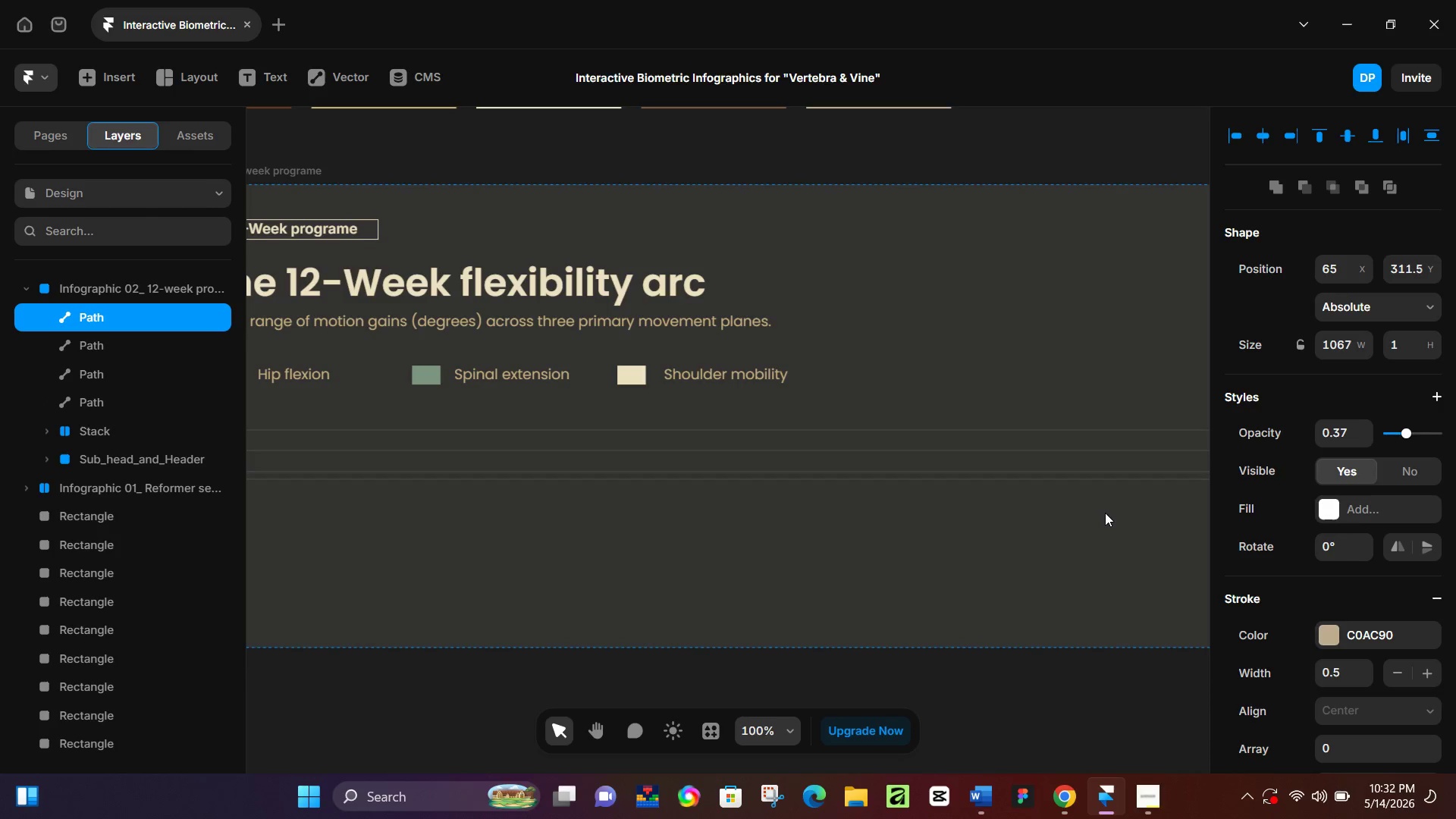 
hold_key(key=ArrowDown, duration=0.83)
 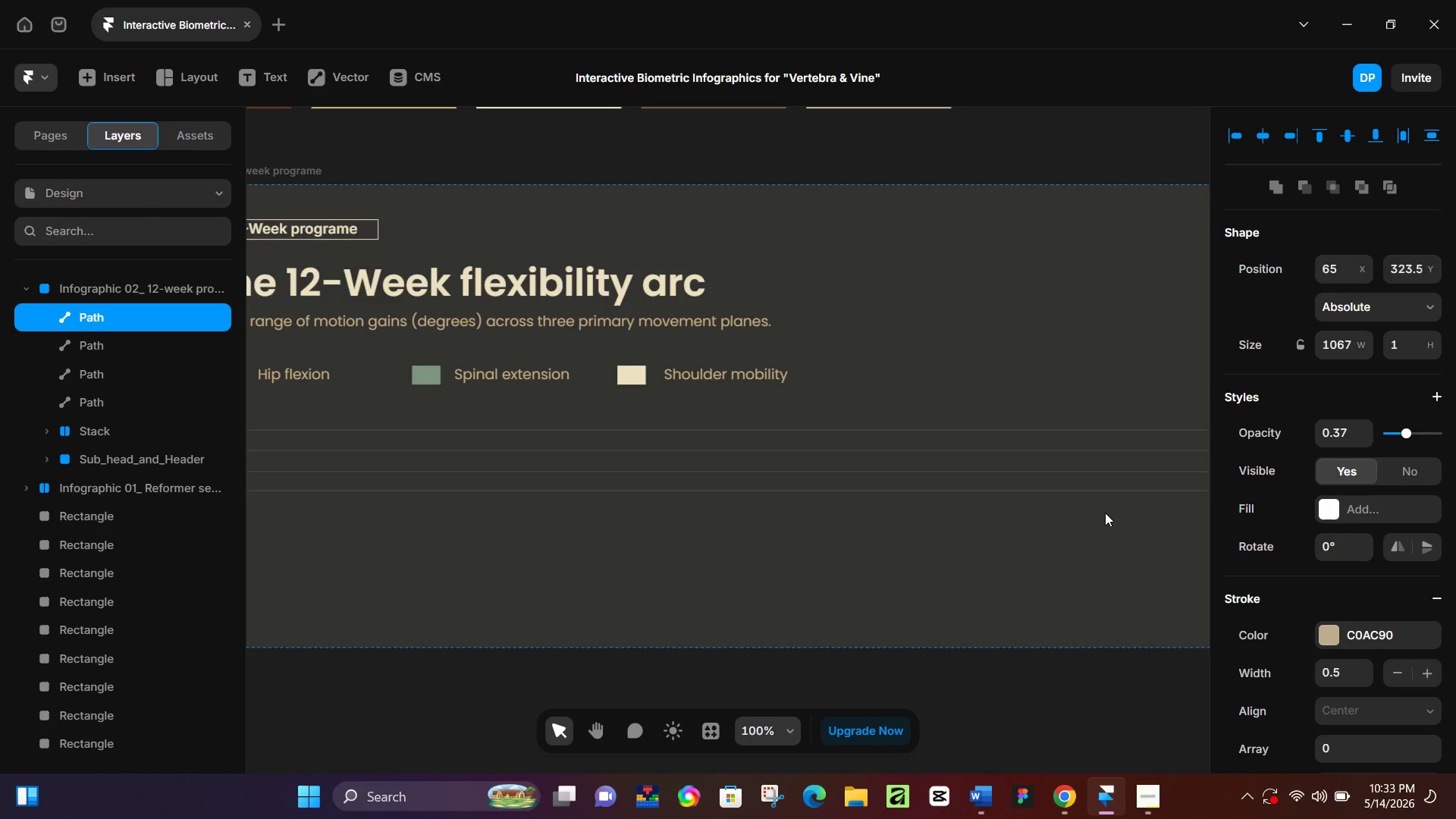 
key(ArrowDown)
 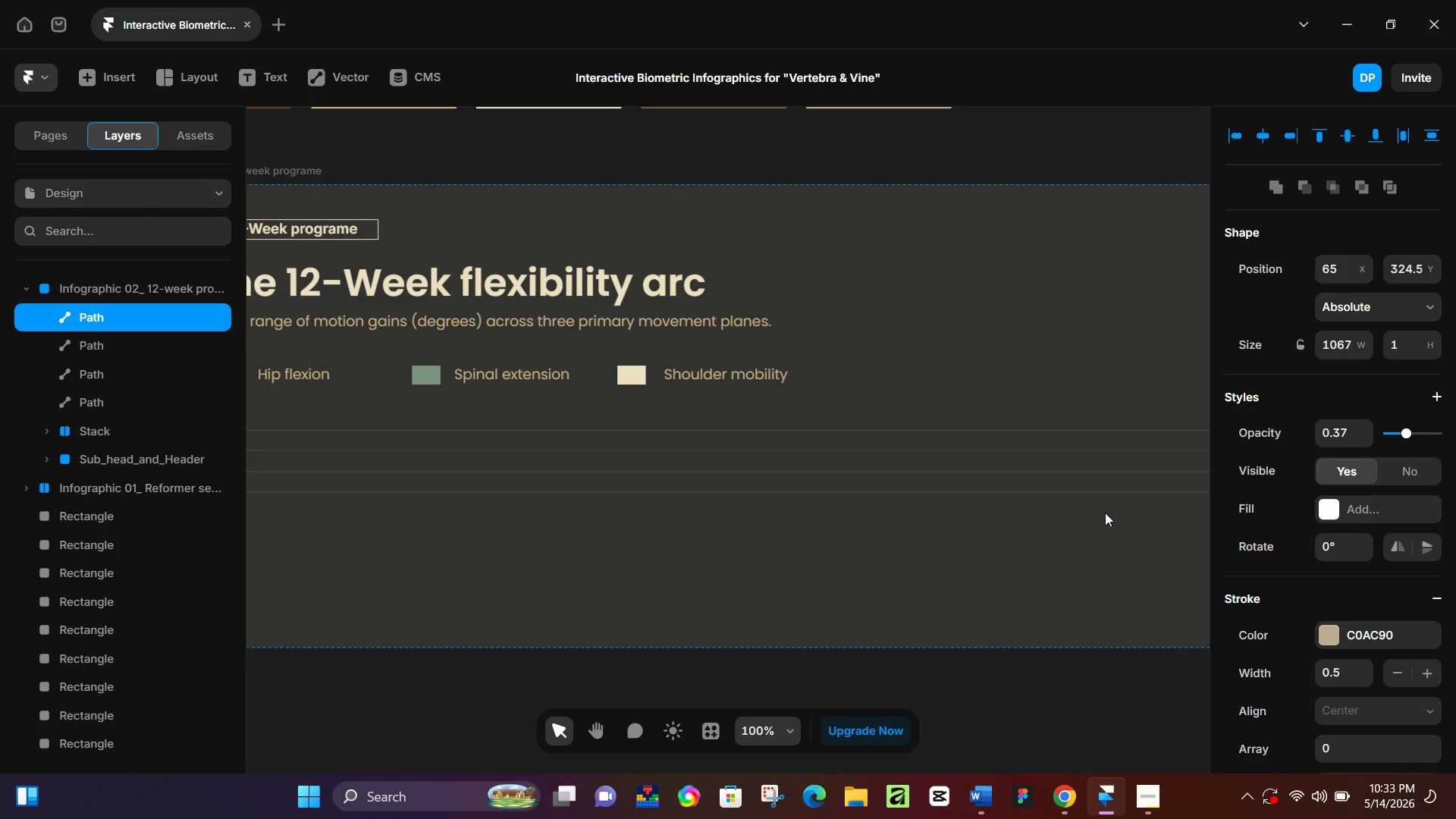 
key(ArrowDown)
 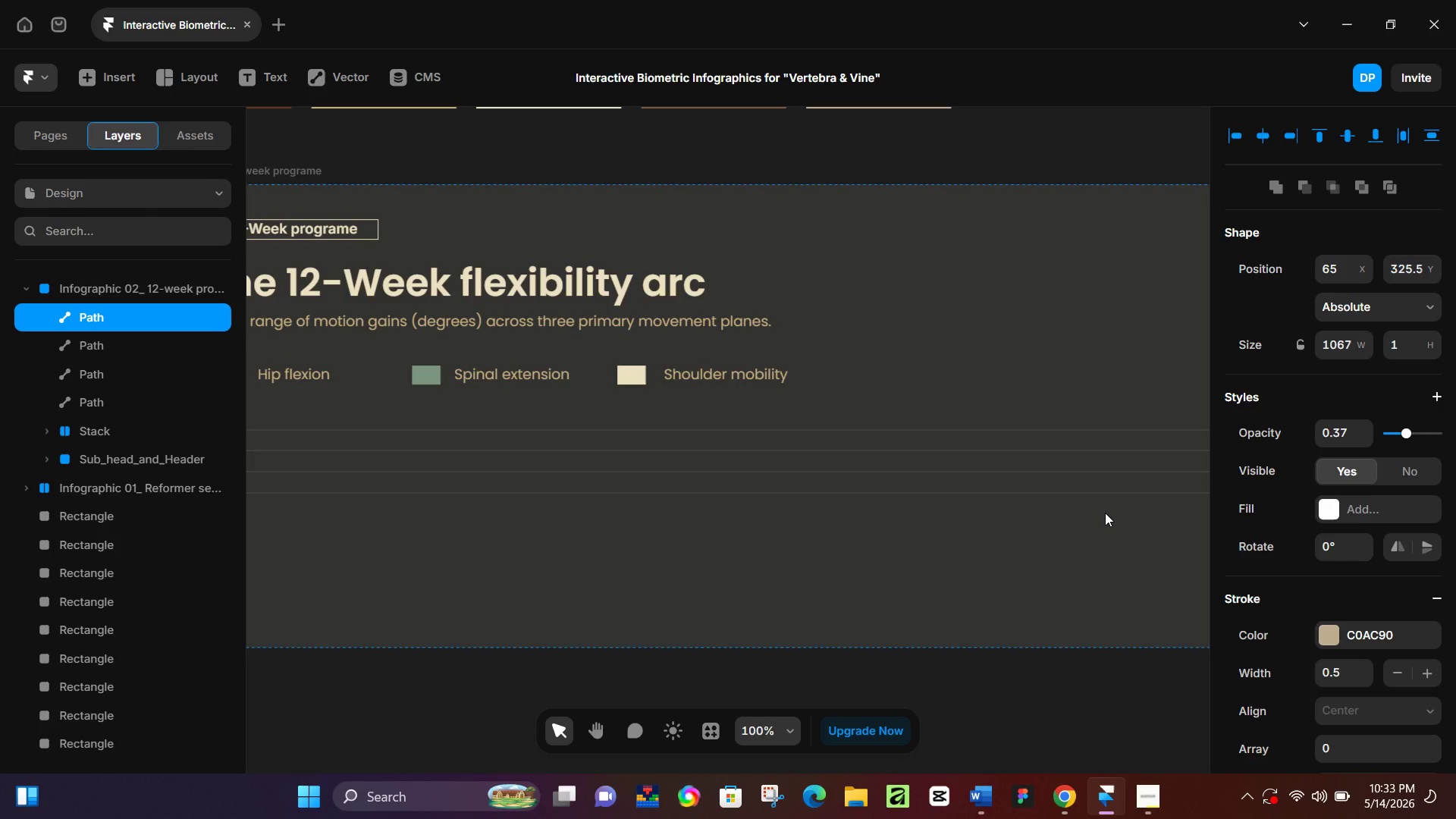 
key(Control+D)
 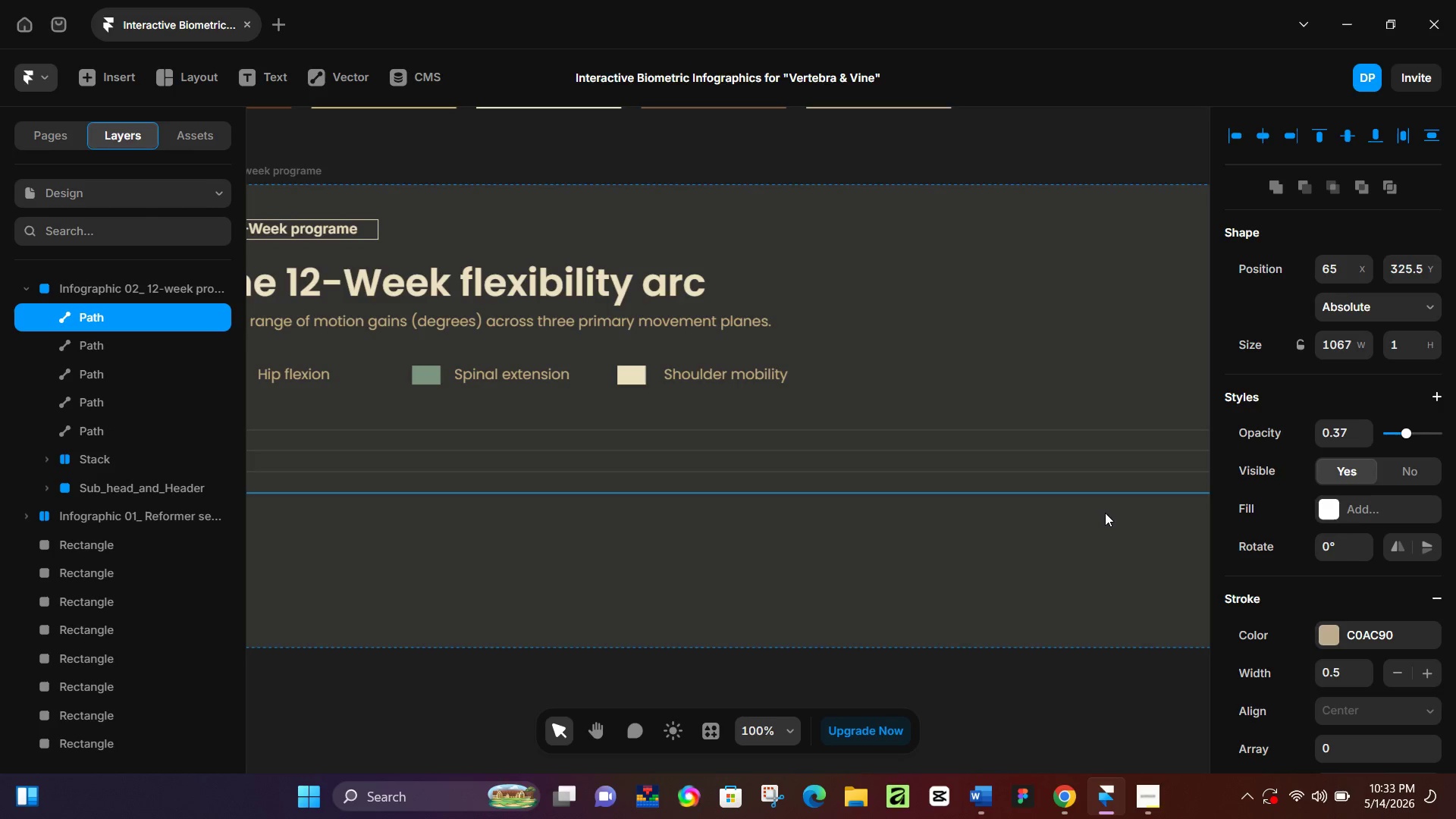 
hold_key(key=ArrowDown, duration=1.16)
 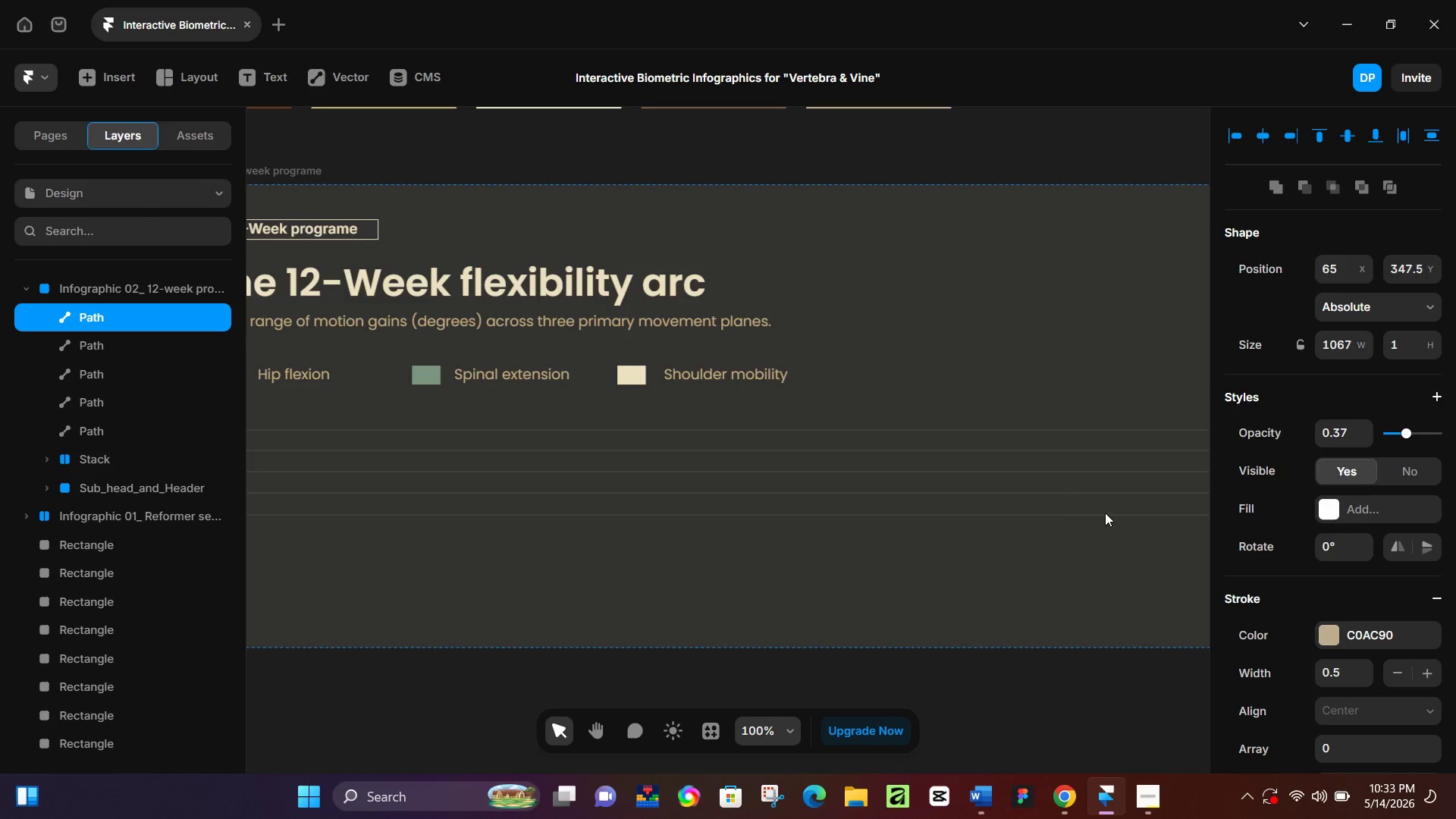 
key(ArrowDown)
 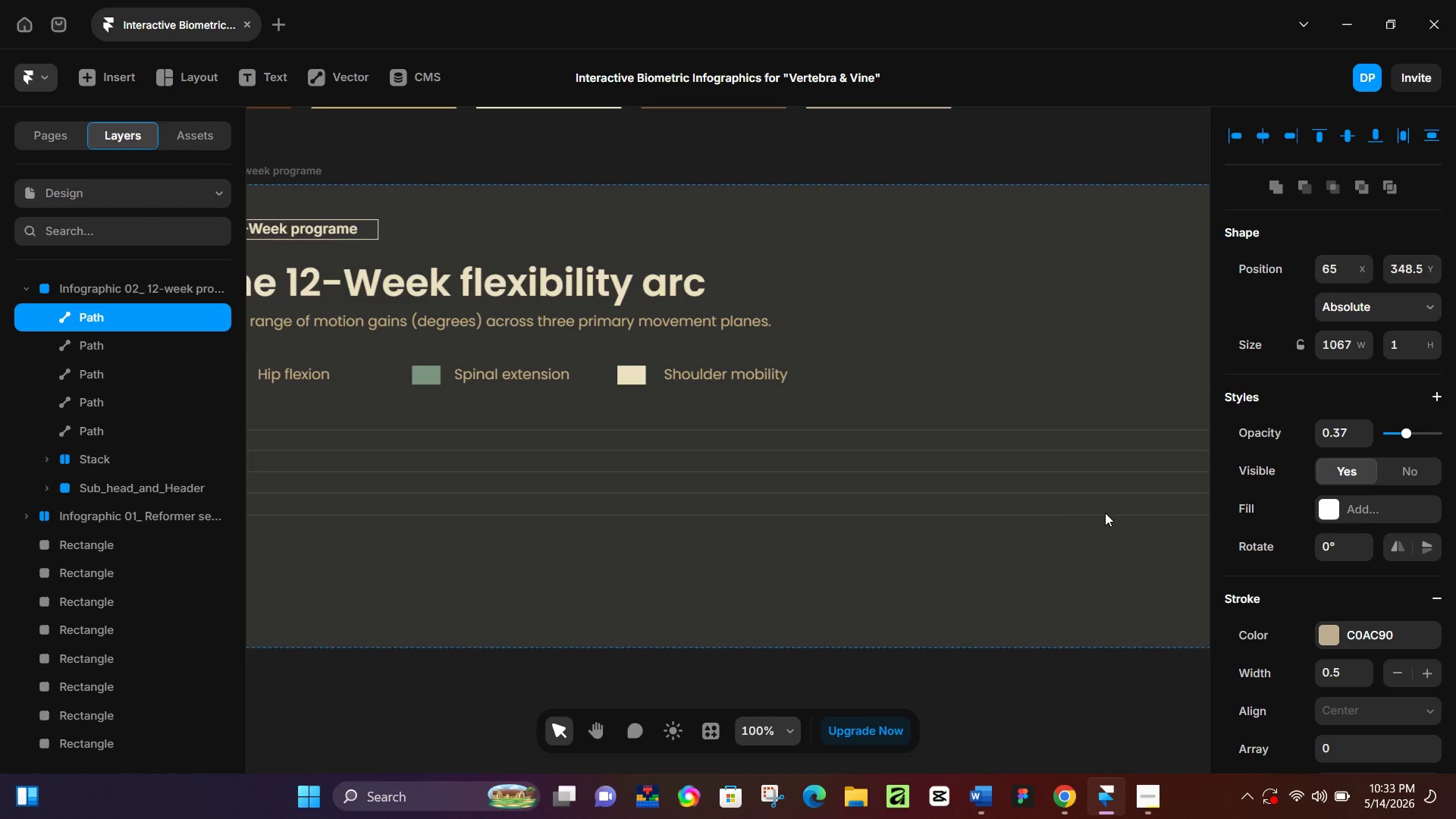 
key(ArrowUp)
 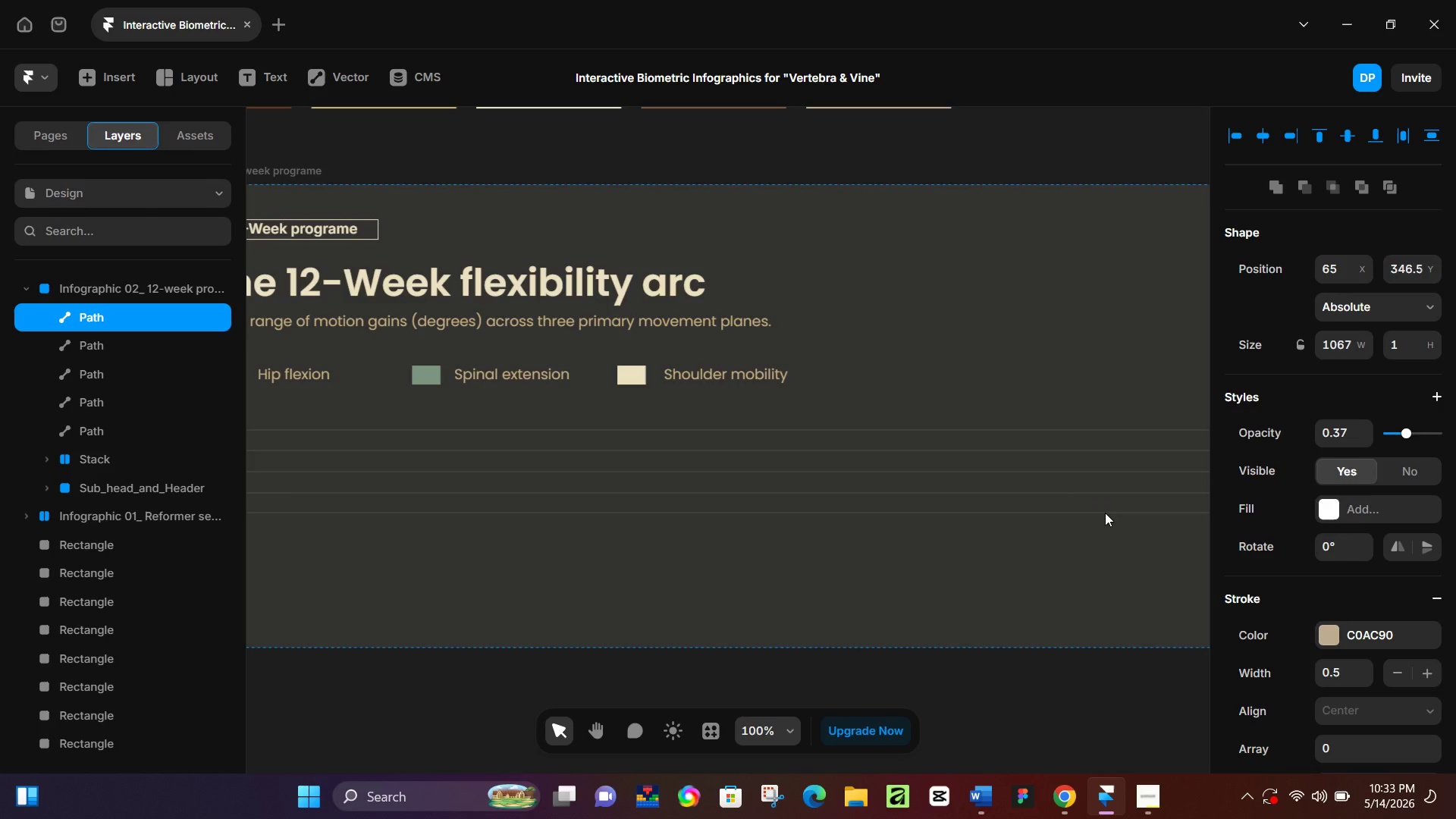 
key(ArrowUp)
 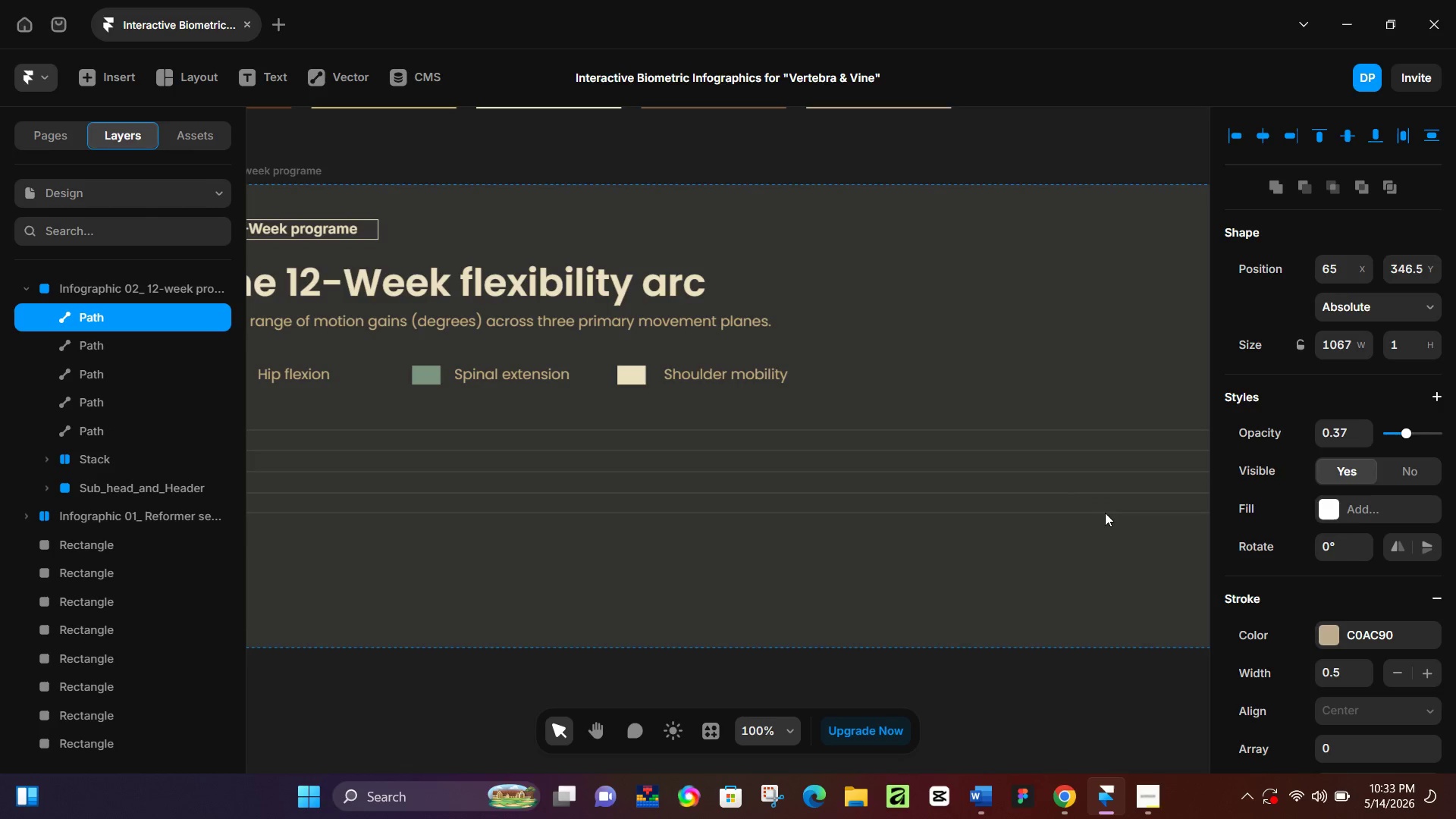 
key(ArrowUp)
 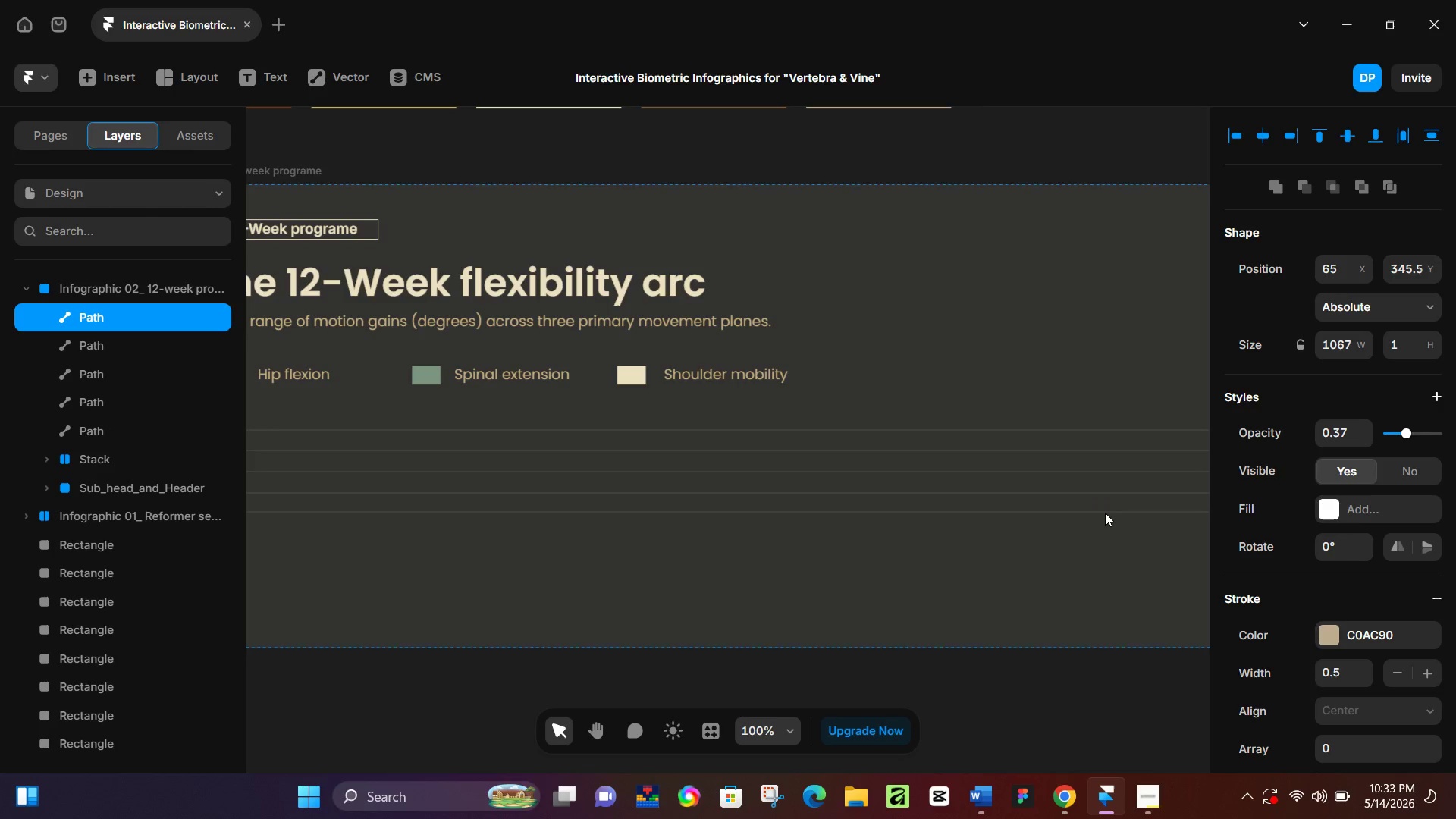 
key(Control+D)
 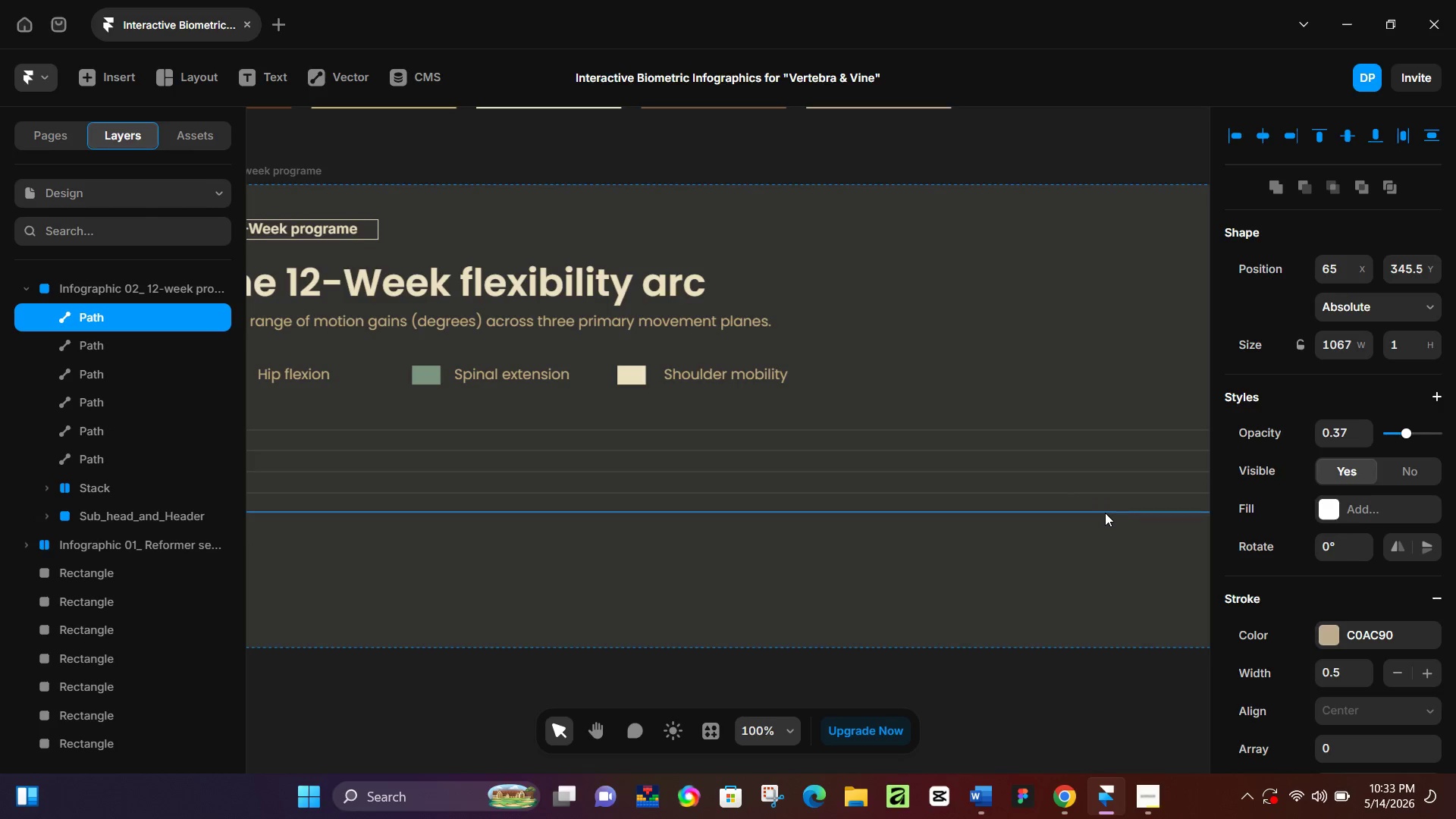 
hold_key(key=ArrowDown, duration=0.89)
 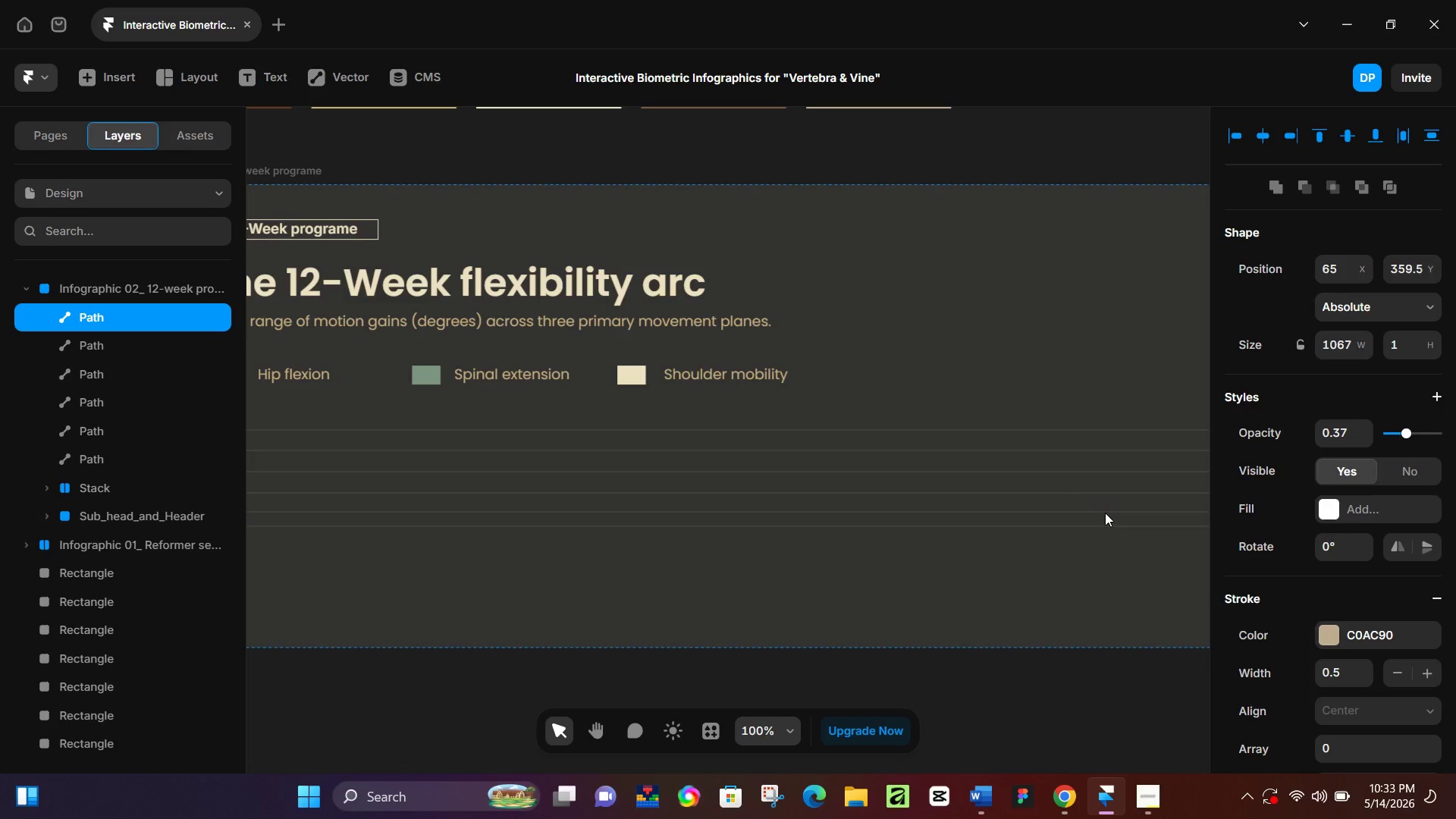 
key(ArrowDown)
 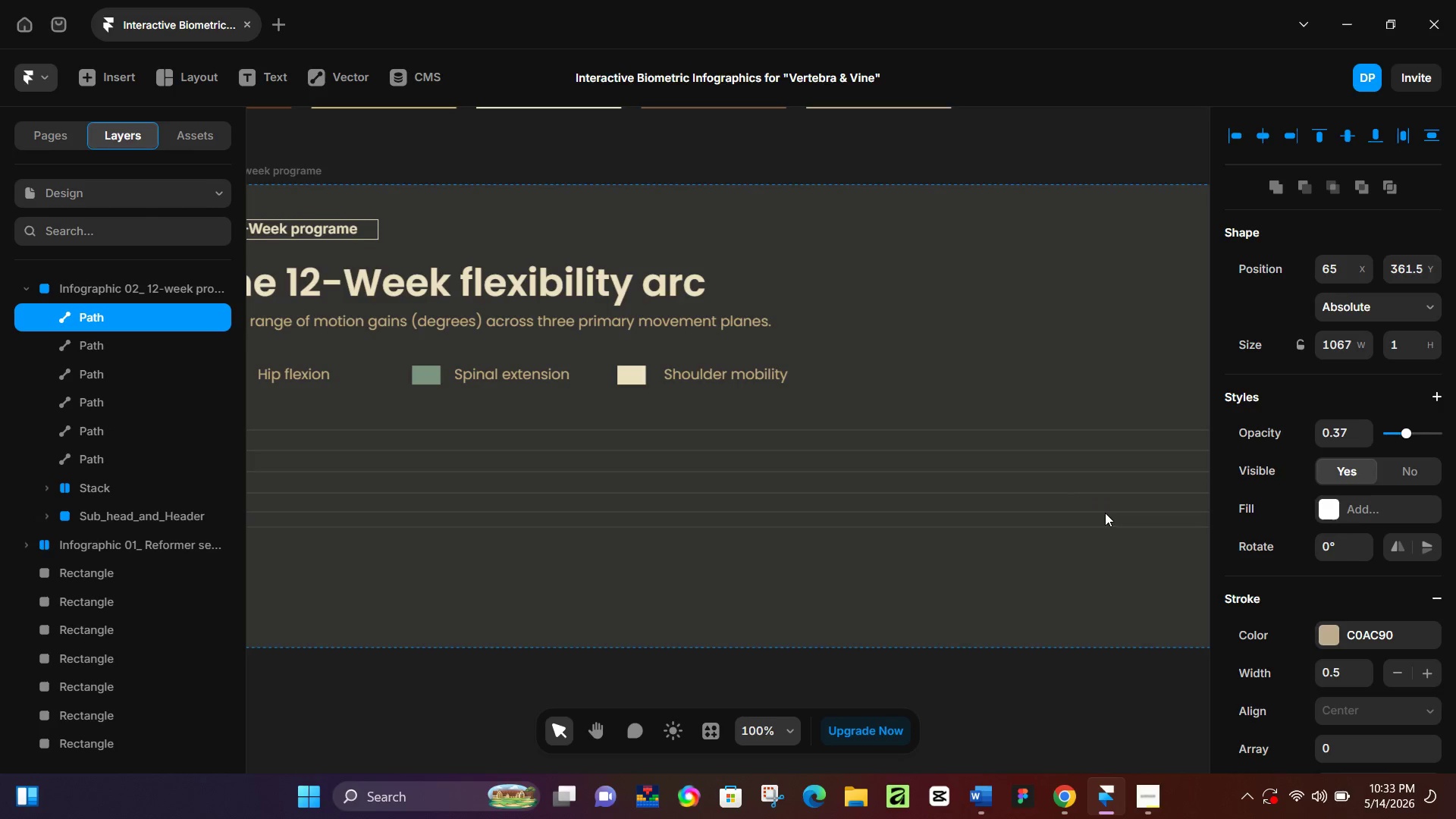 
key(ArrowDown)
 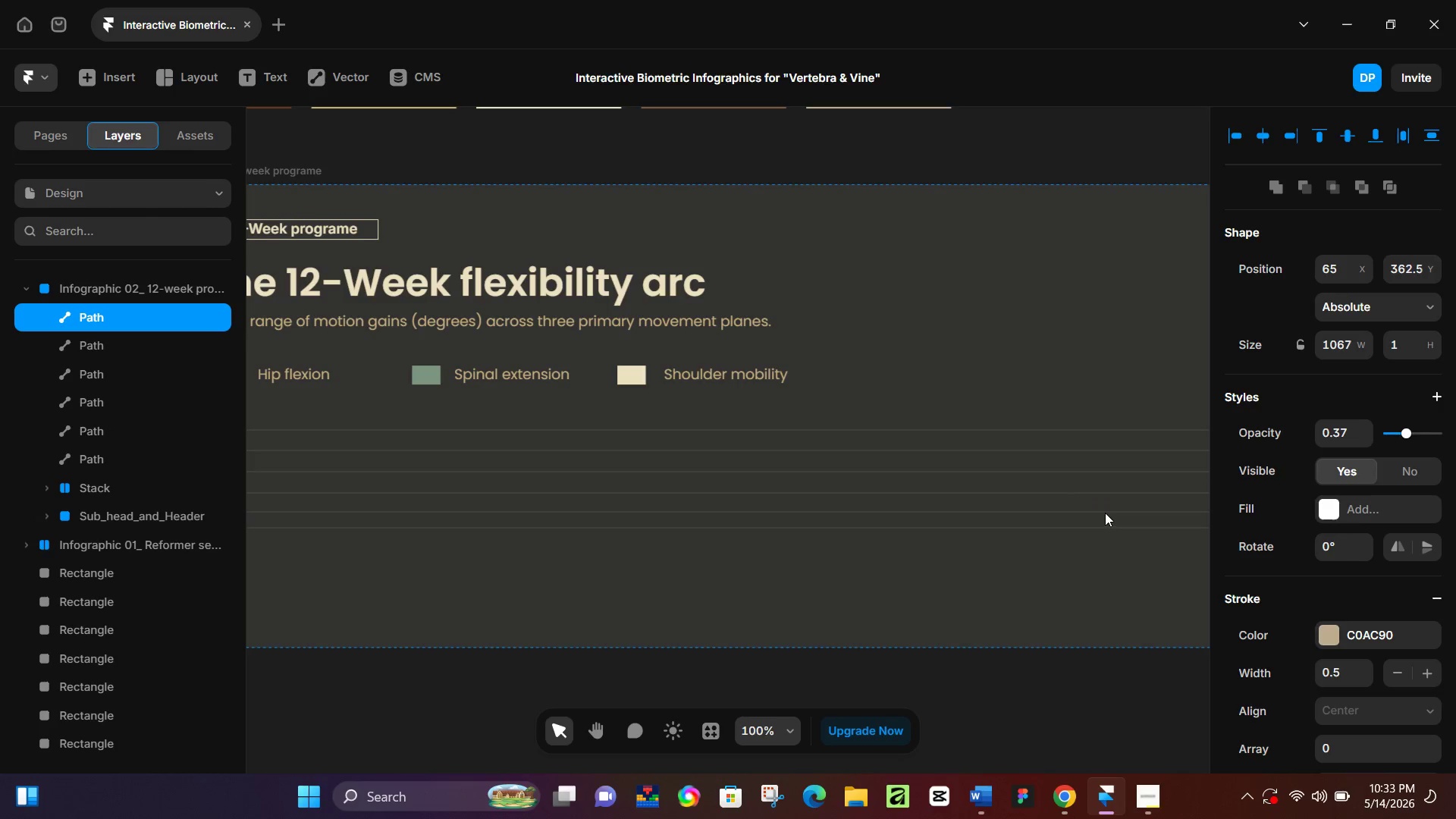 
key(ArrowDown)
 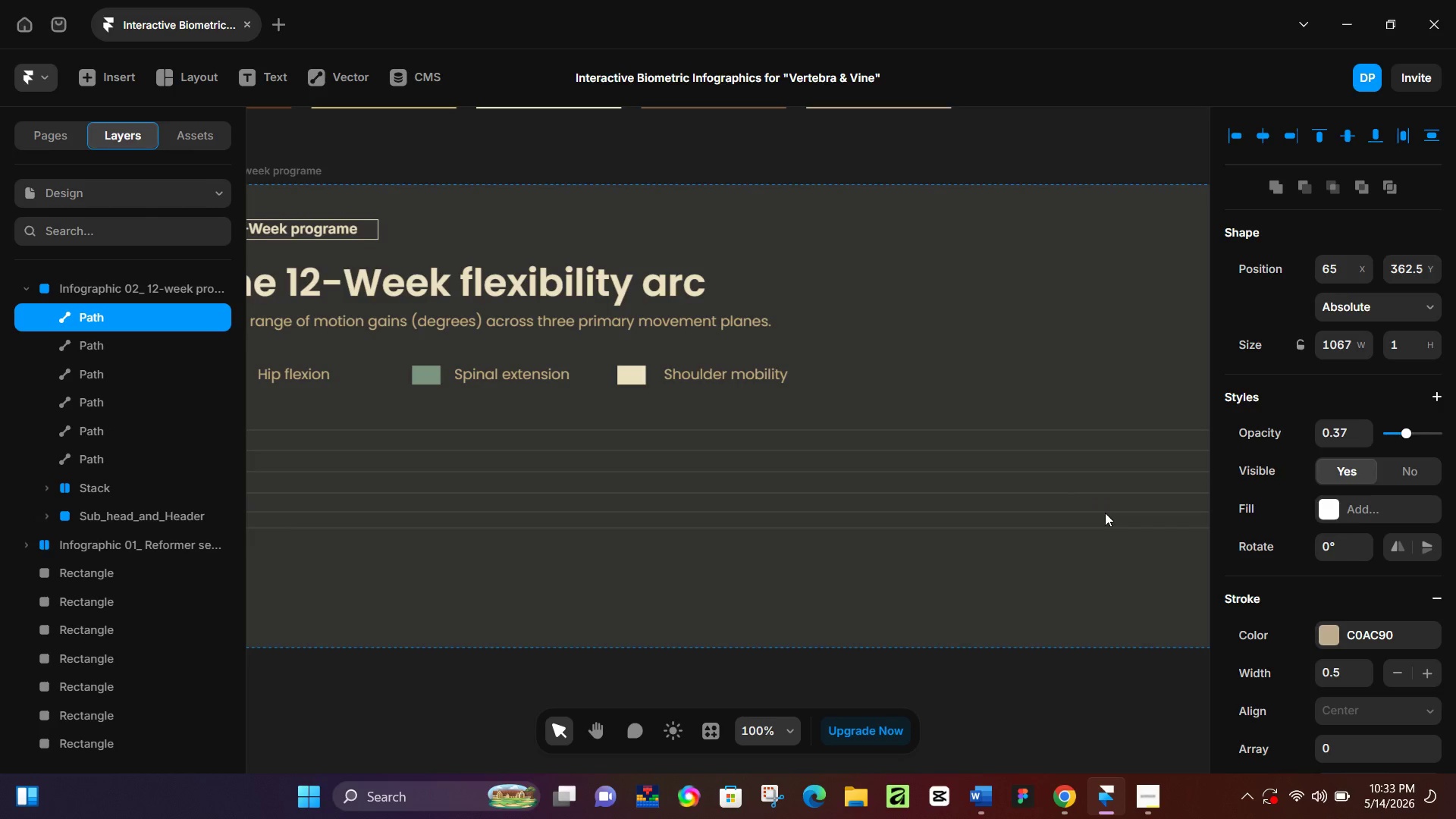 
key(ArrowDown)
 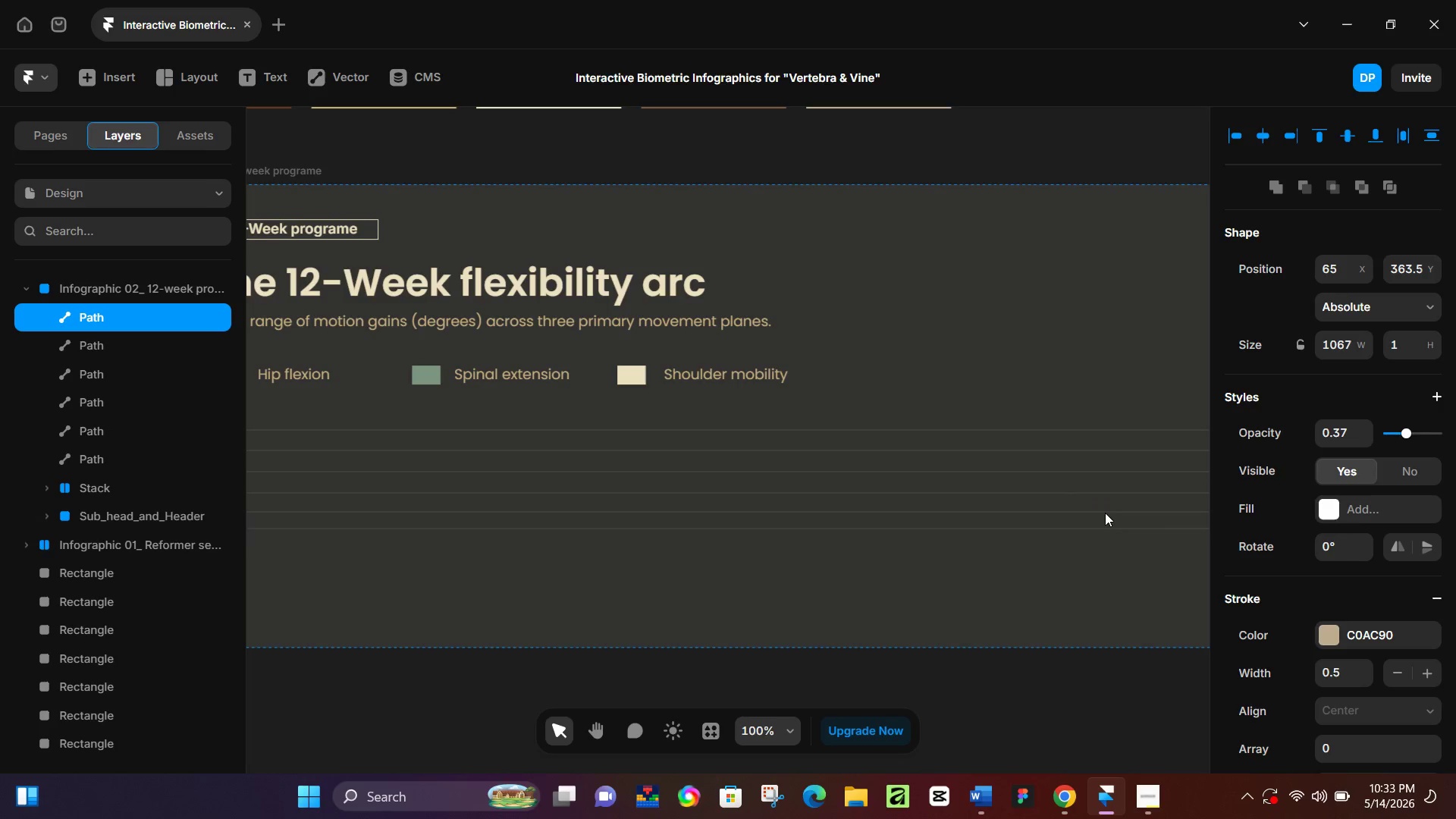 
key(ArrowDown)
 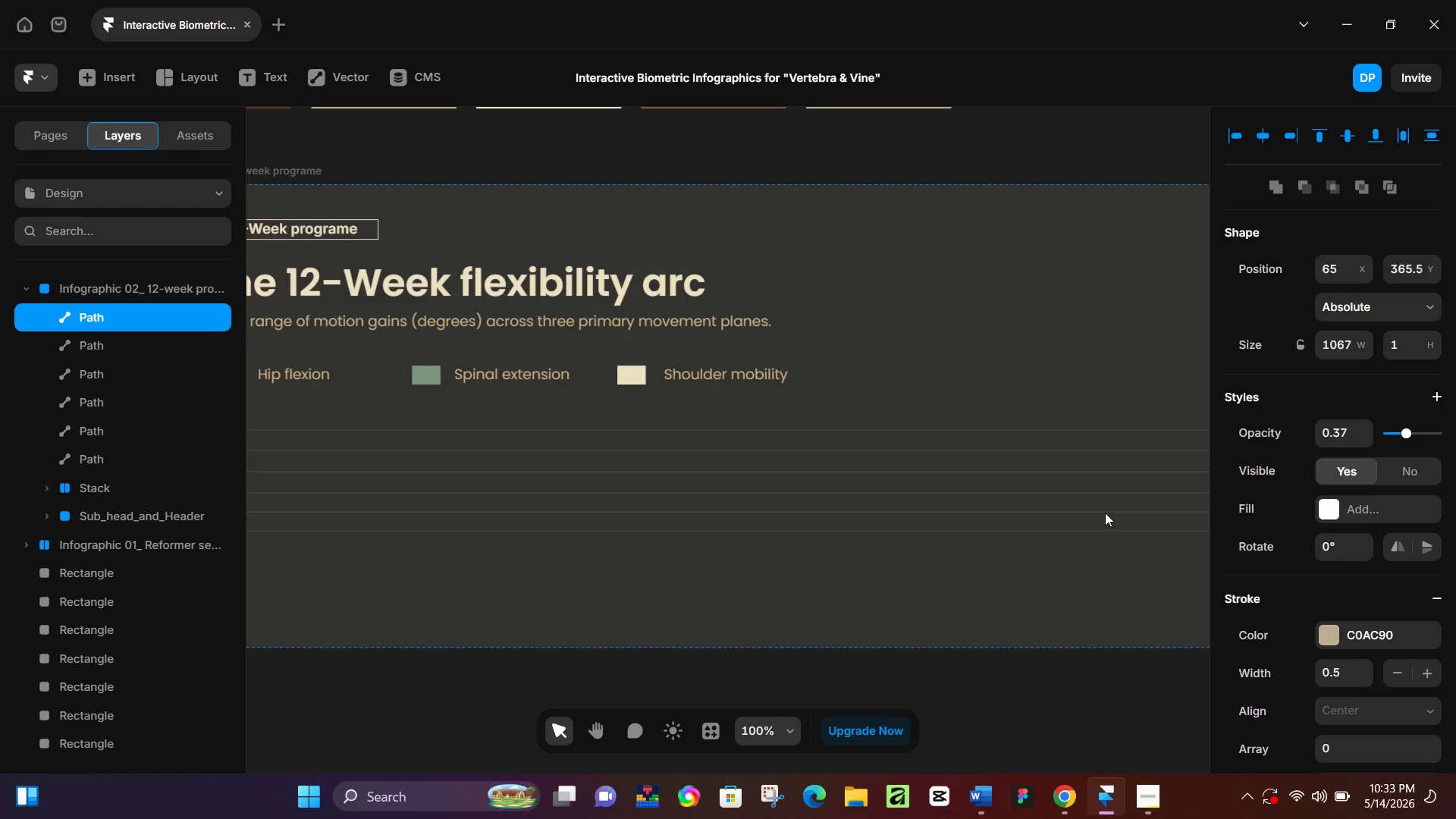 
key(ArrowDown)
 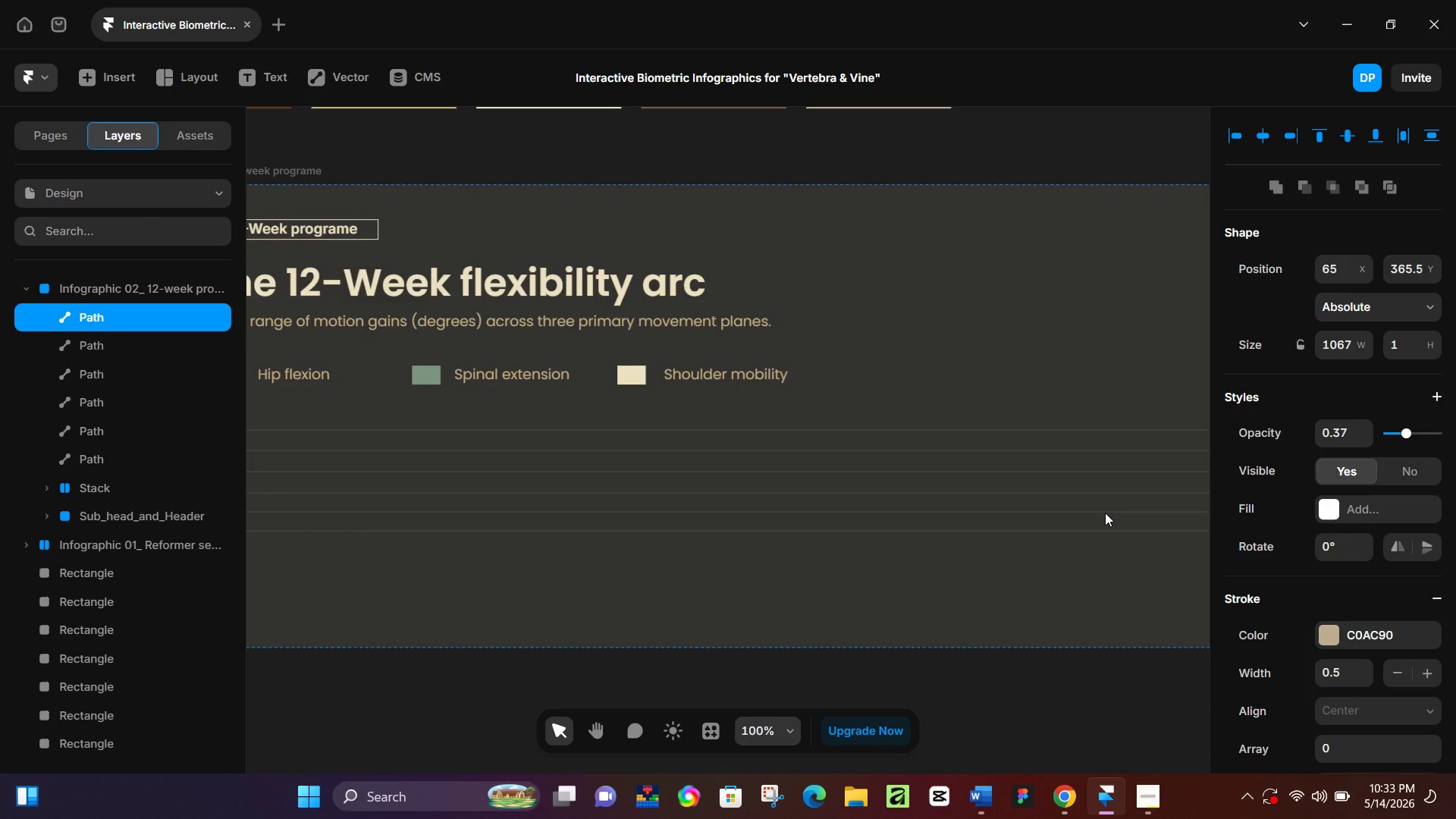 
key(ArrowDown)
 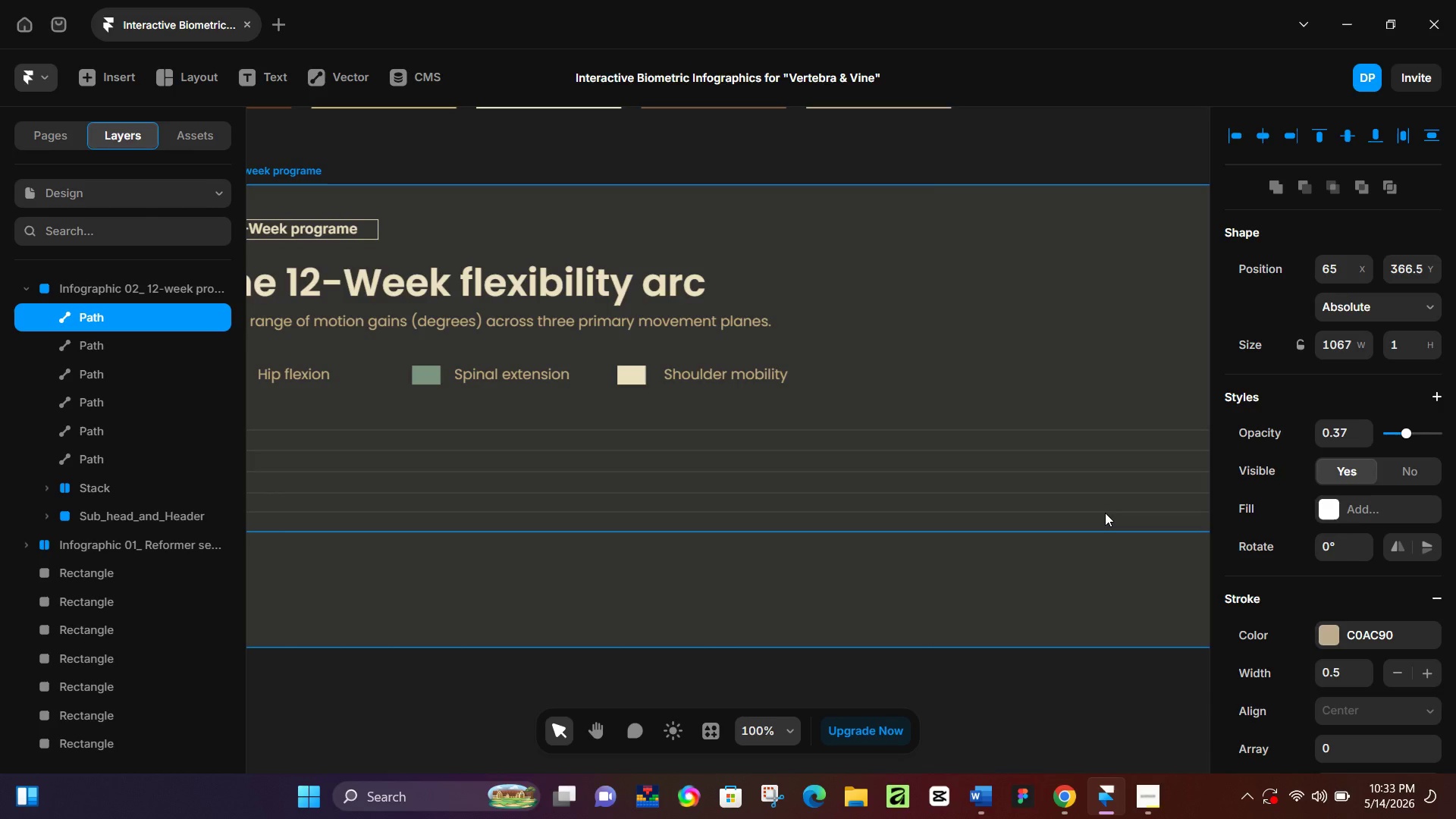 
key(Control+D)
 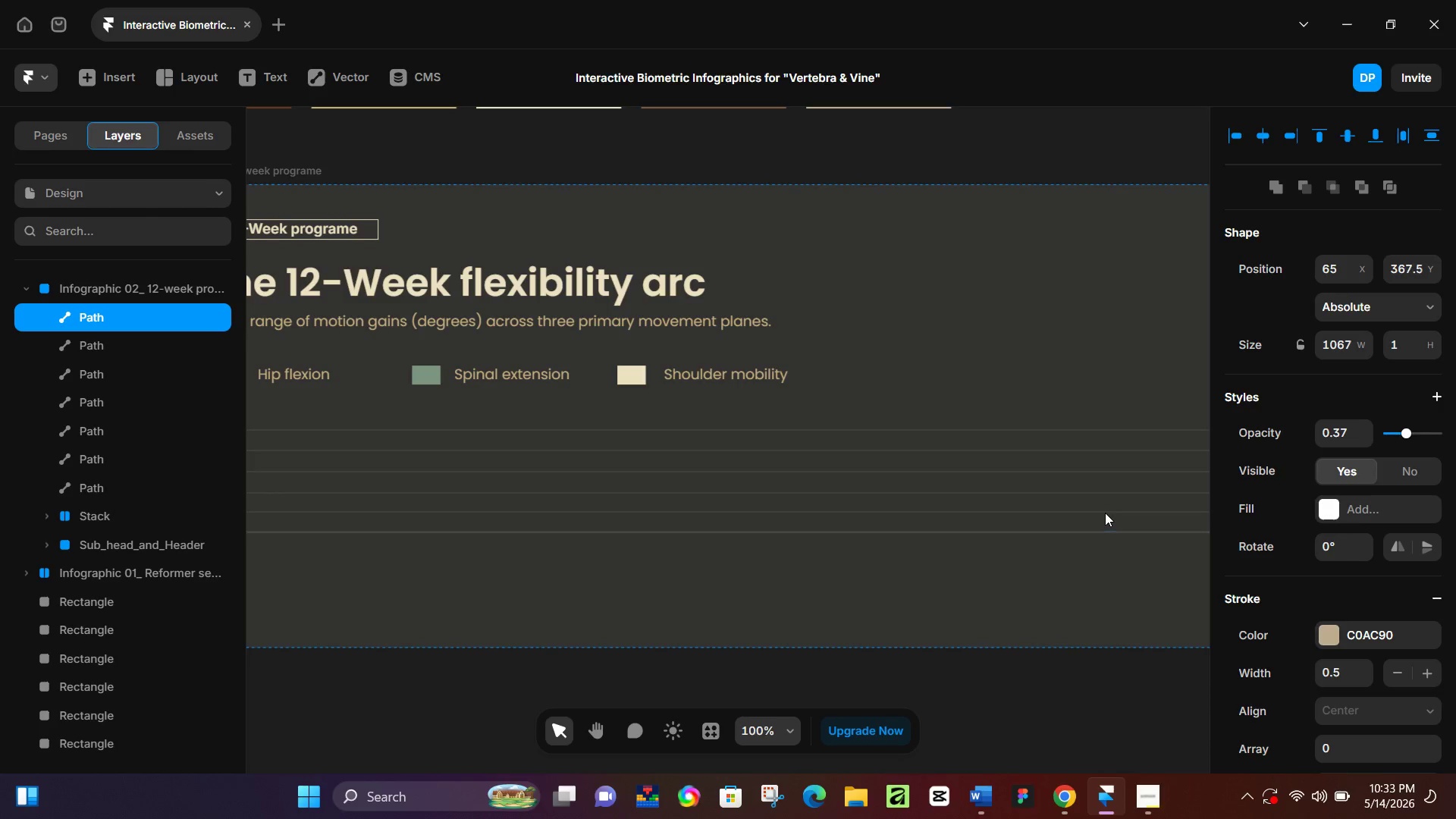 
hold_key(key=ArrowDown, duration=1.05)
 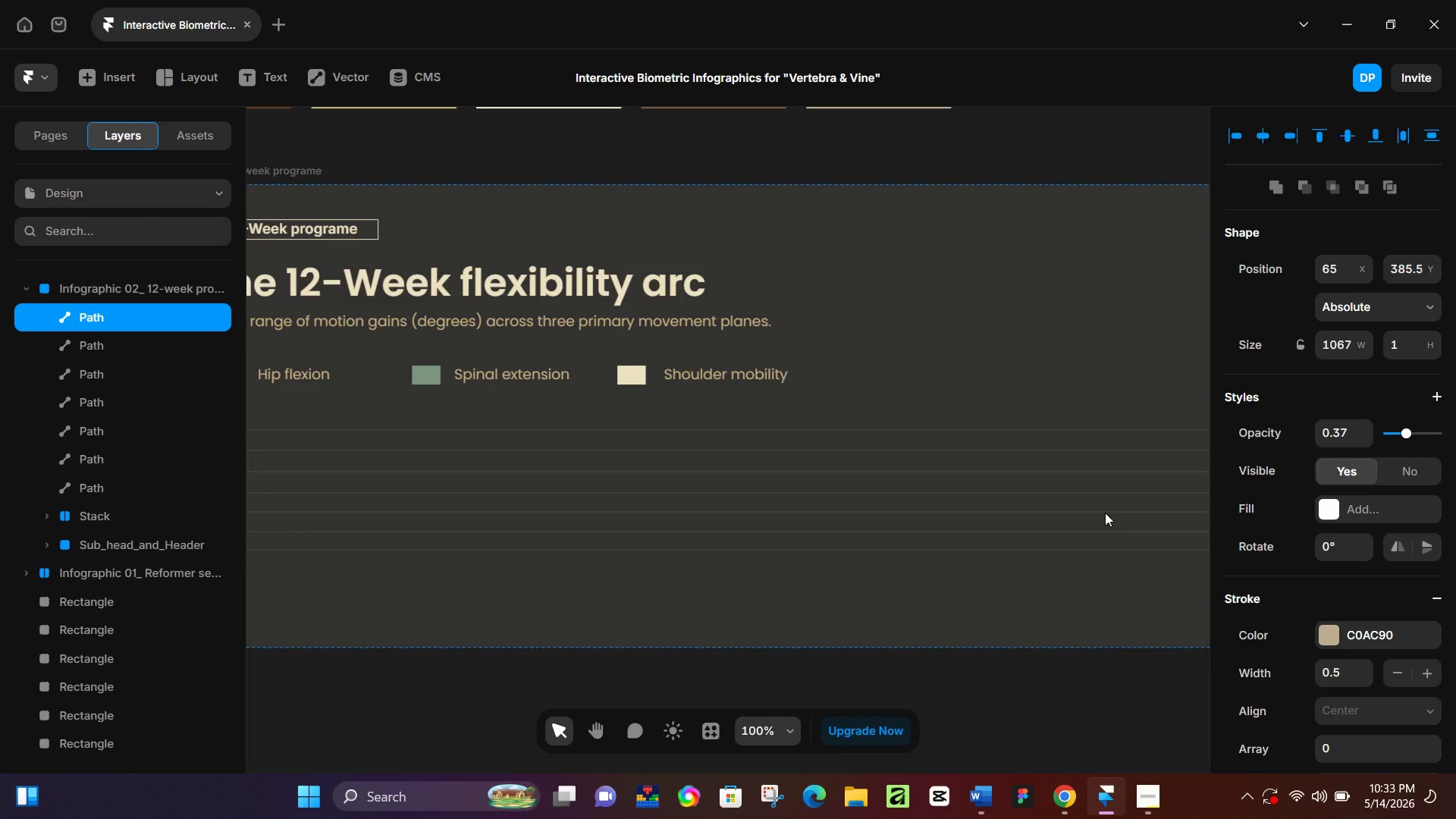 
key(ArrowDown)
 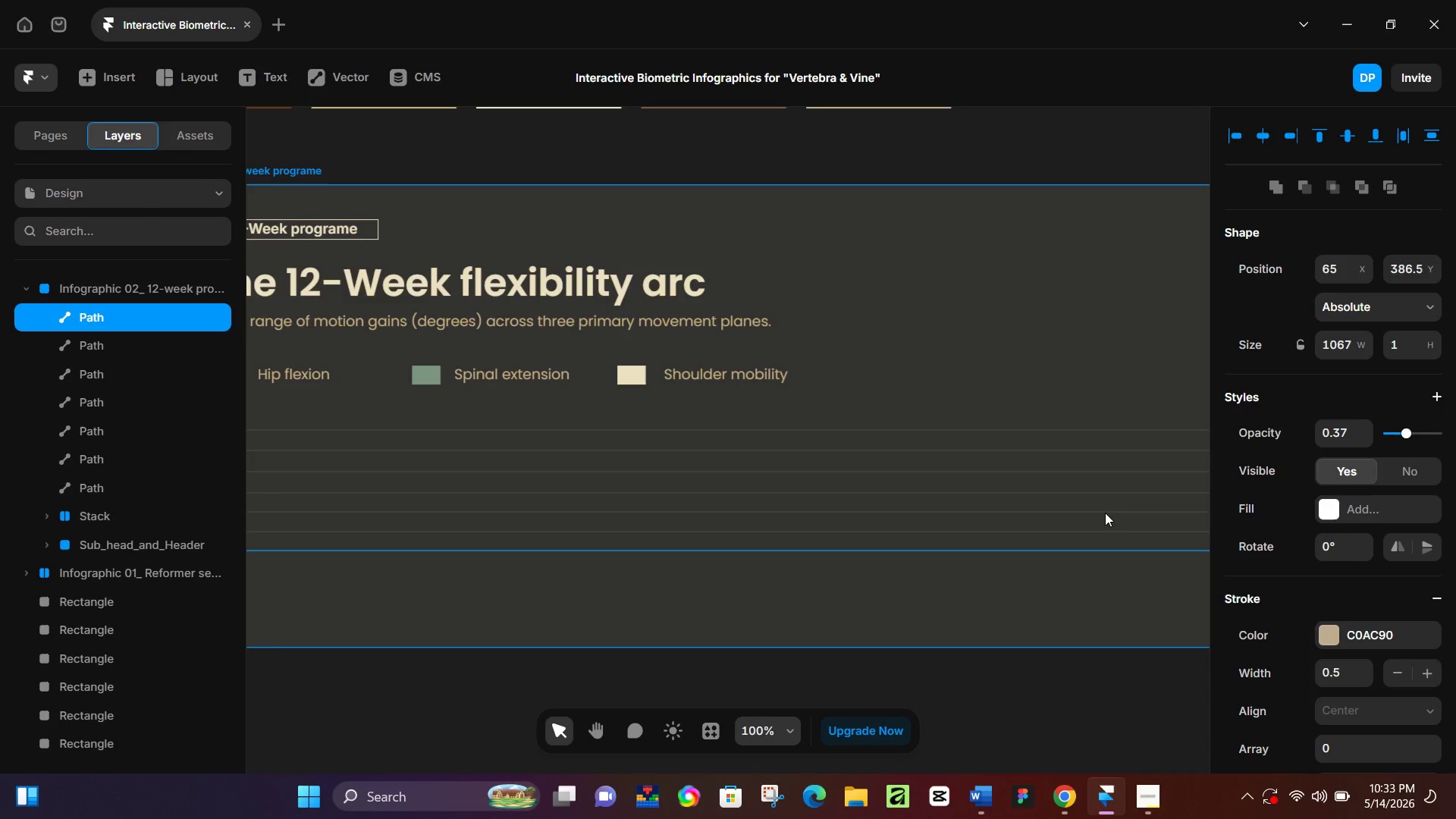 
key(Control+D)
 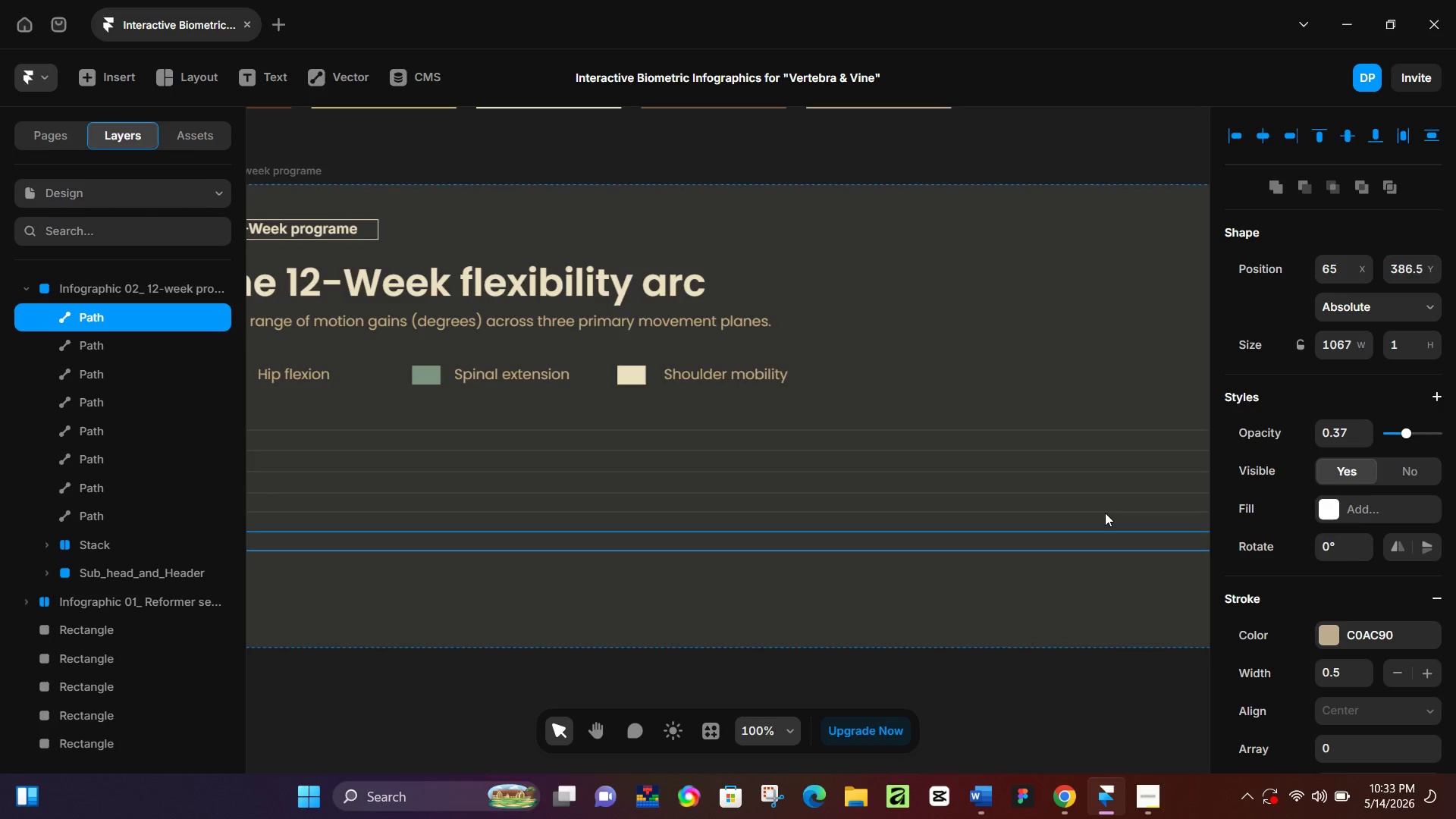 
hold_key(key=ArrowDown, duration=1.22)
 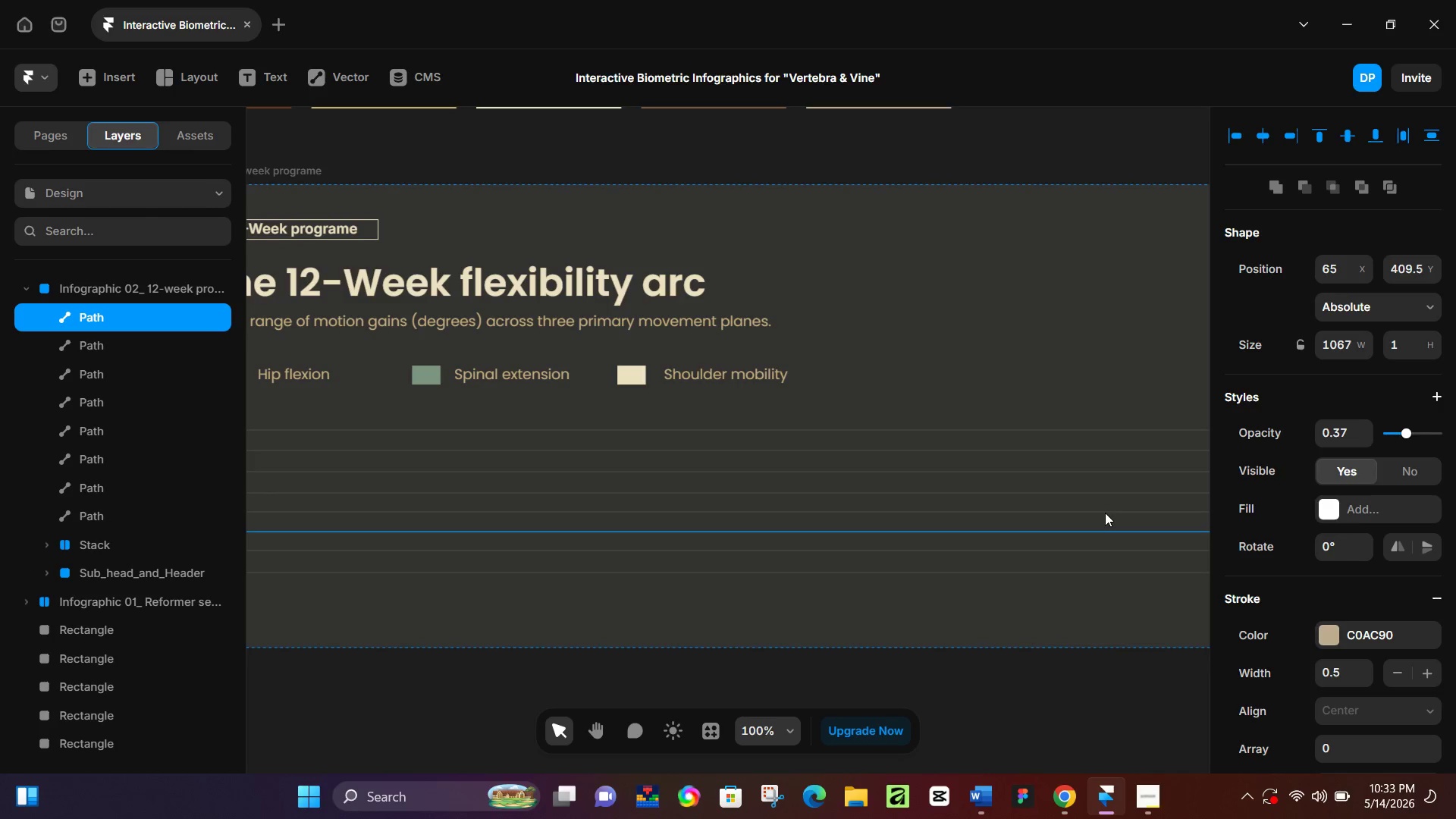 
key(ArrowUp)
 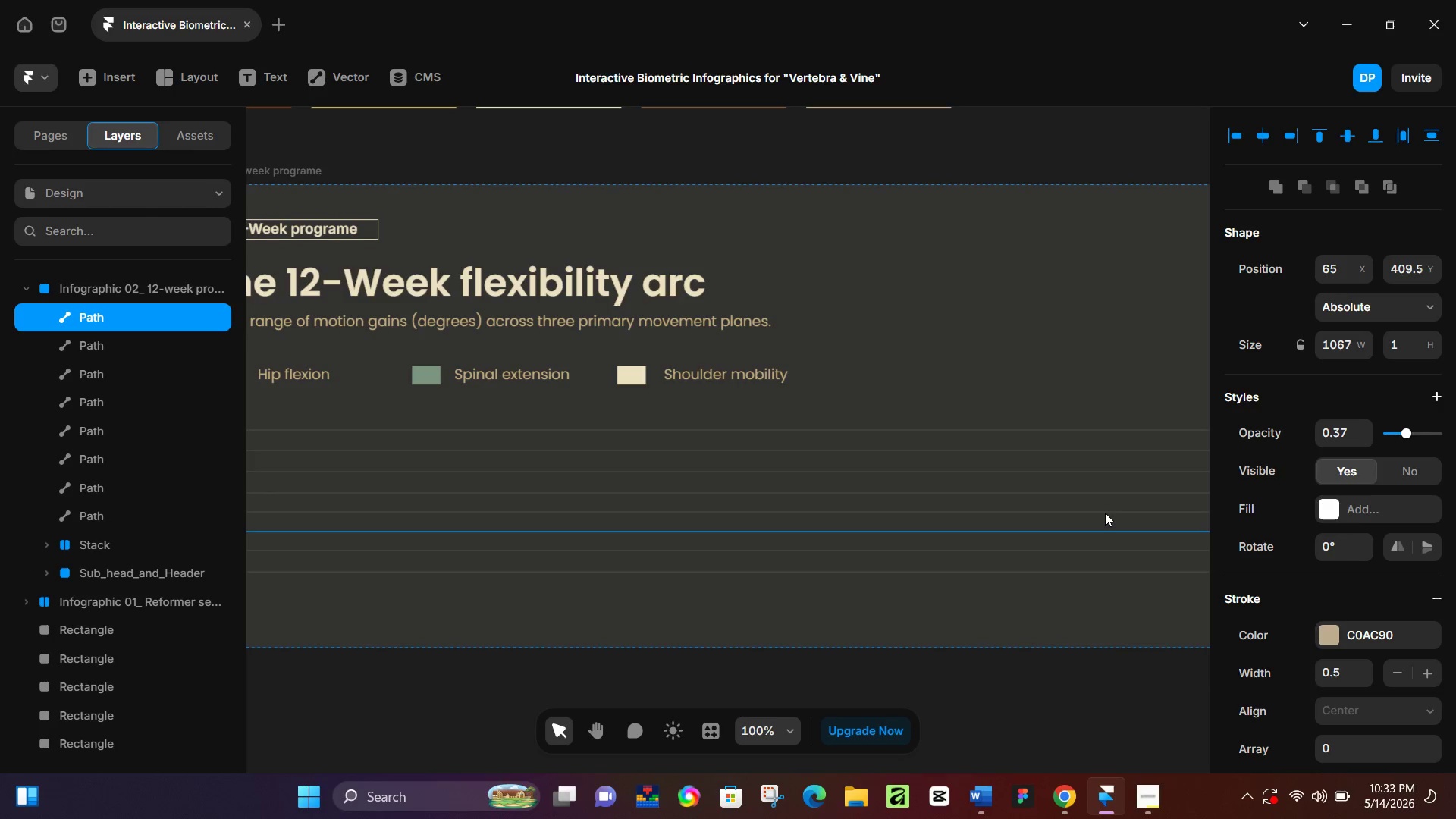 
key(ArrowUp)
 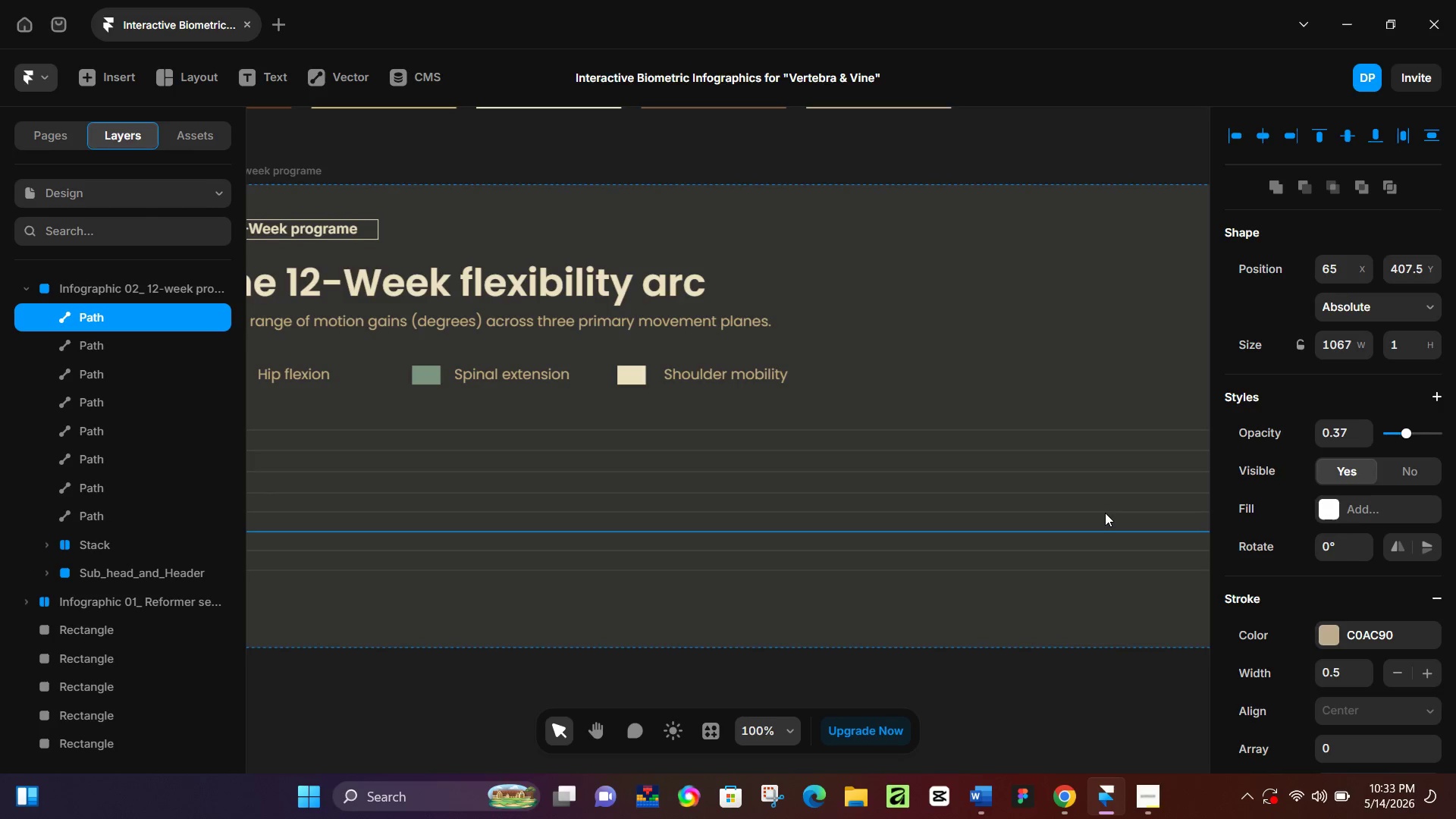 
key(ArrowUp)
 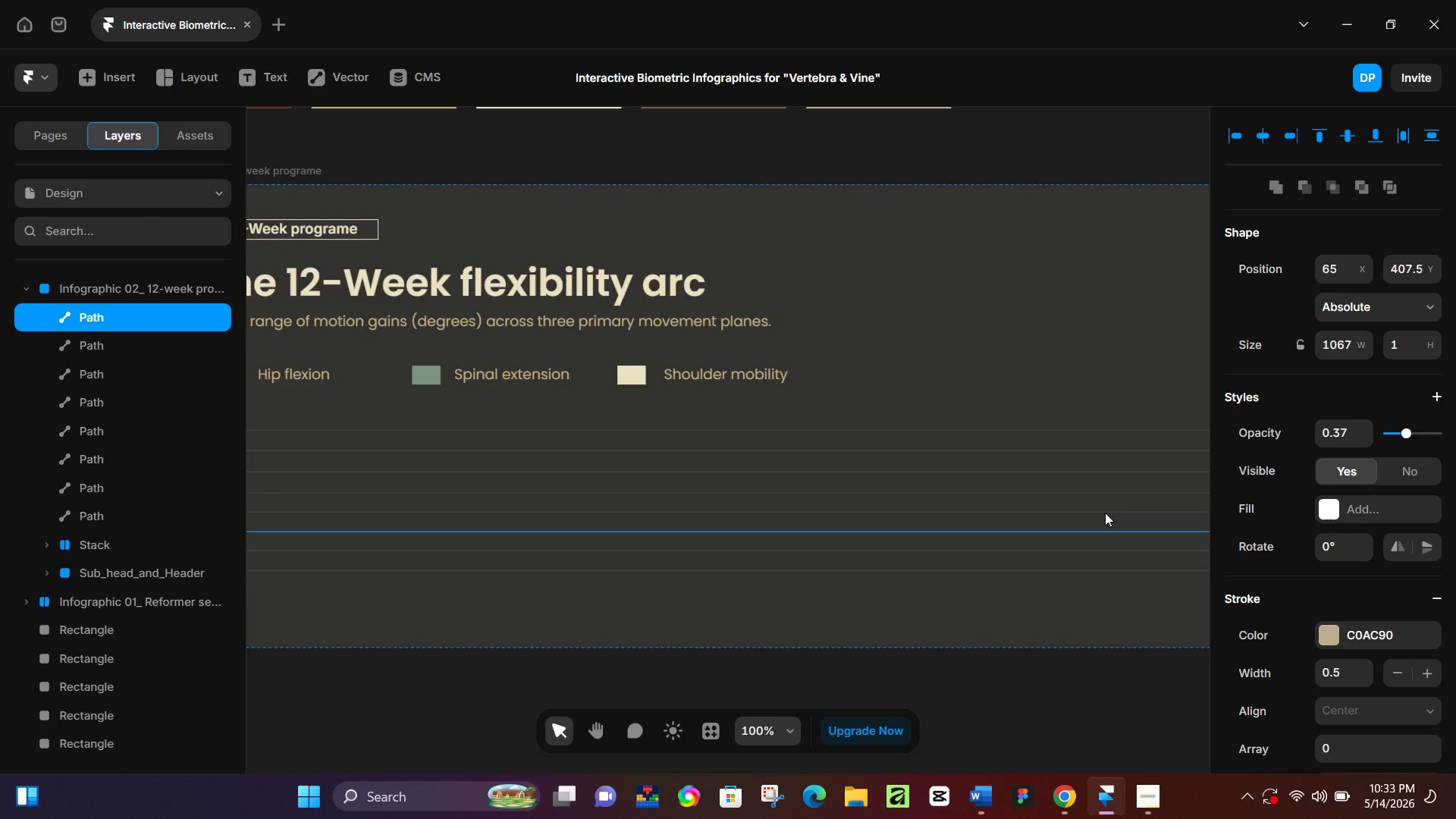 
key(ArrowUp)
 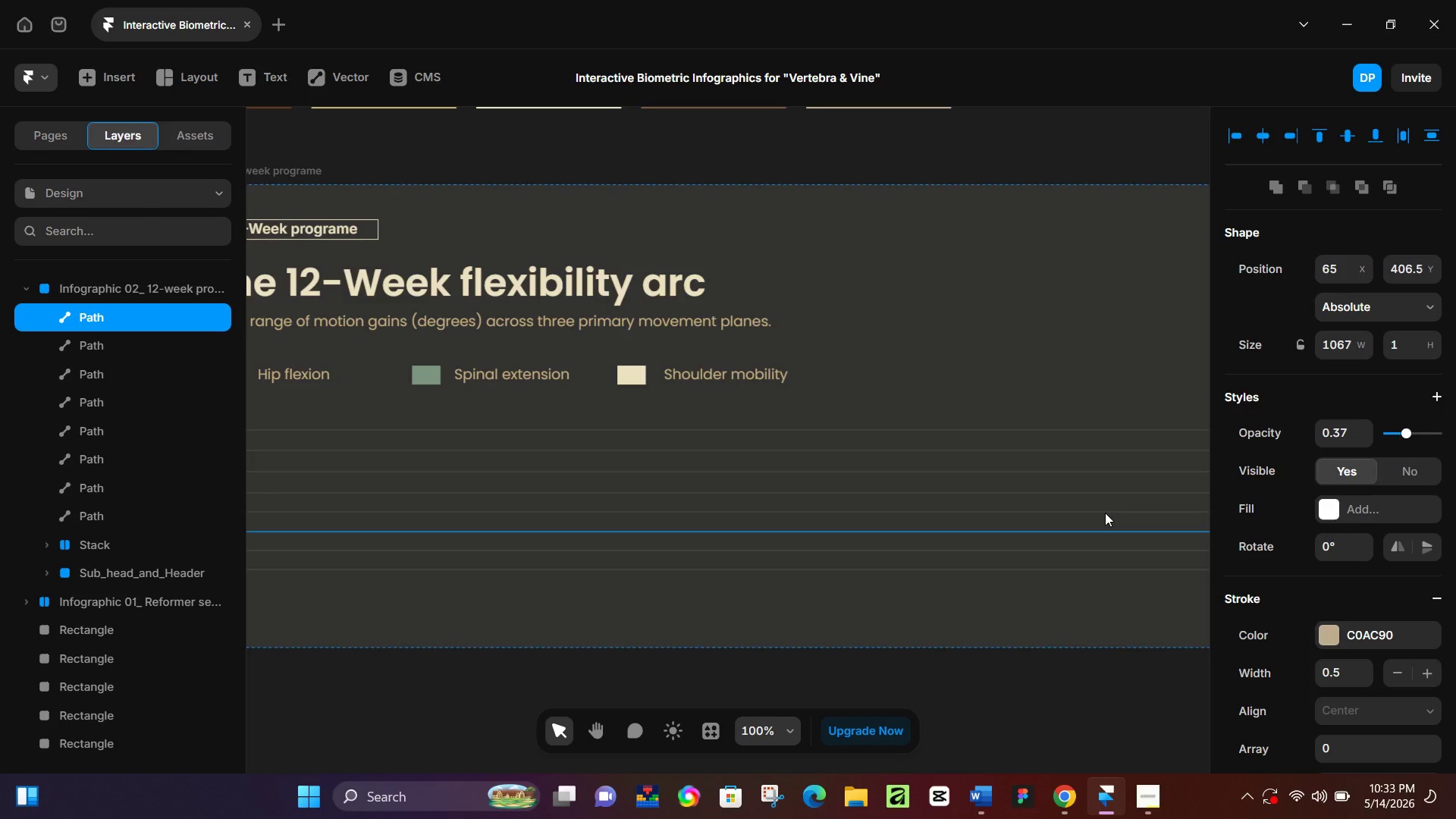 
key(Control+ControlLeft)
 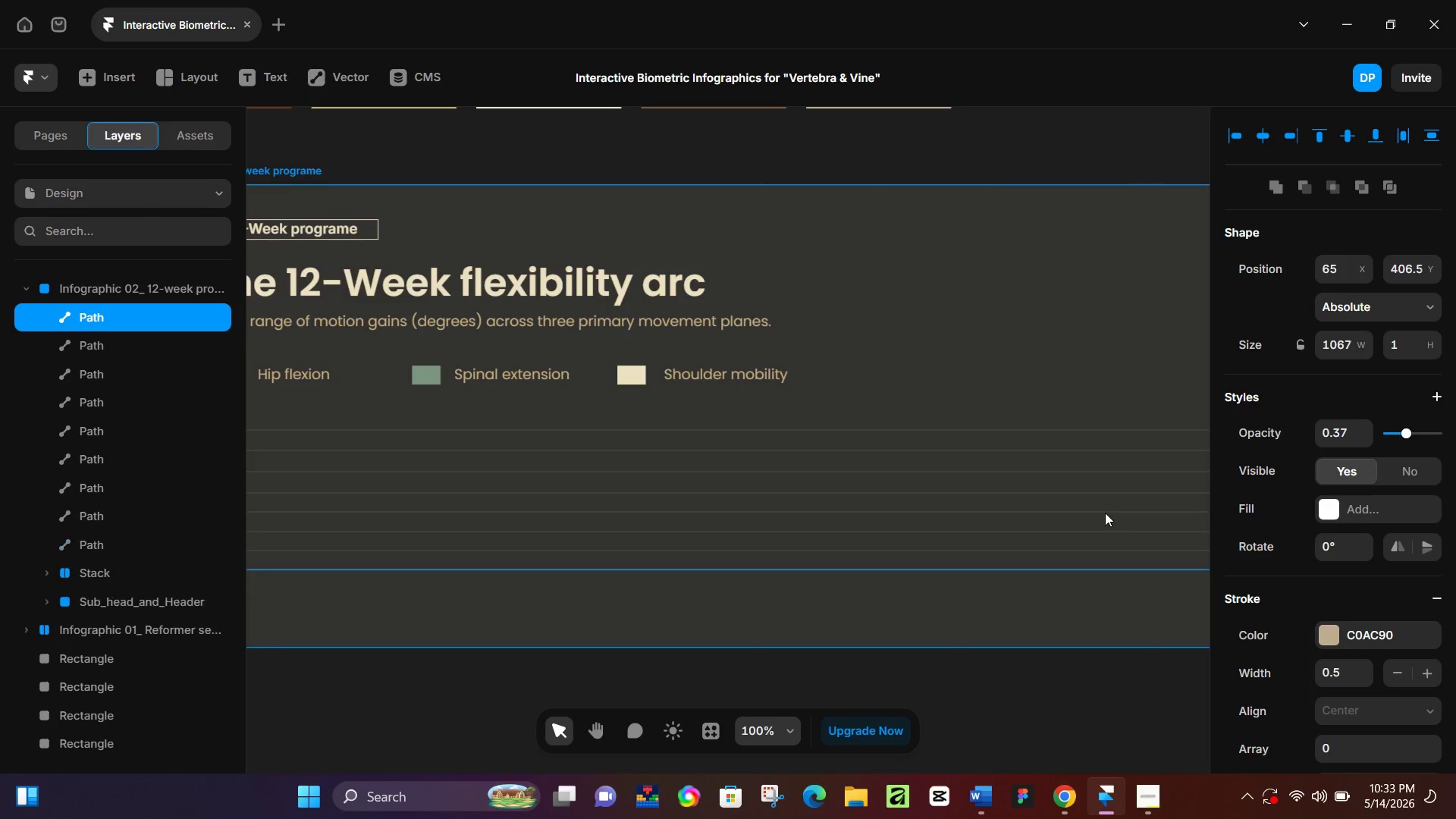 
key(Control+D)
 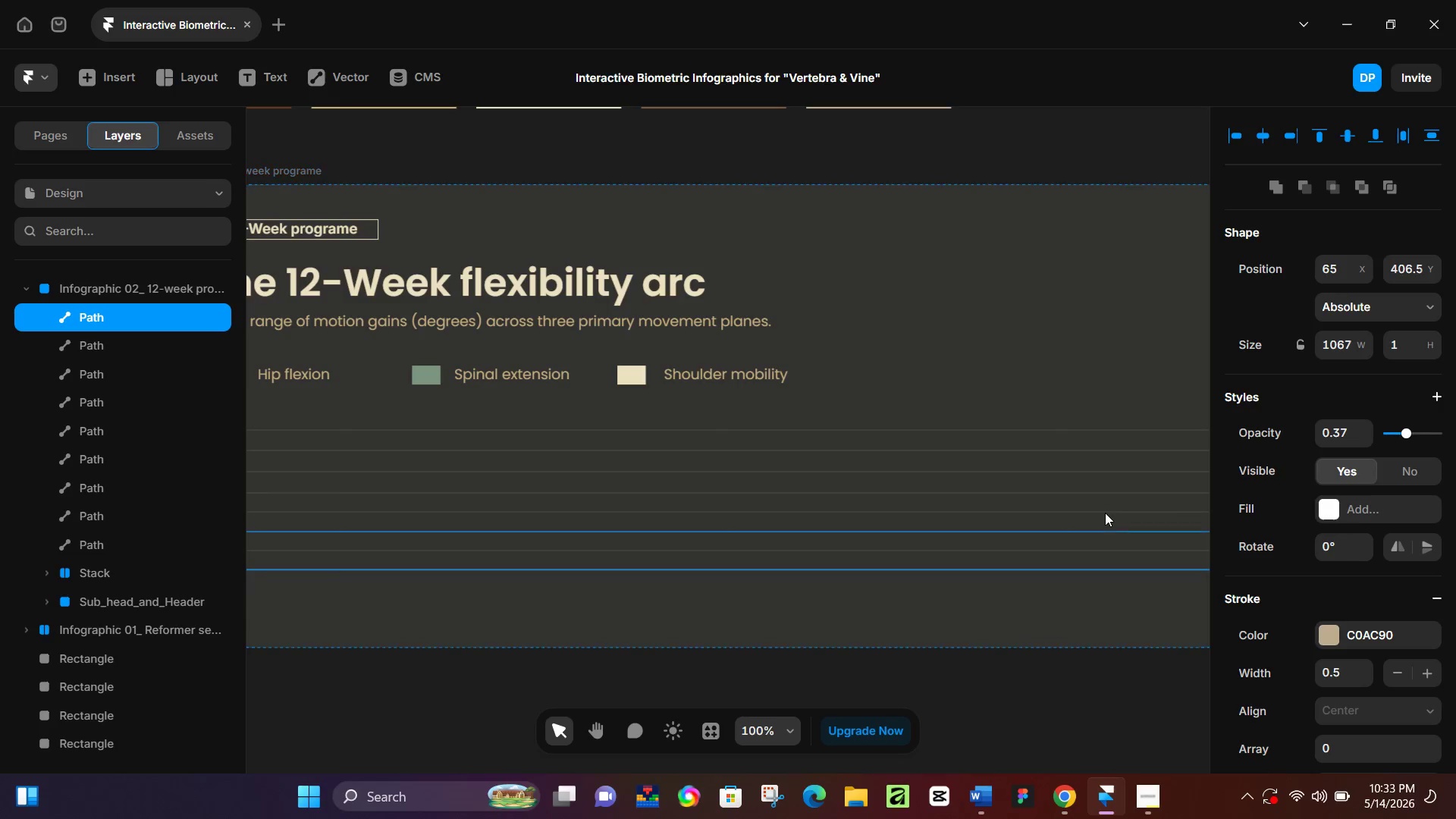 
hold_key(key=ArrowDown, duration=1.03)
 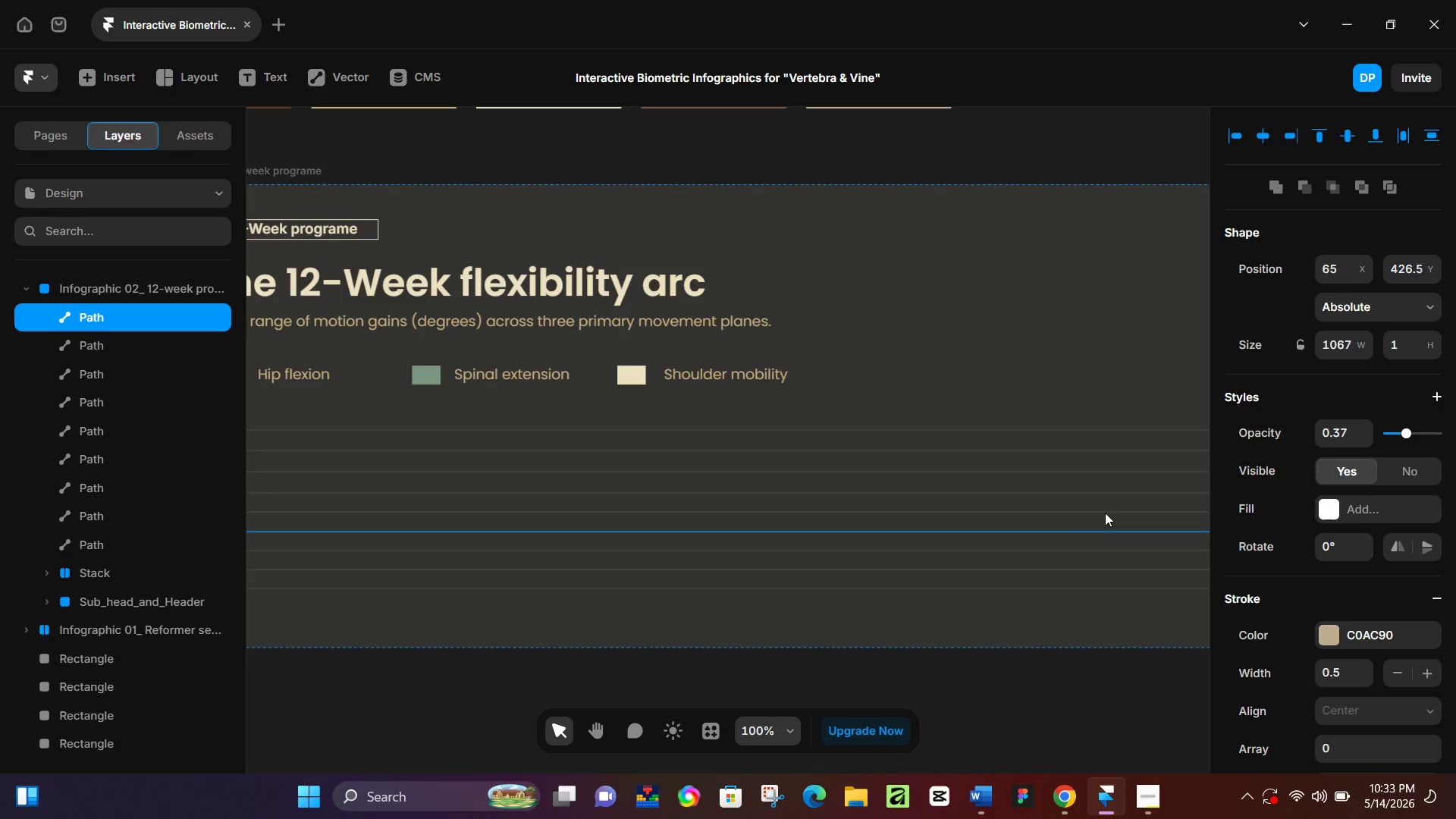 
hold_key(key=ArrowDown, duration=0.62)
 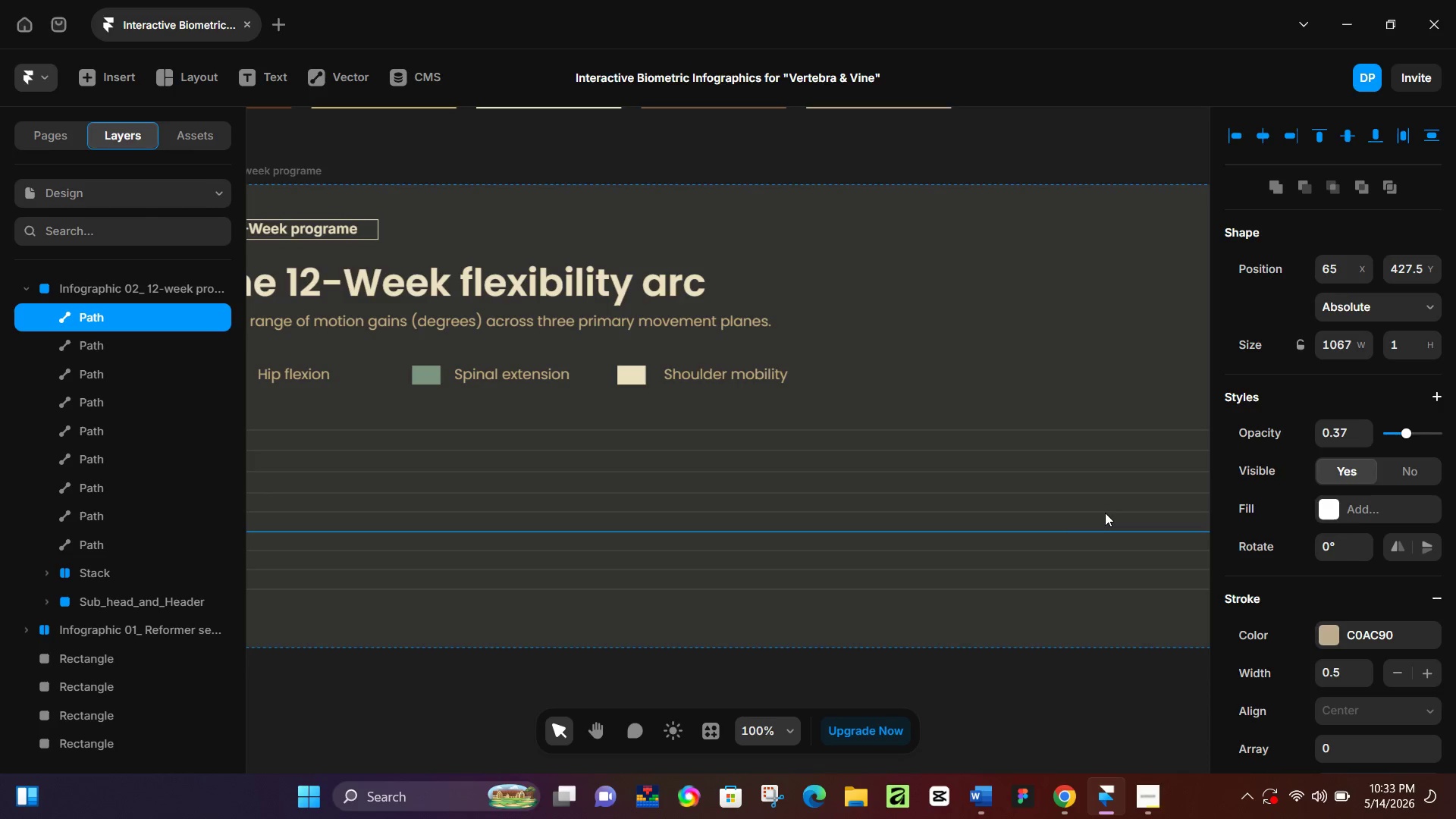 
key(ArrowDown)
 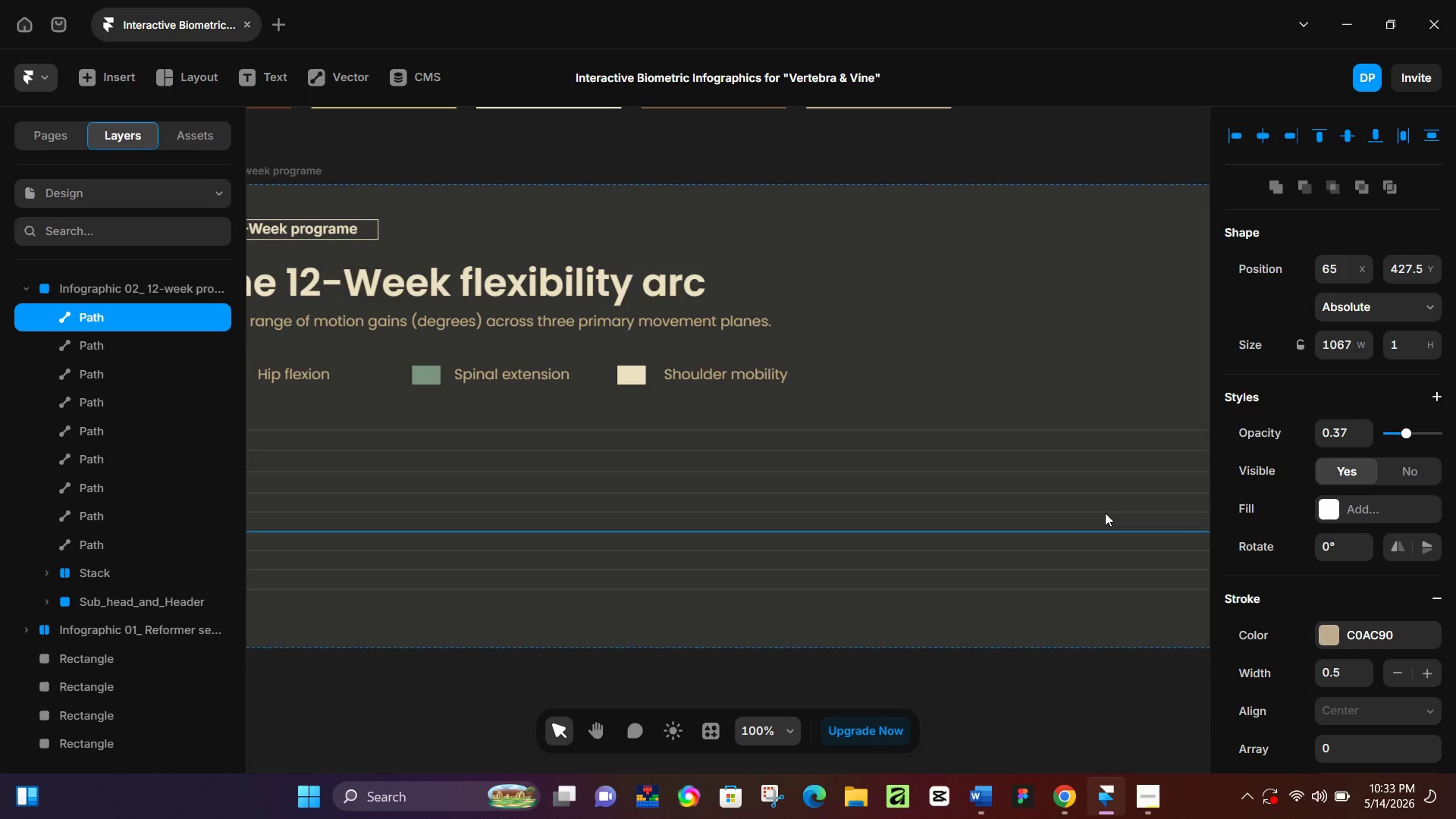 
key(ArrowDown)
 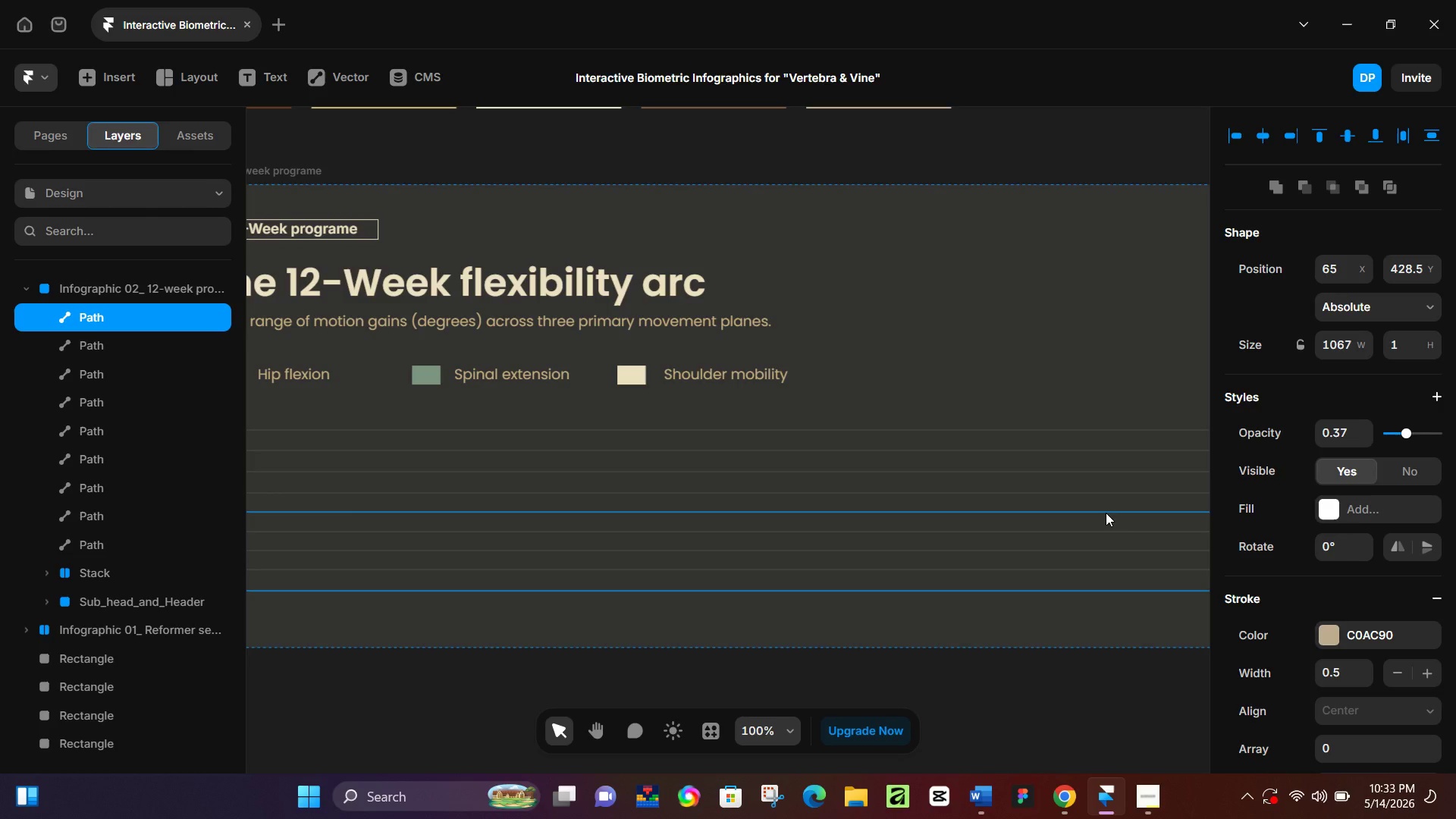 
wait(5.78)
 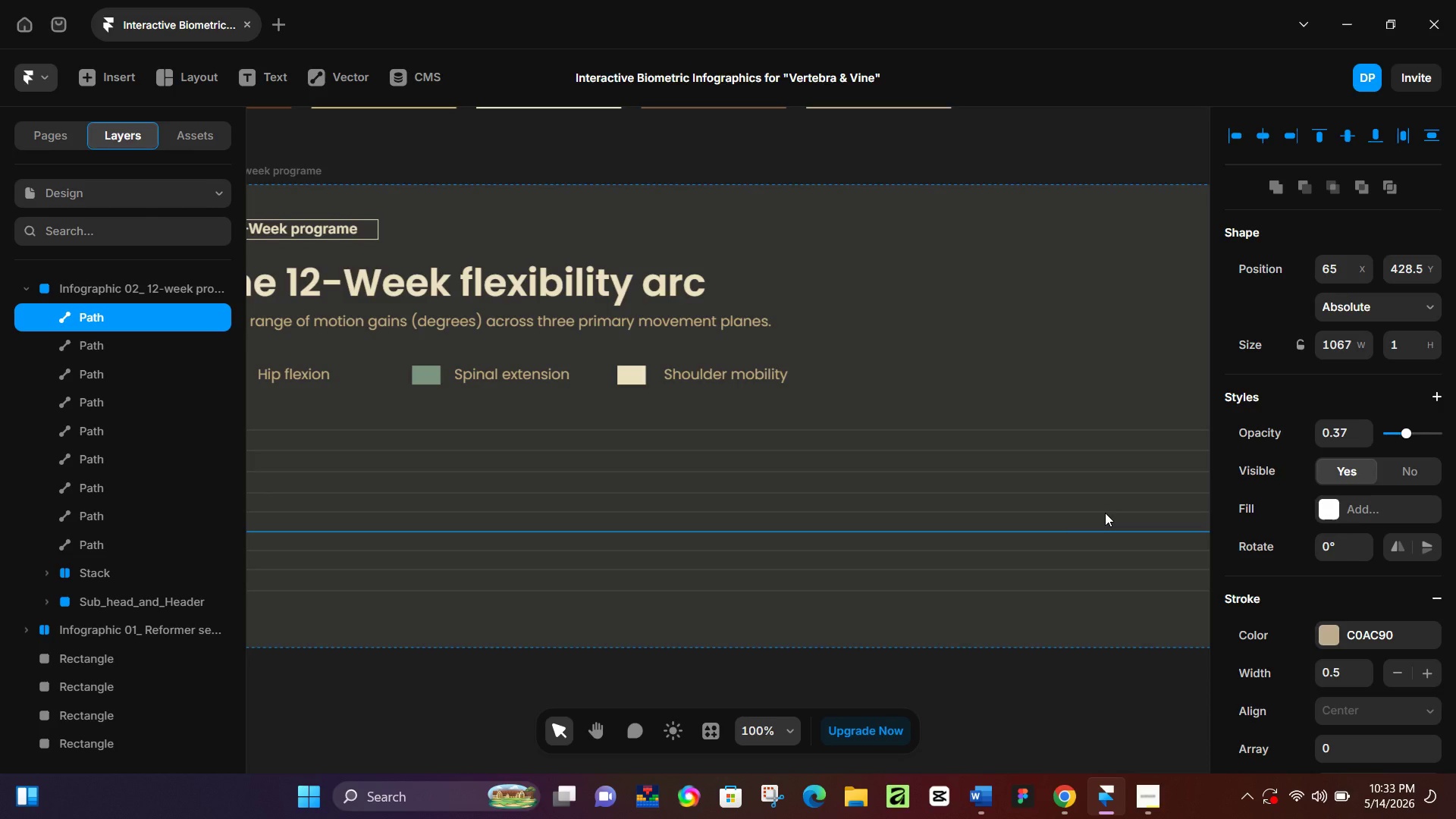 
left_click([937, 293])
 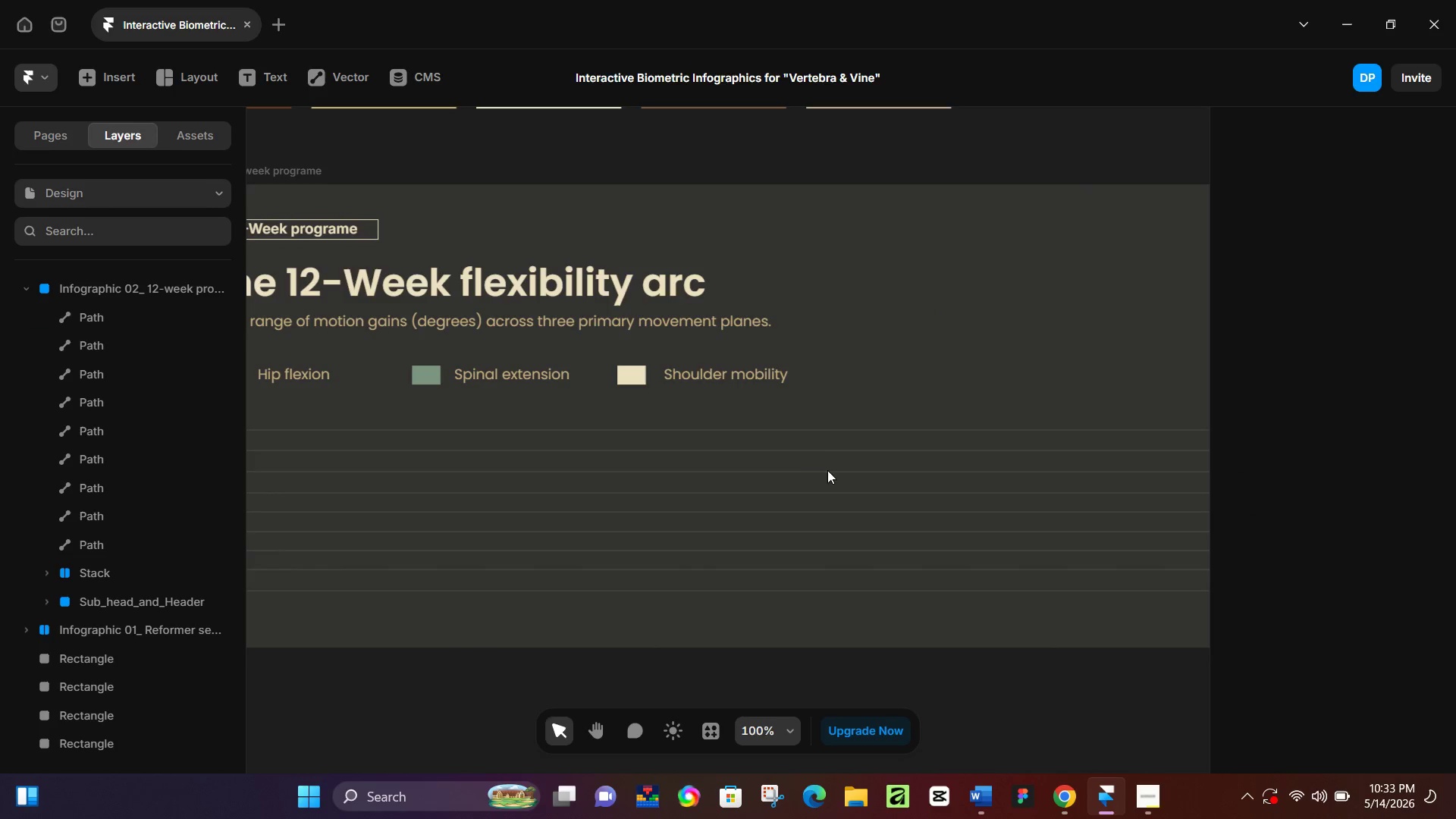 
hold_key(key=Space, duration=0.89)
 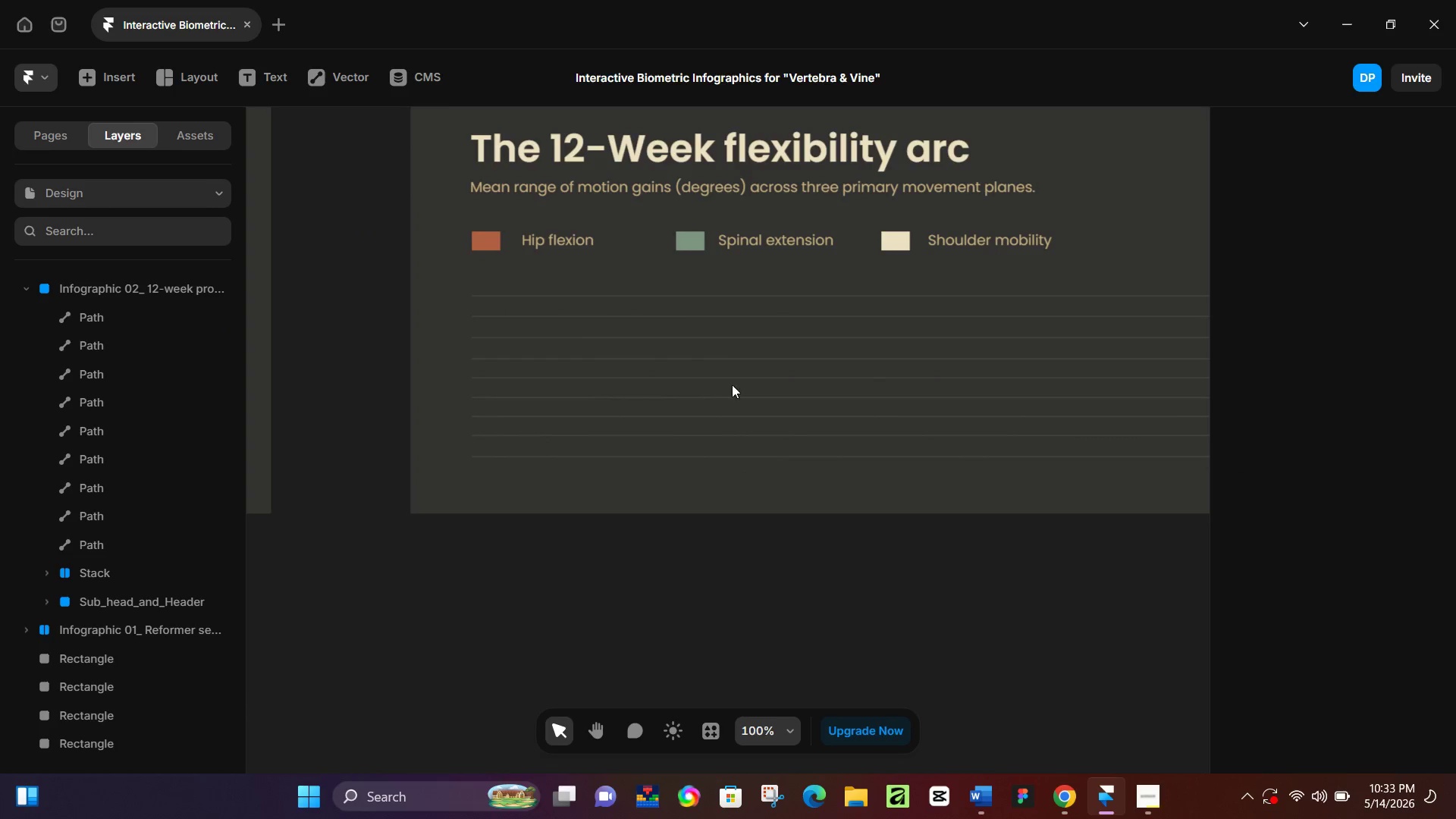 
left_click_drag(start_coordinate=[827, 451], to_coordinate=[1091, 318])
 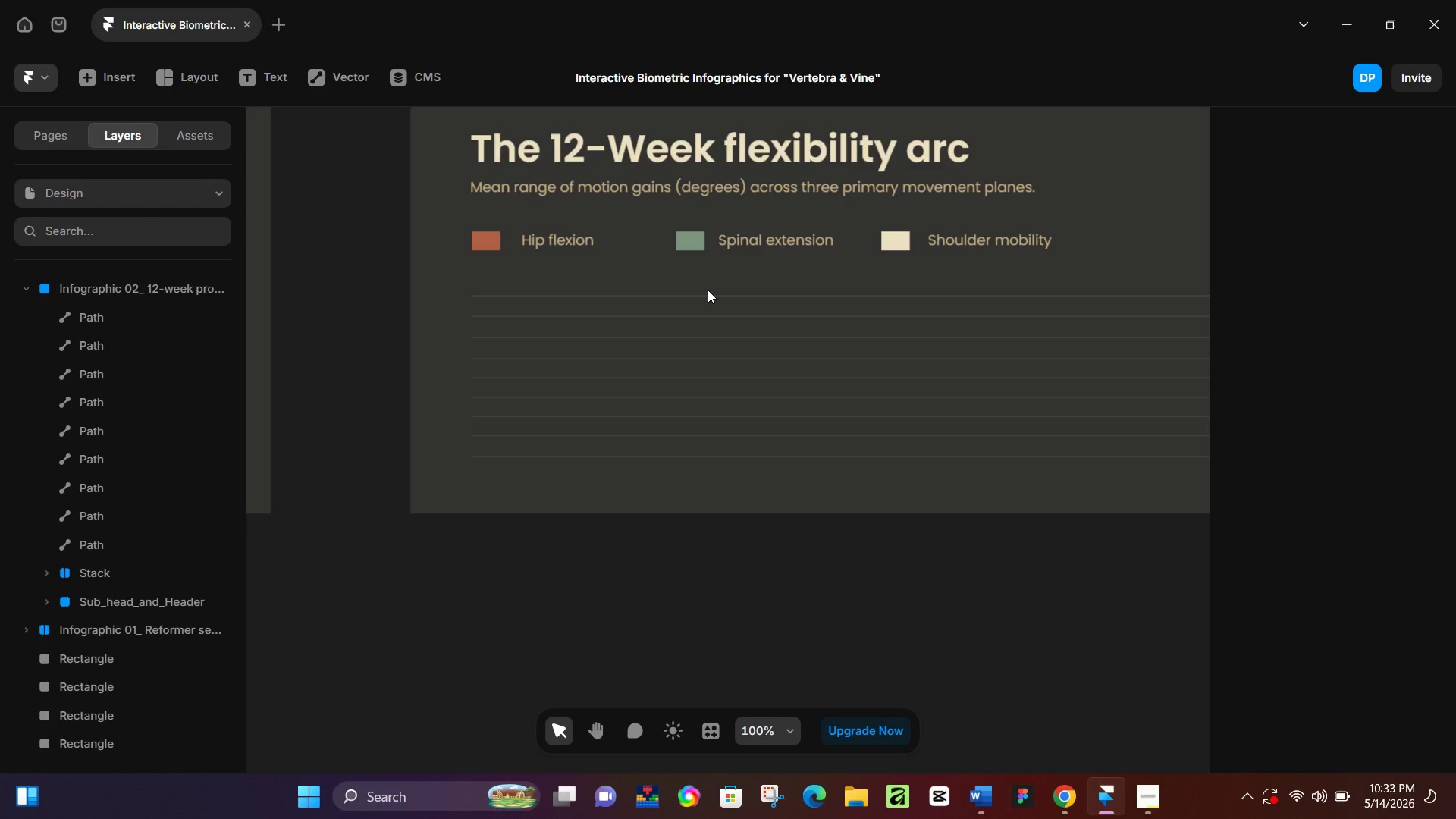 
wait(7.05)
 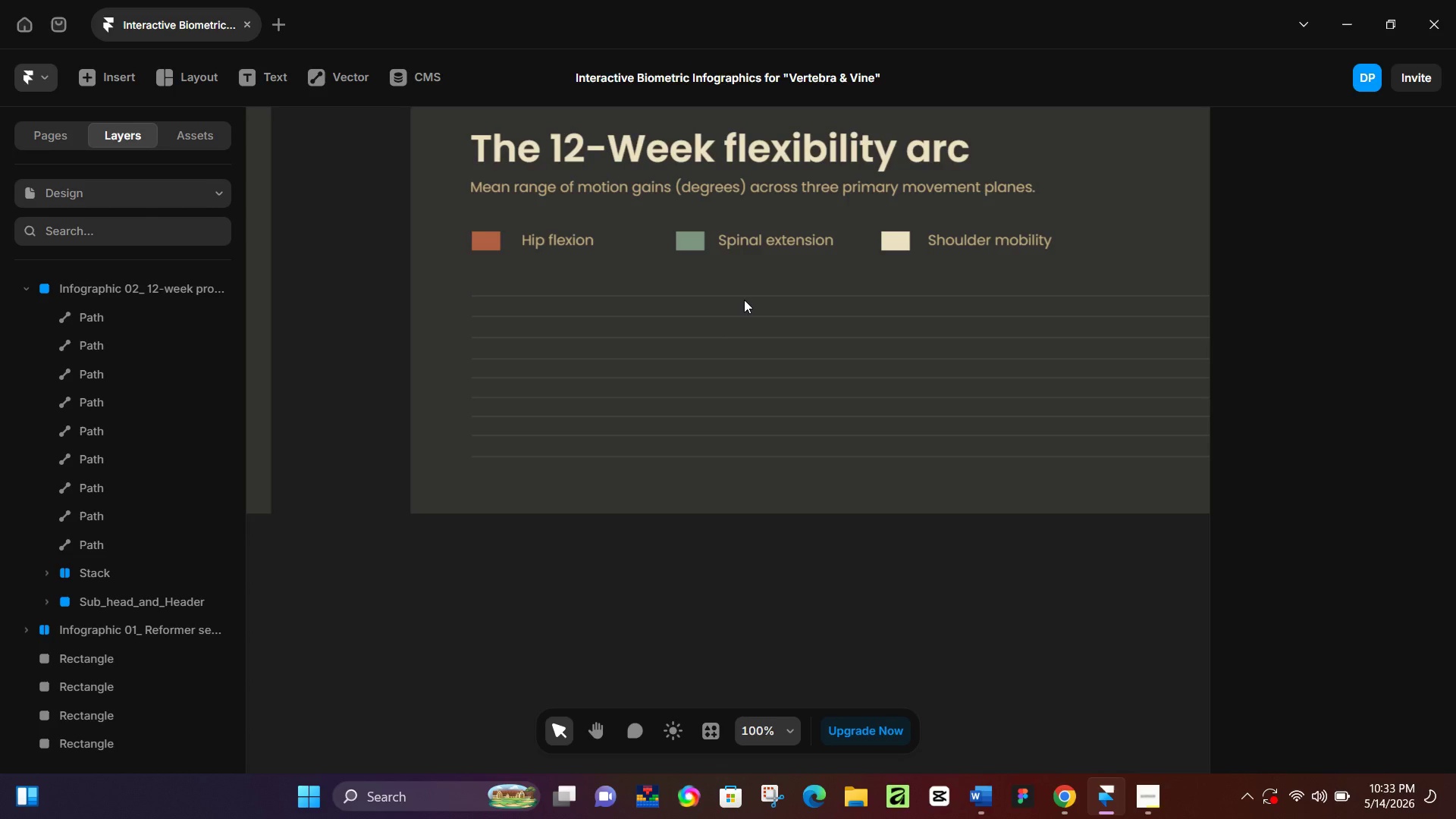 
left_click([705, 297])
 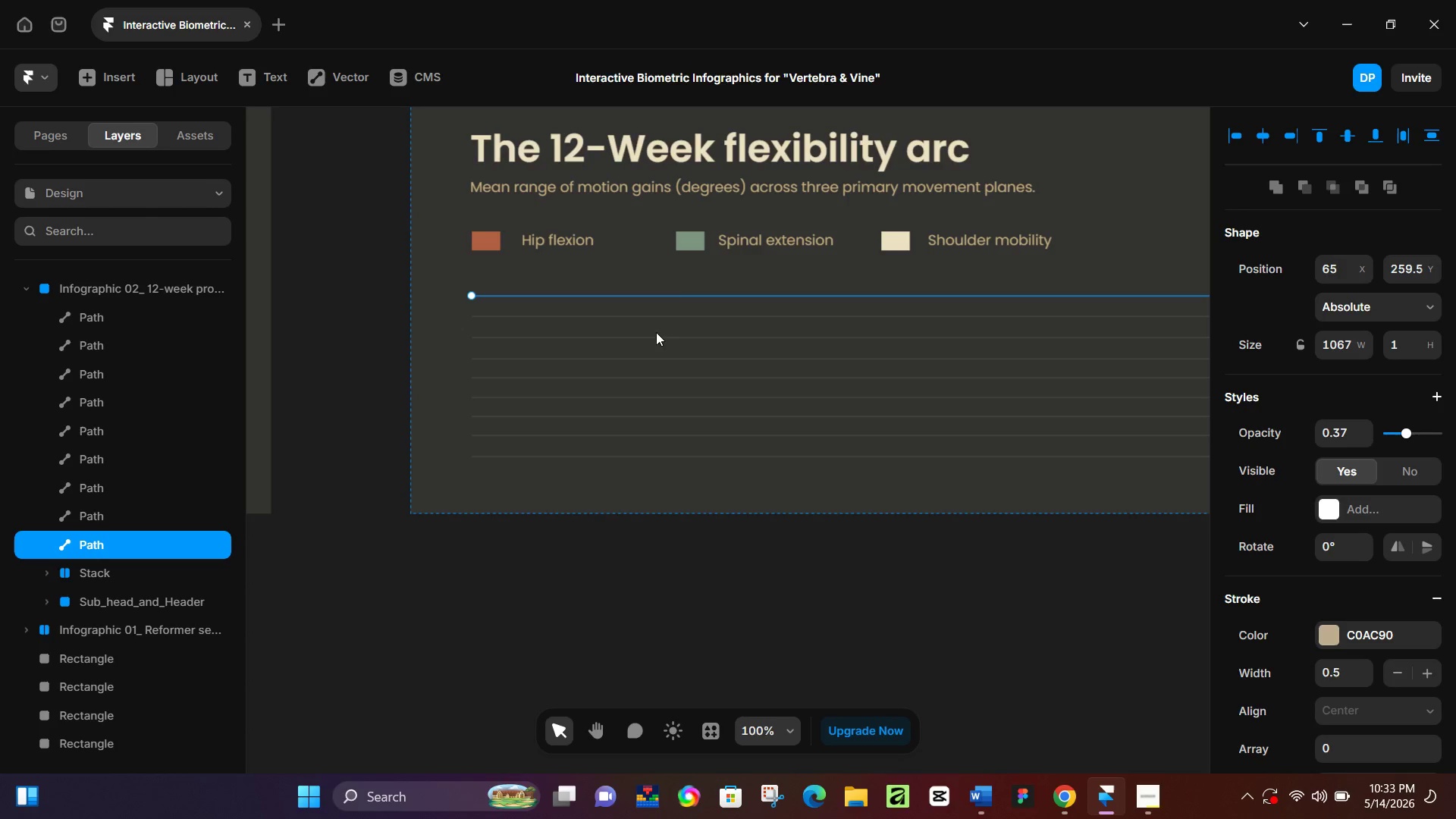 
hold_key(key=ShiftLeft, duration=1.51)
left_click([646, 313])
 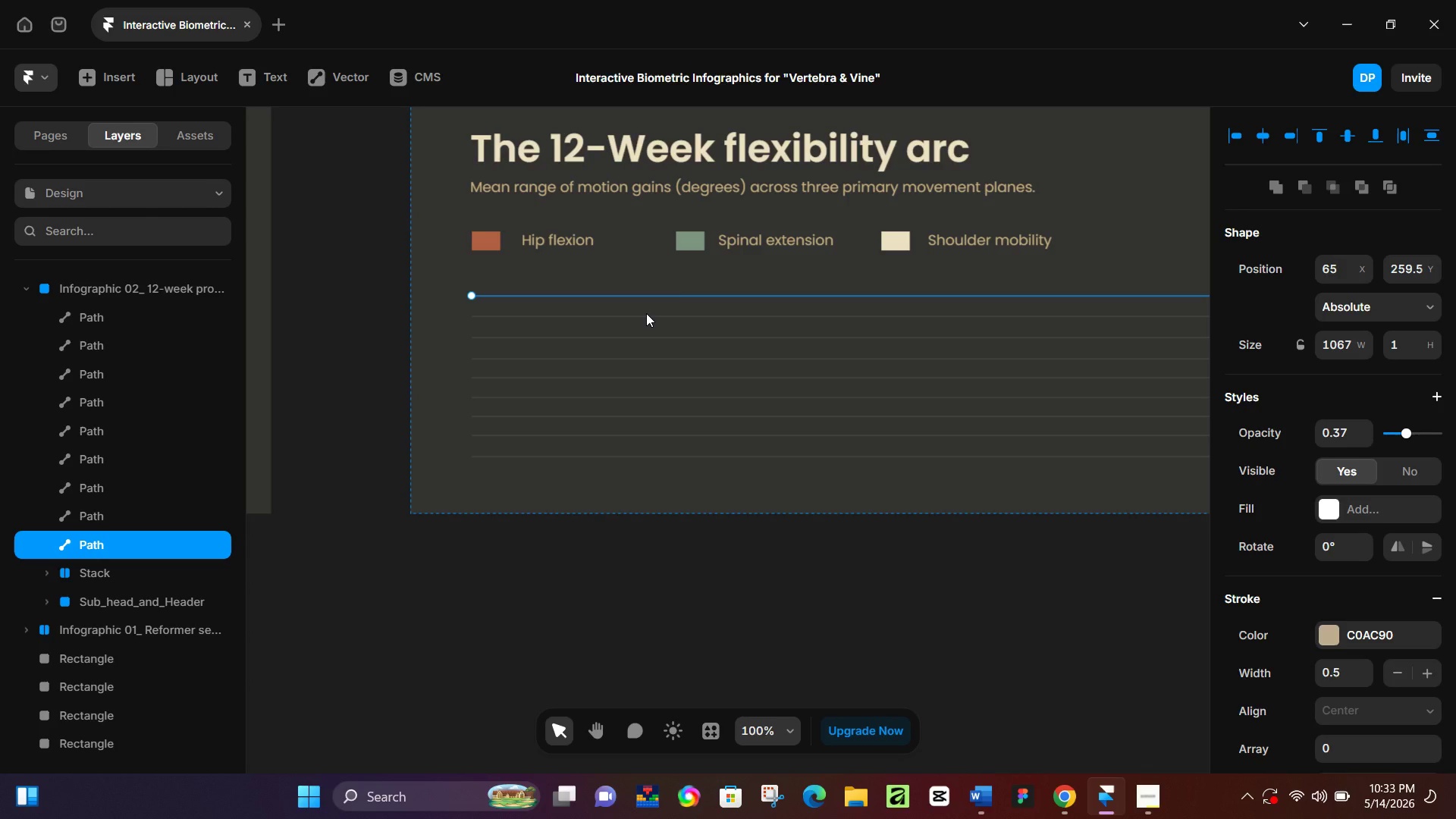 
hold_key(key=ShiftLeft, duration=1.5)
 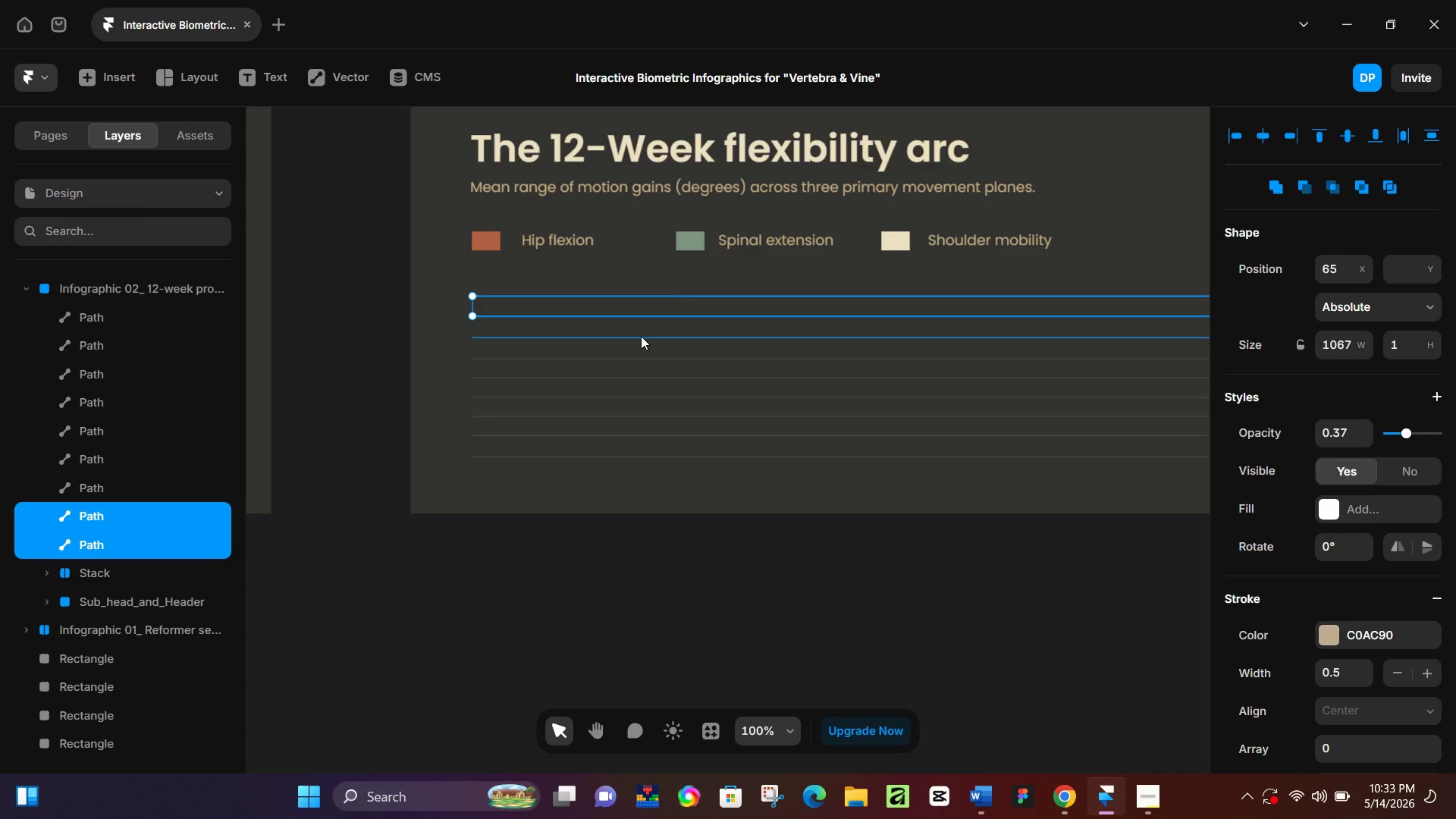 
hold_key(key=ShiftLeft, duration=1.5)
 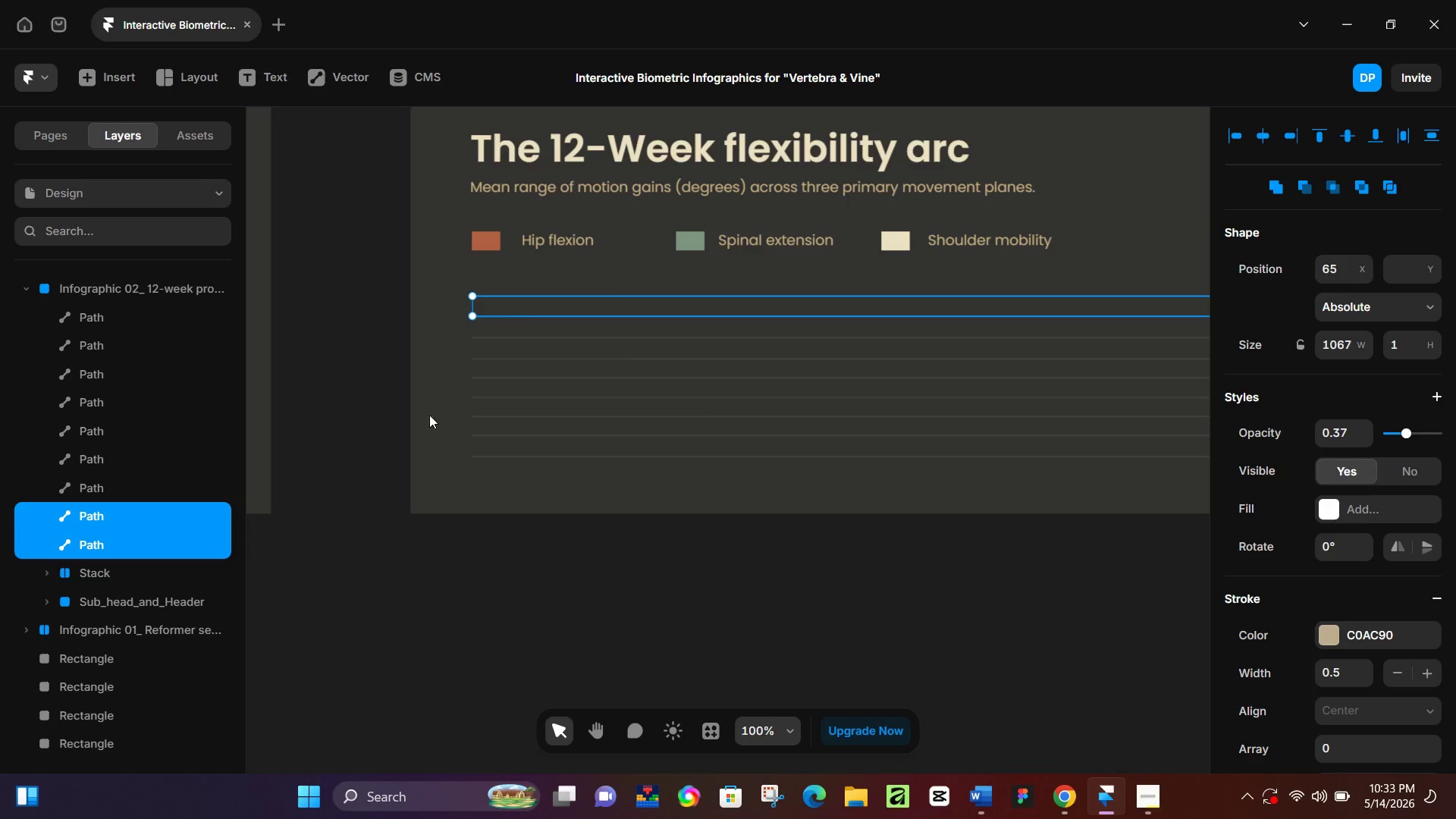 
key(Shift+ShiftLeft)
 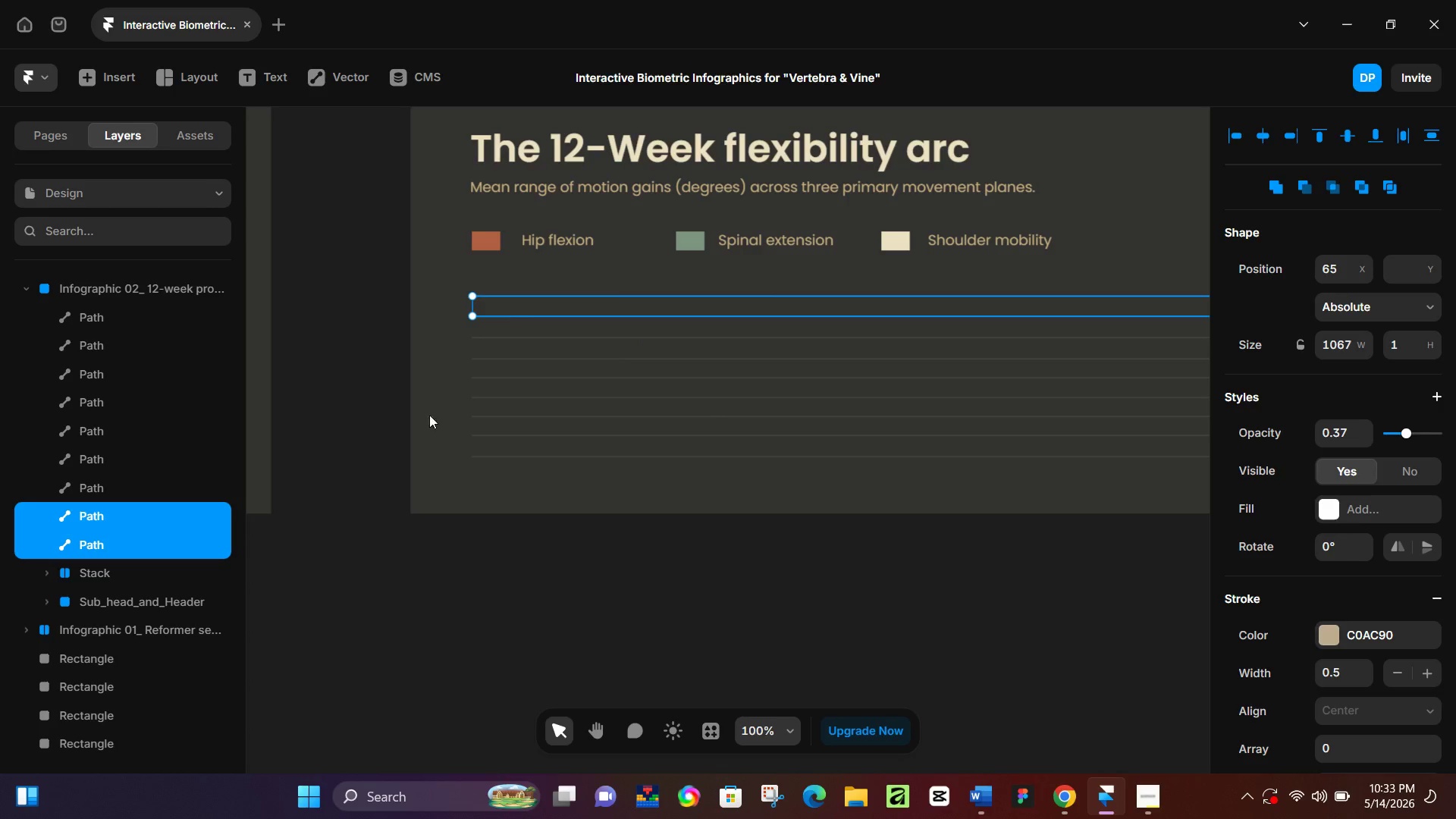 
key(Shift+ShiftLeft)
 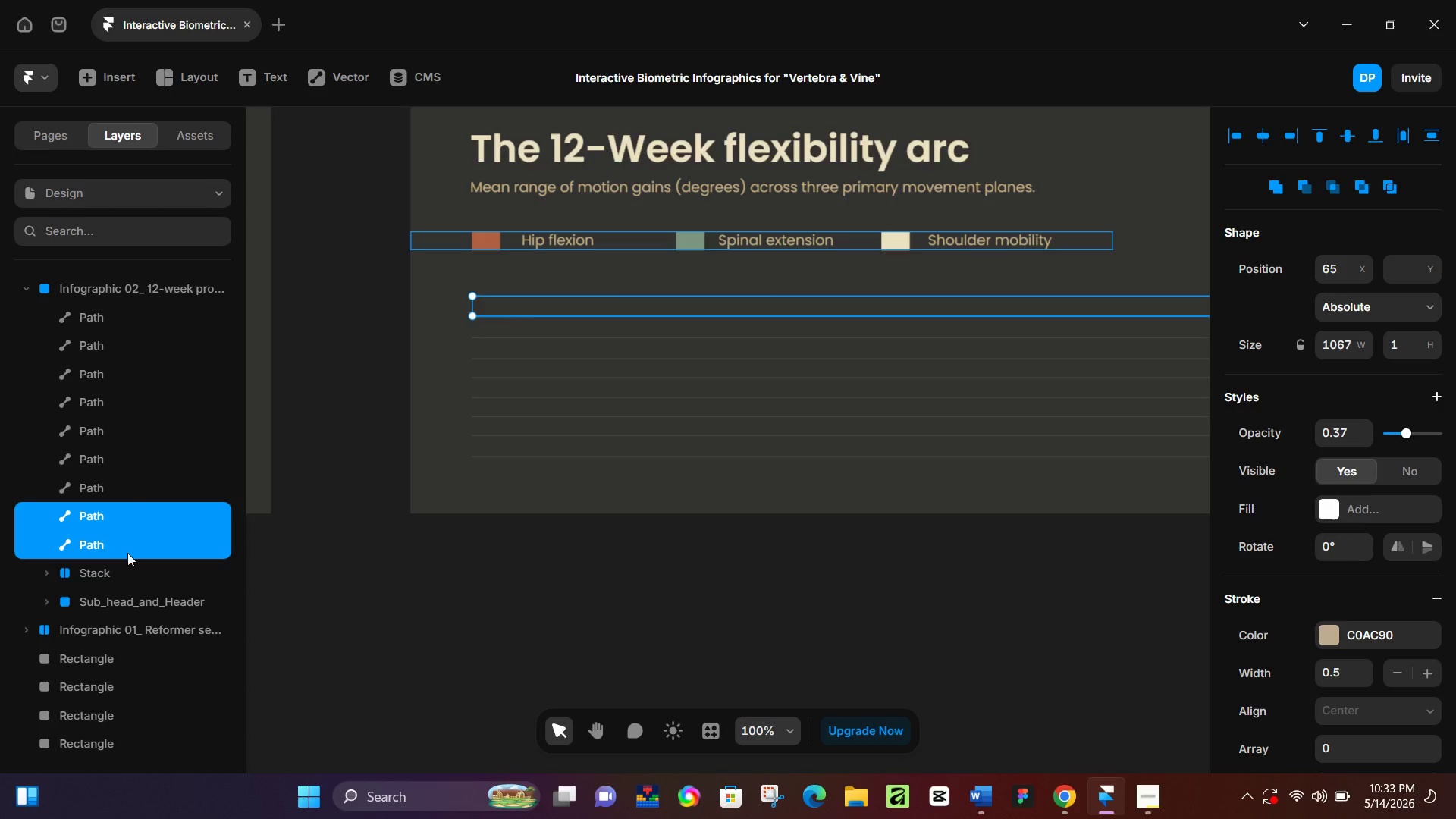 
hold_key(key=ShiftLeft, duration=1.52)
left_click([124, 435])
 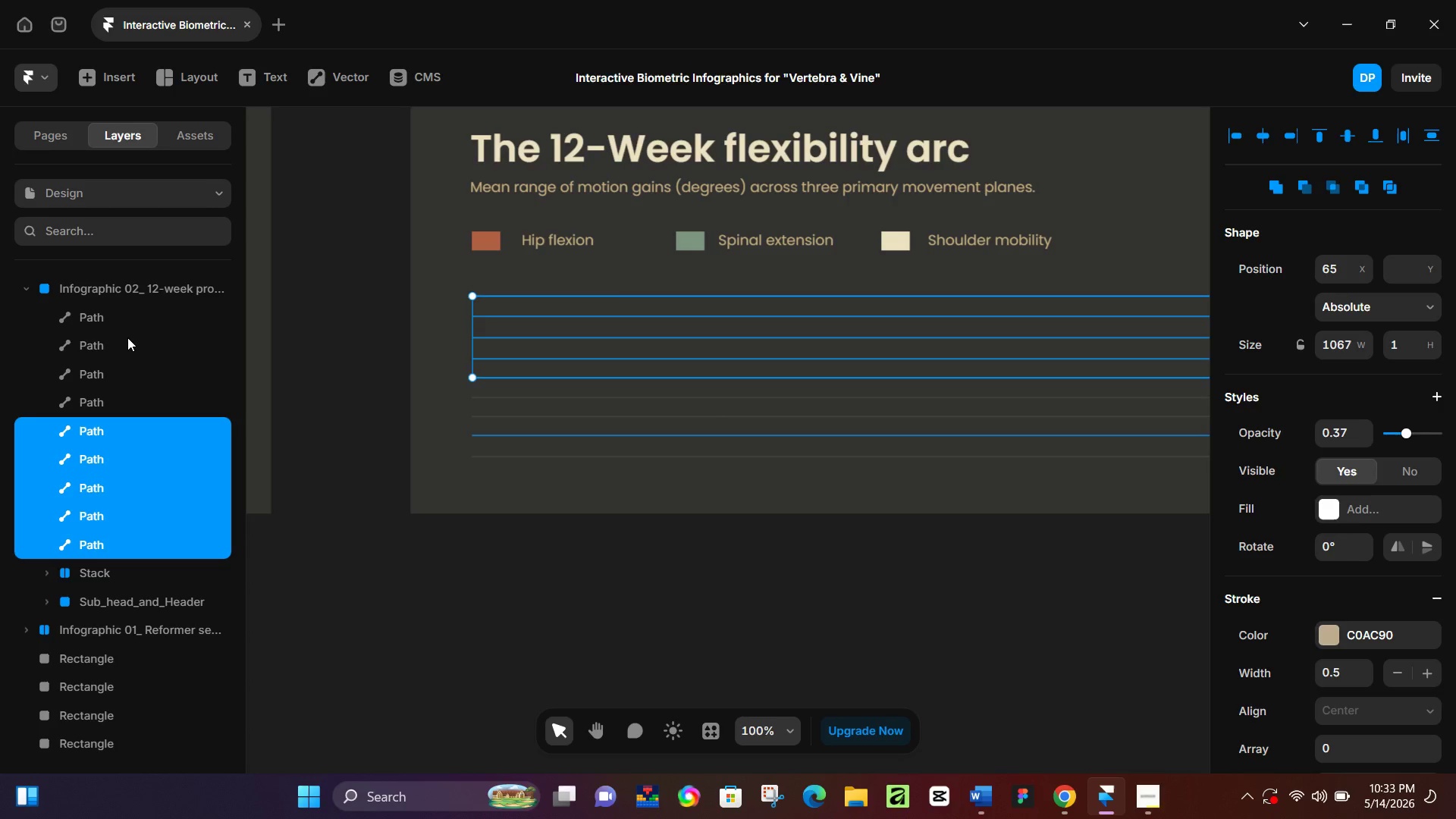 
hold_key(key=ShiftLeft, duration=0.39)
left_click([128, 323])
 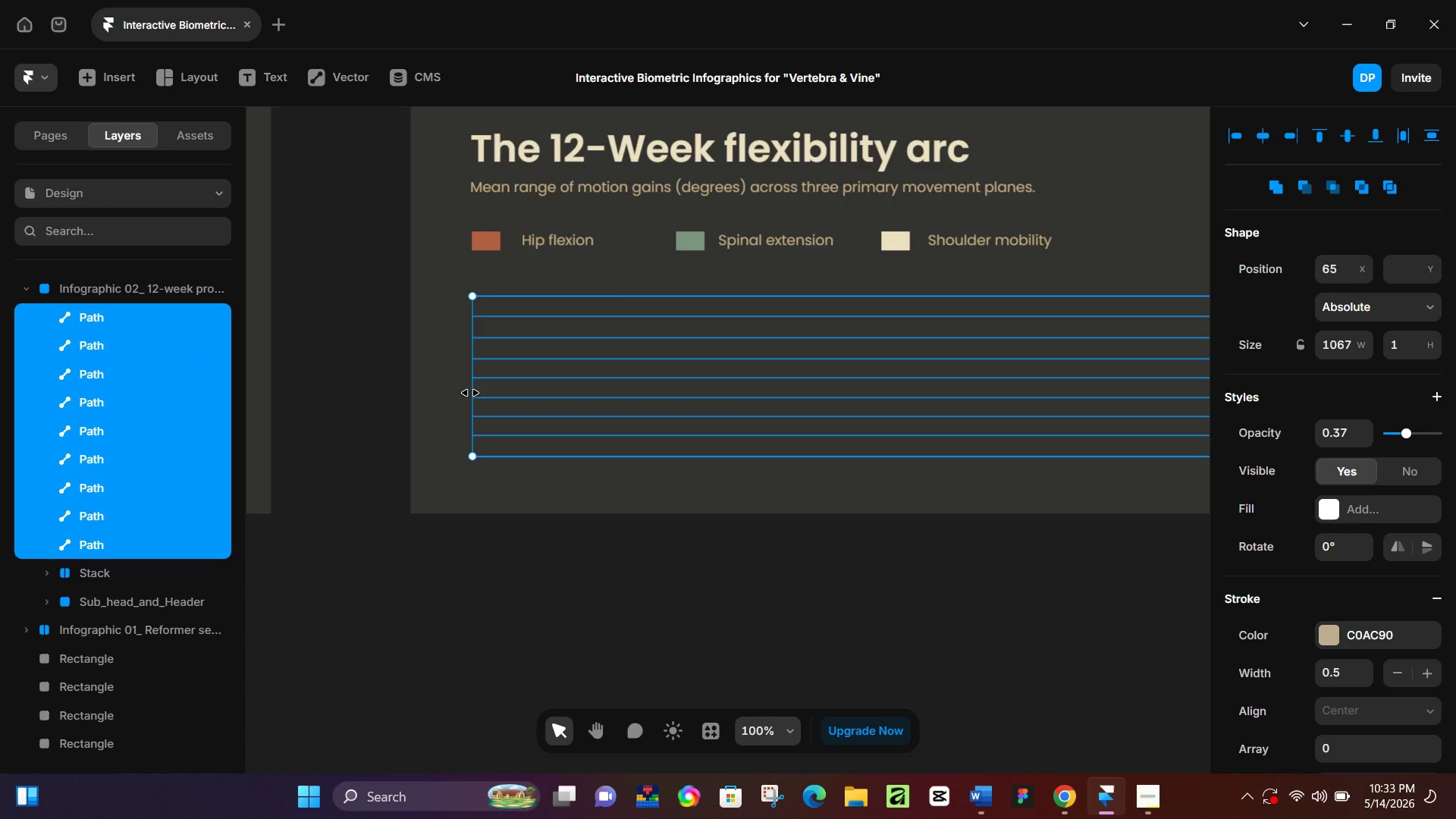 
left_click_drag(start_coordinate=[470, 393], to_coordinate=[524, 391])
 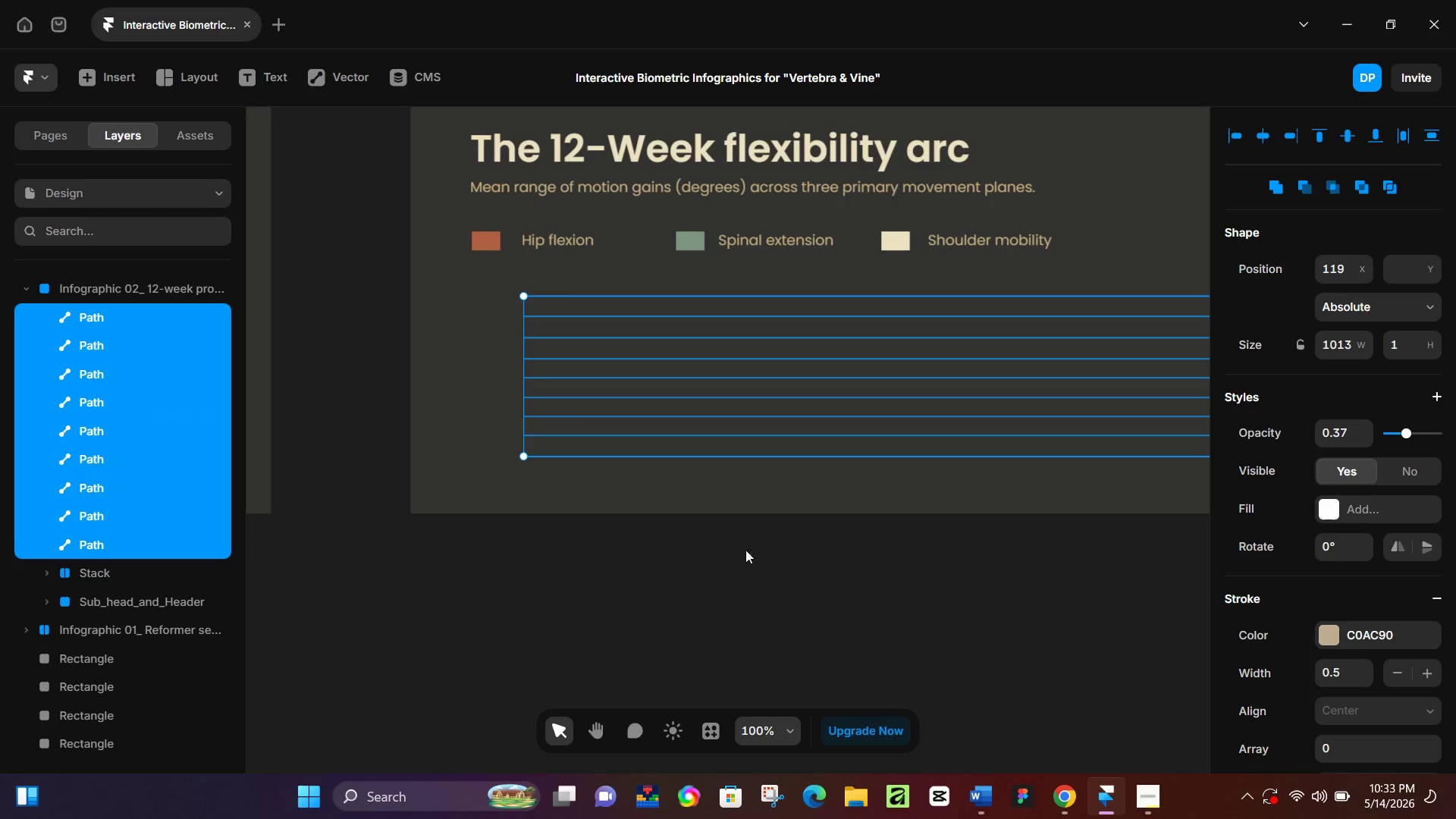 
hold_key(key=Space, duration=1.51)
 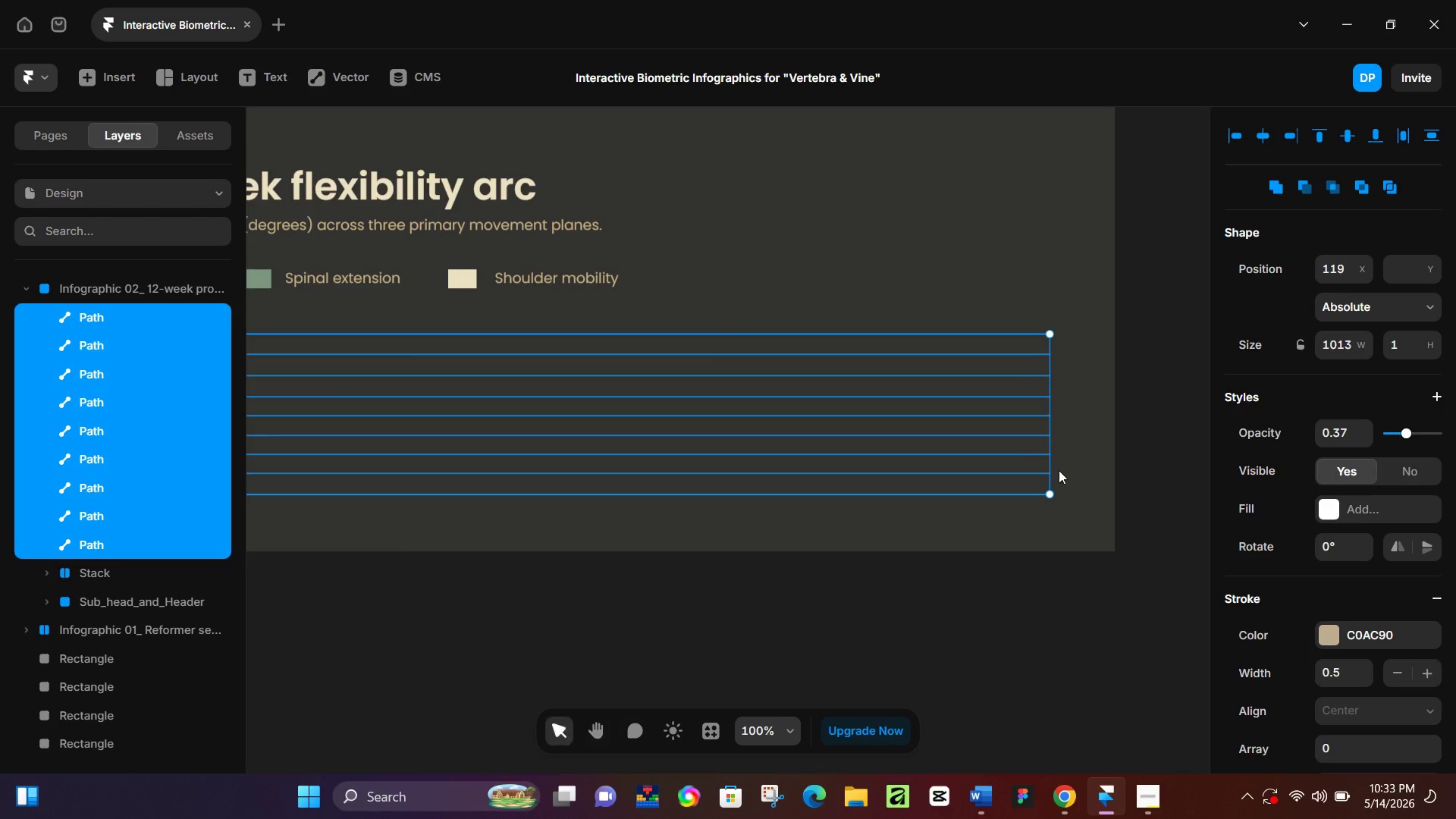 
left_click_drag(start_coordinate=[839, 511], to_coordinate=[405, 550])
 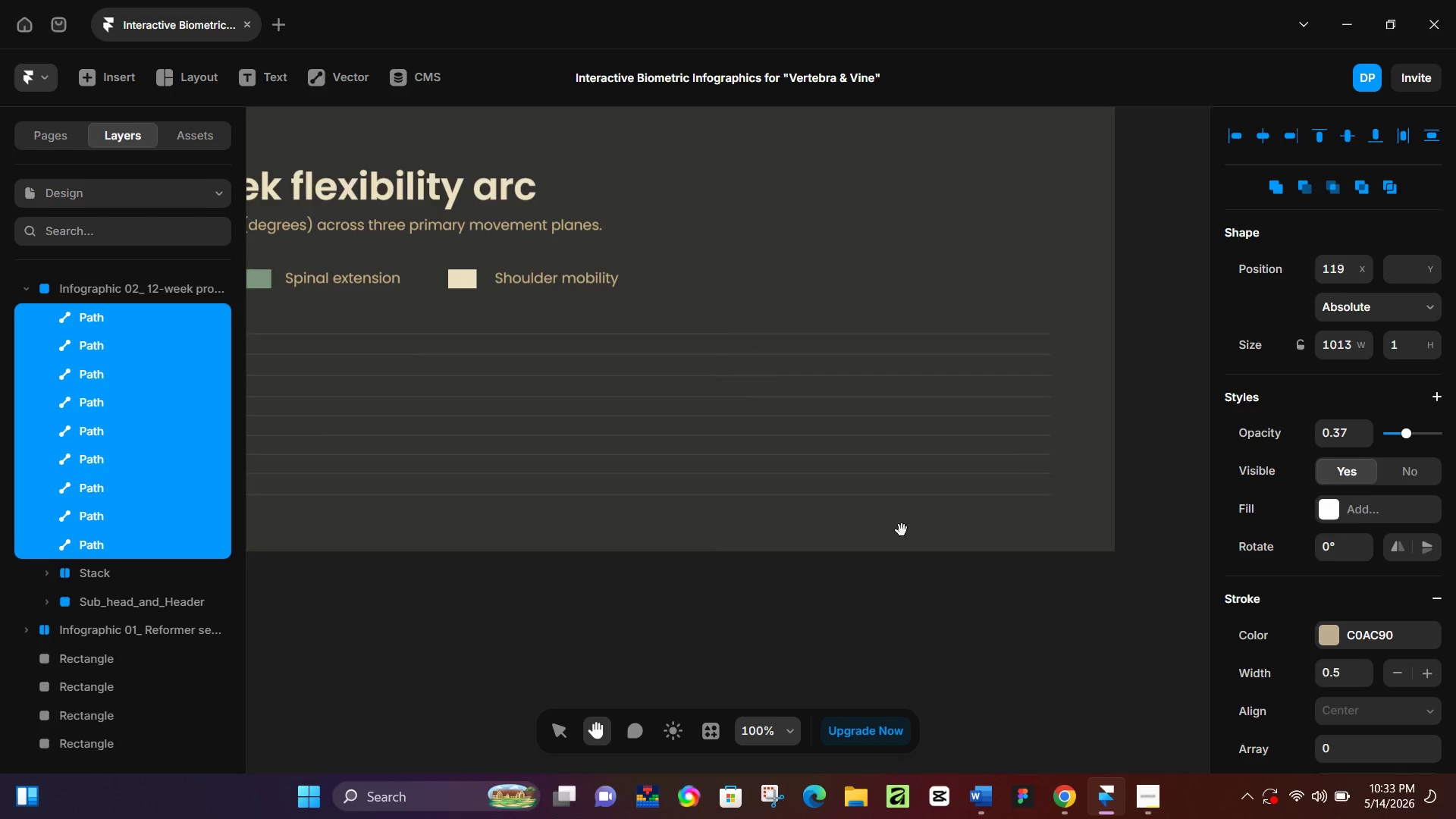 
hold_key(key=Space, duration=0.36)
 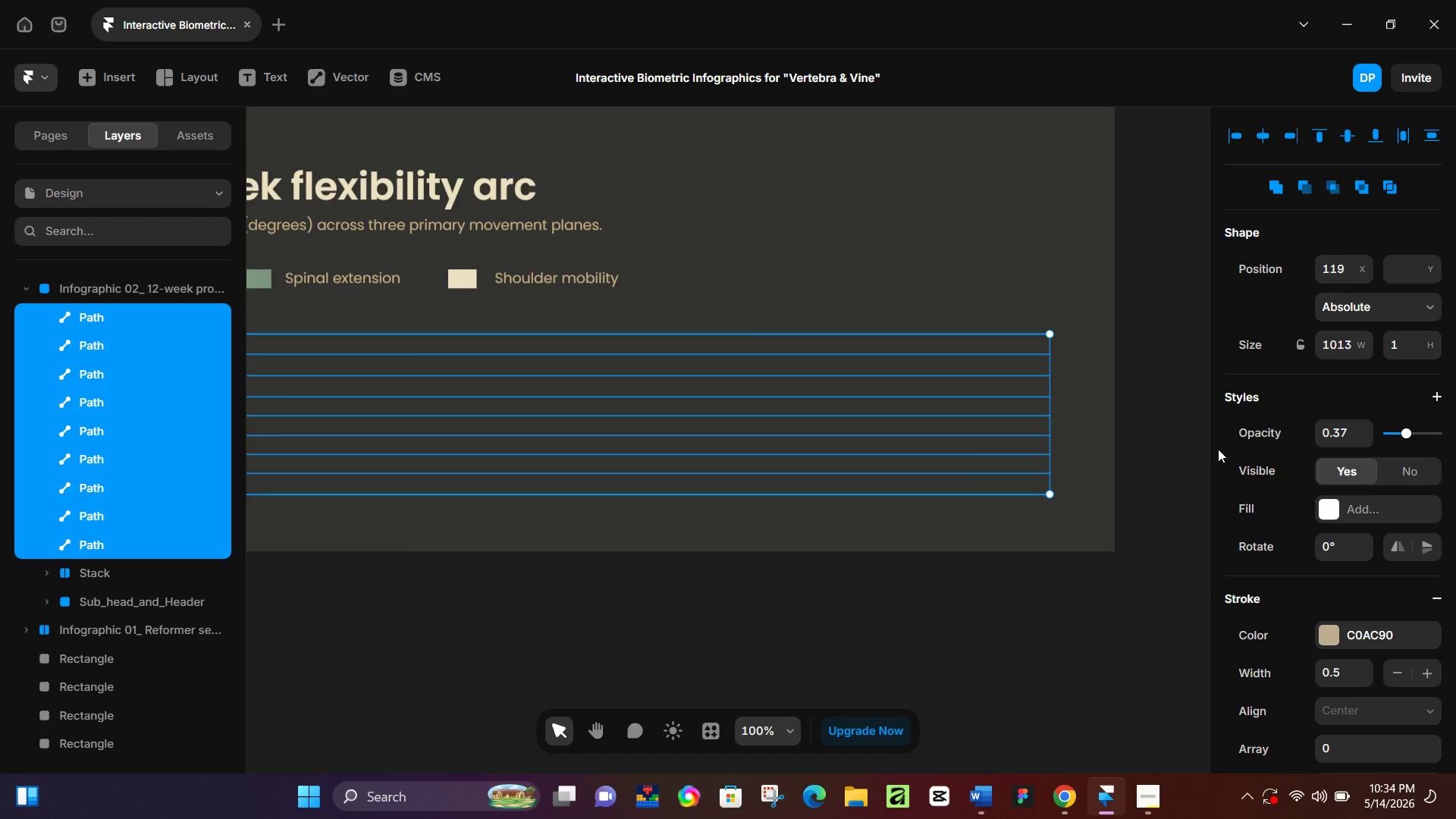 
wait(11.36)
 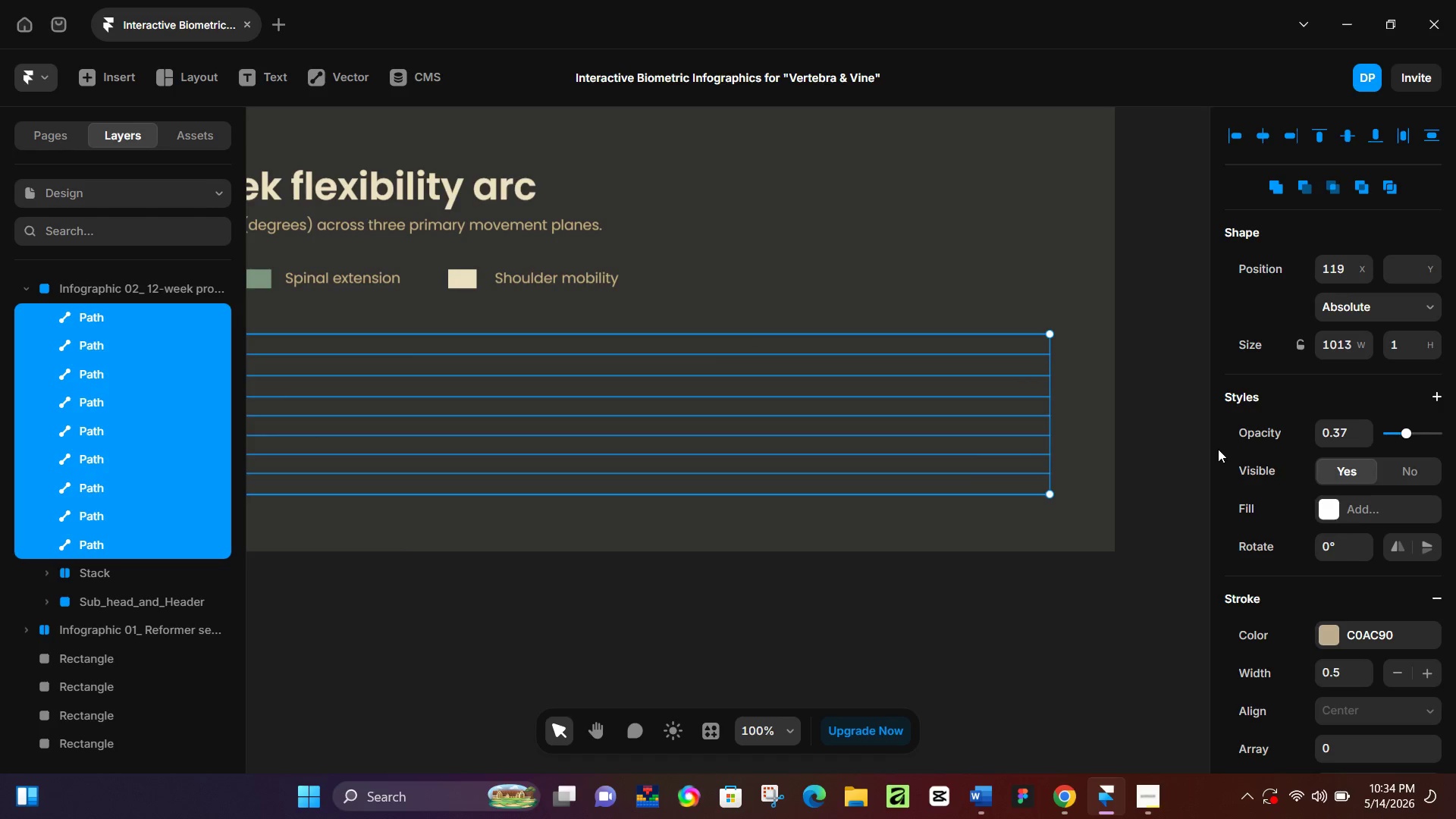 
left_click([1185, 457])
 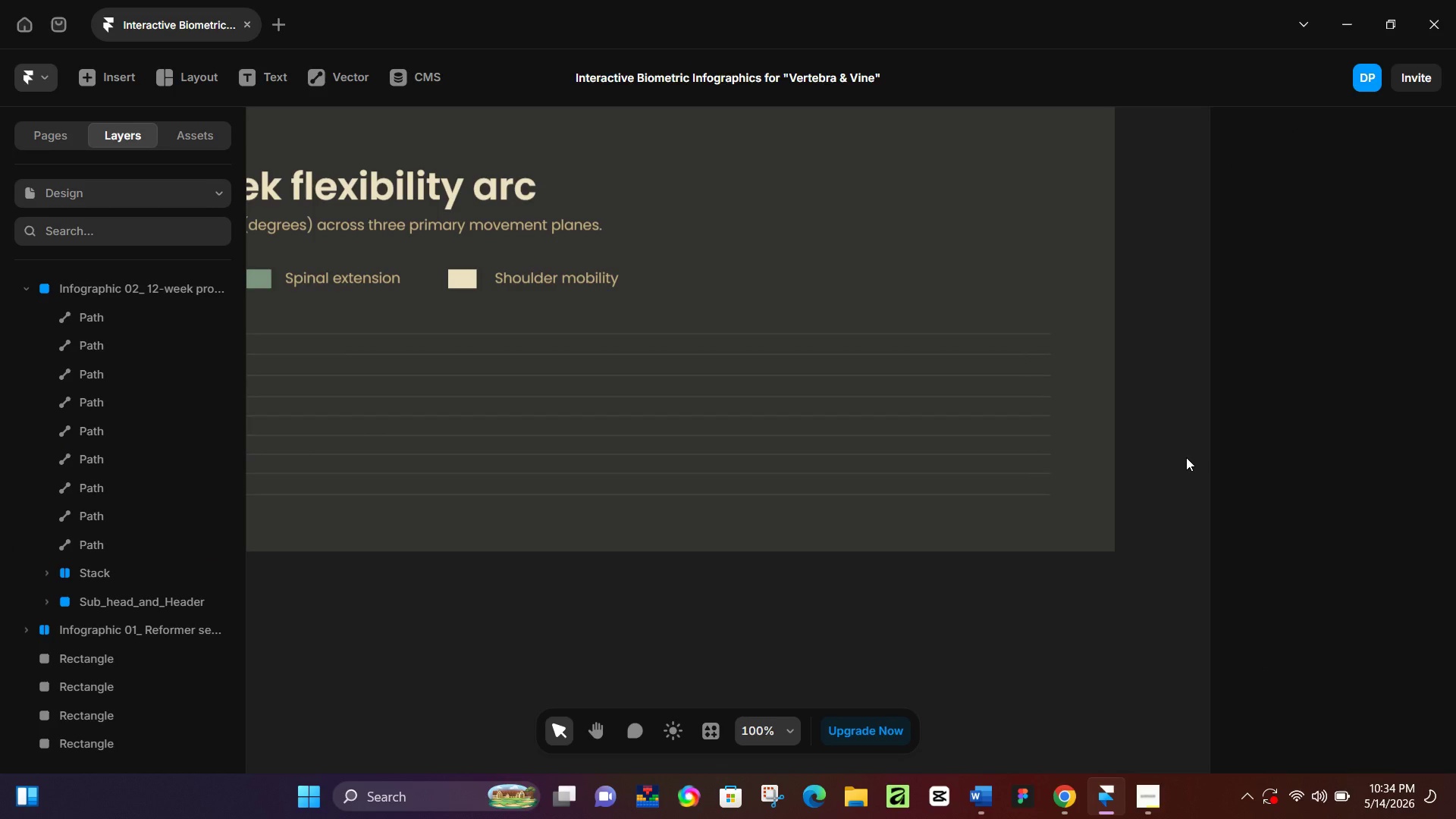 
wait(16.56)
 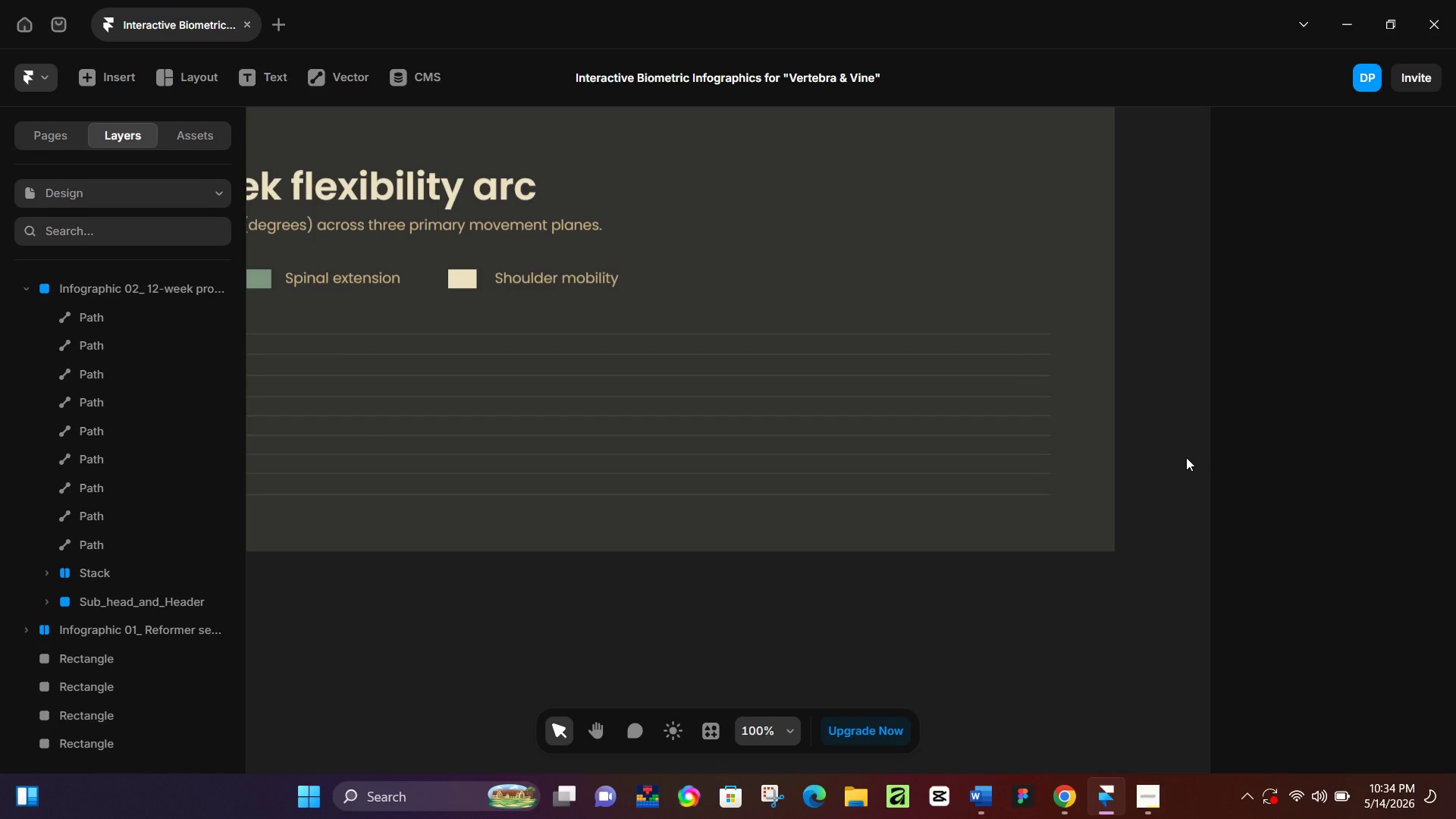 
hold_key(key=Space, duration=1.51)
 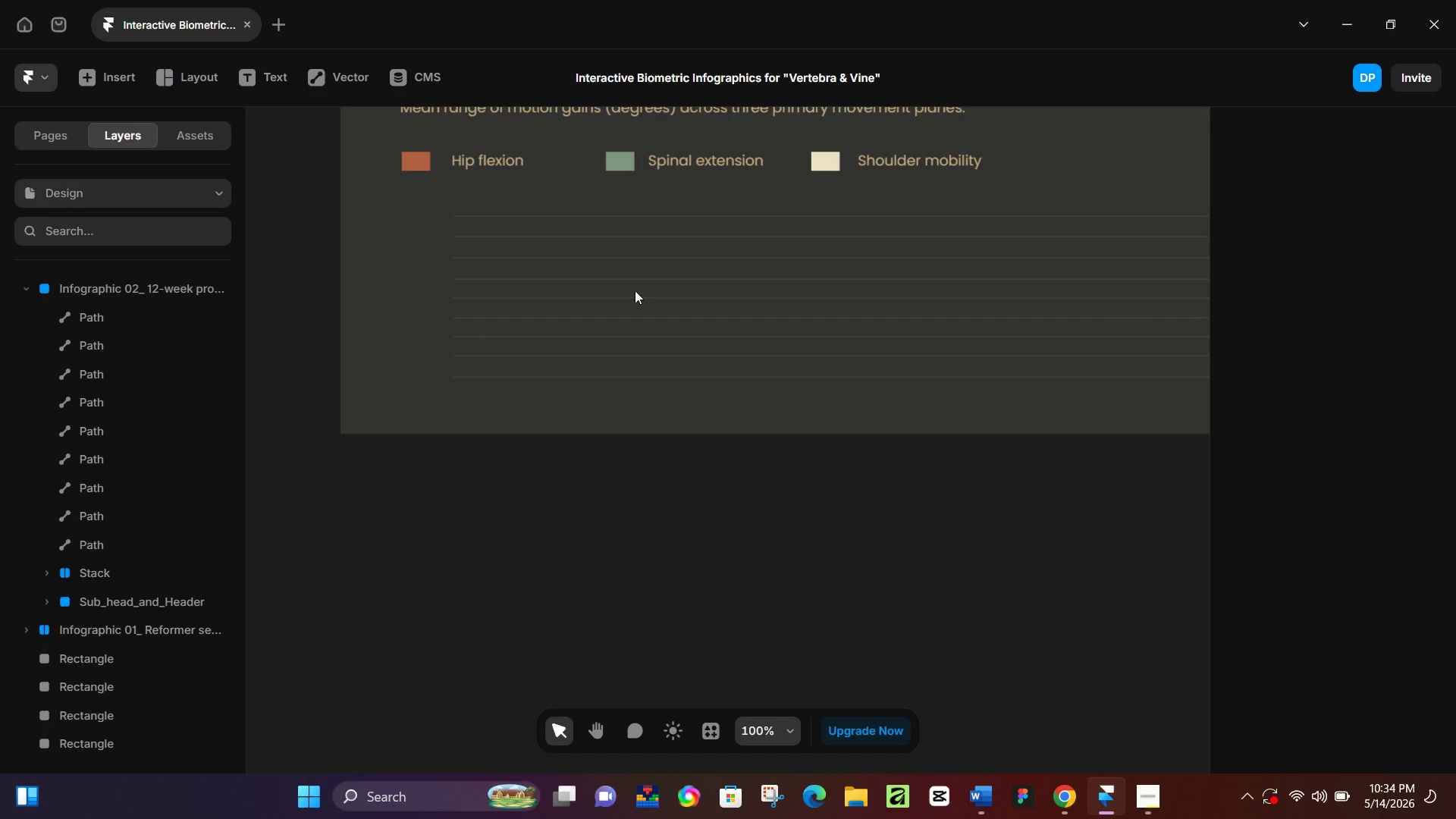 
left_click_drag(start_coordinate=[746, 264], to_coordinate=[998, 186])
 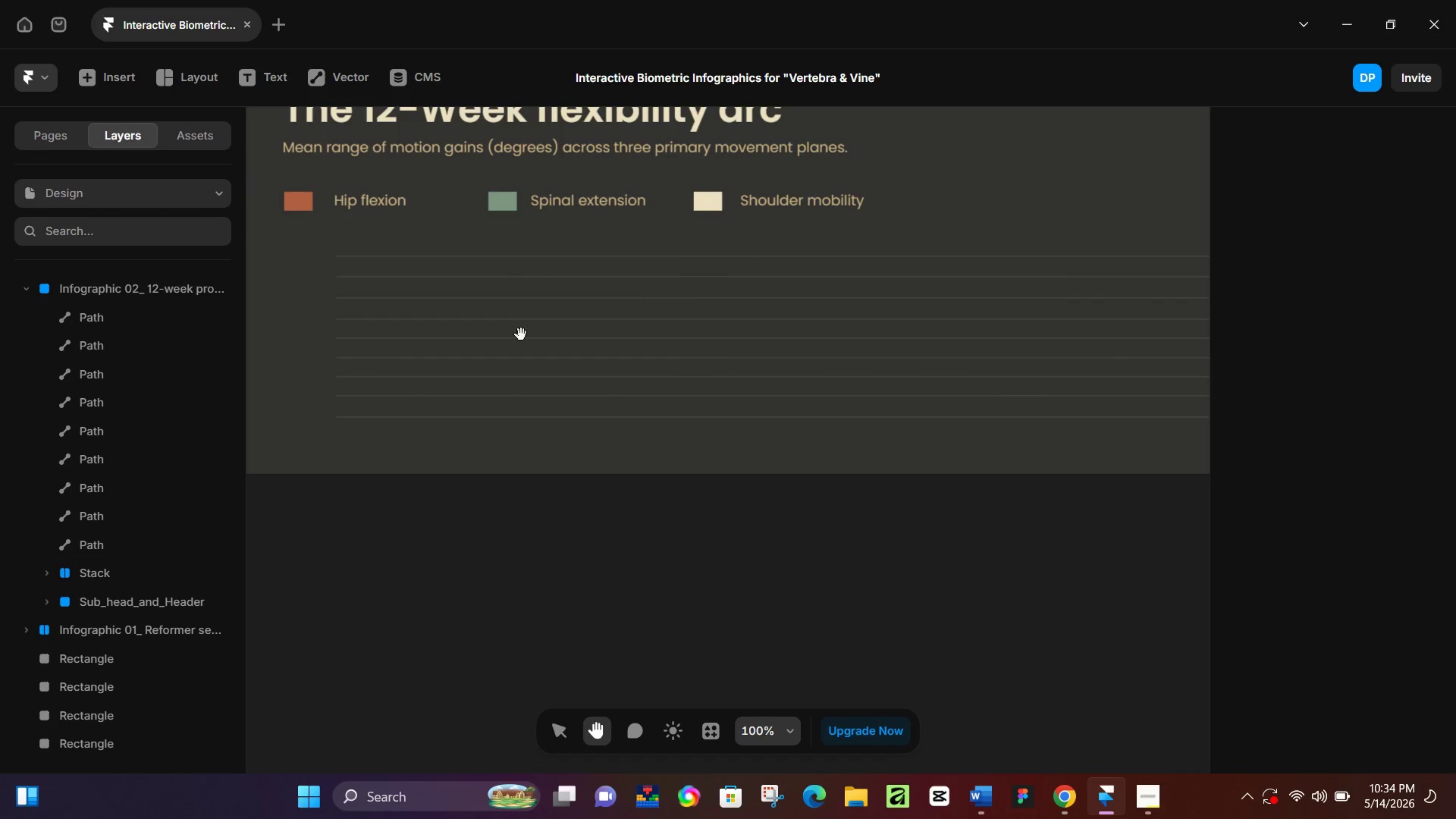 
left_click_drag(start_coordinate=[520, 335], to_coordinate=[638, 295])
 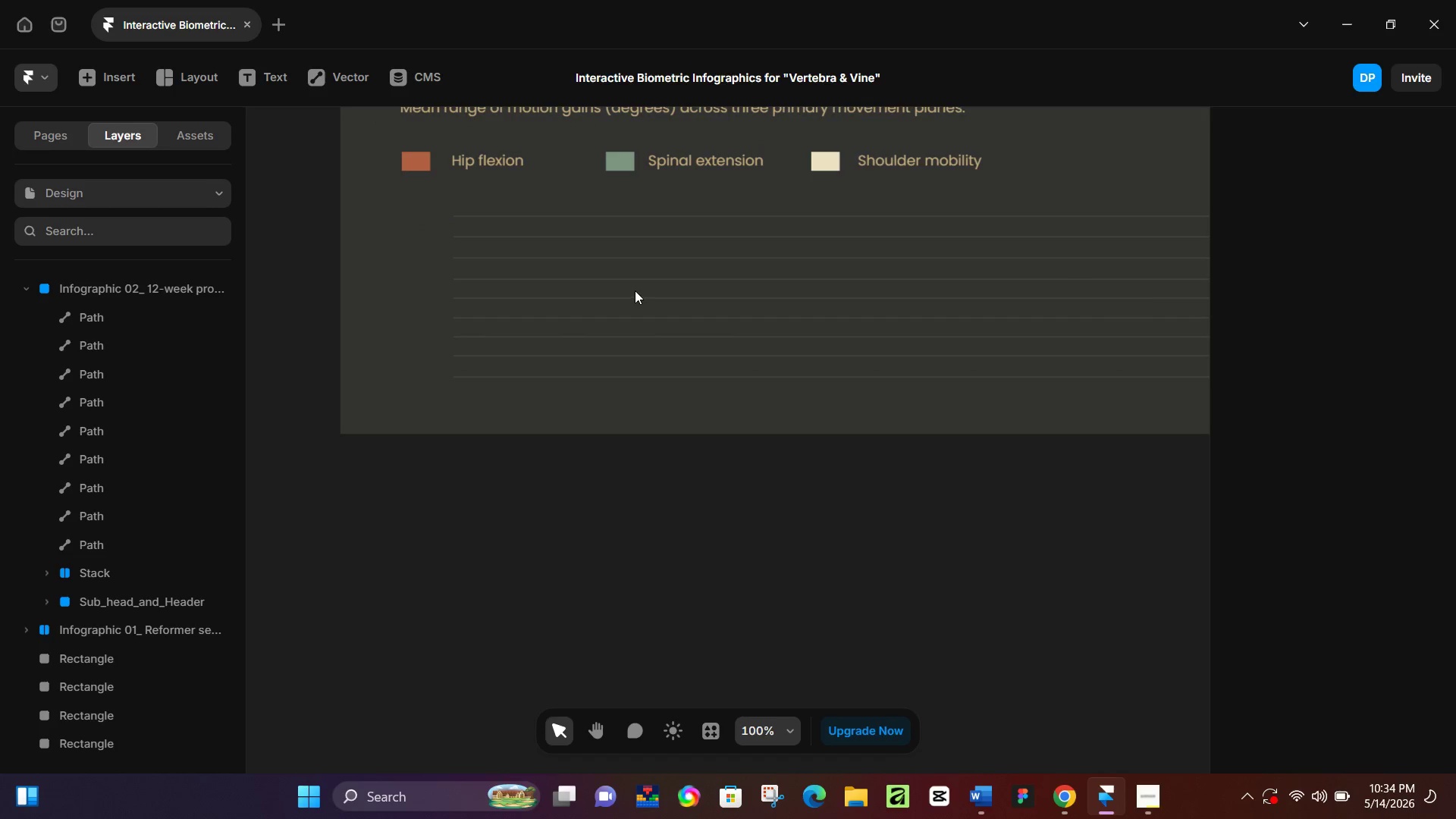 
key(Space)
 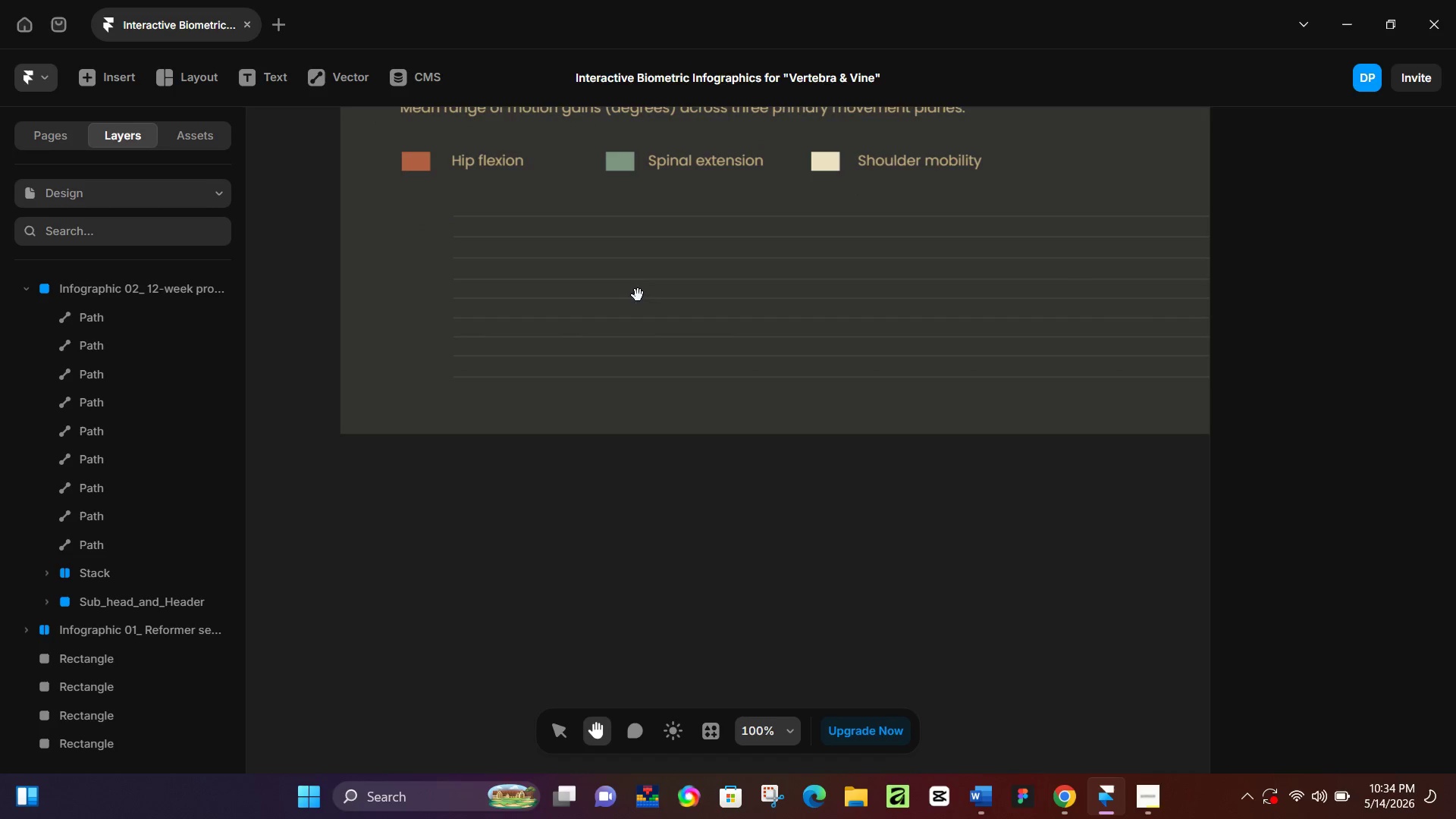 
key(Space)
 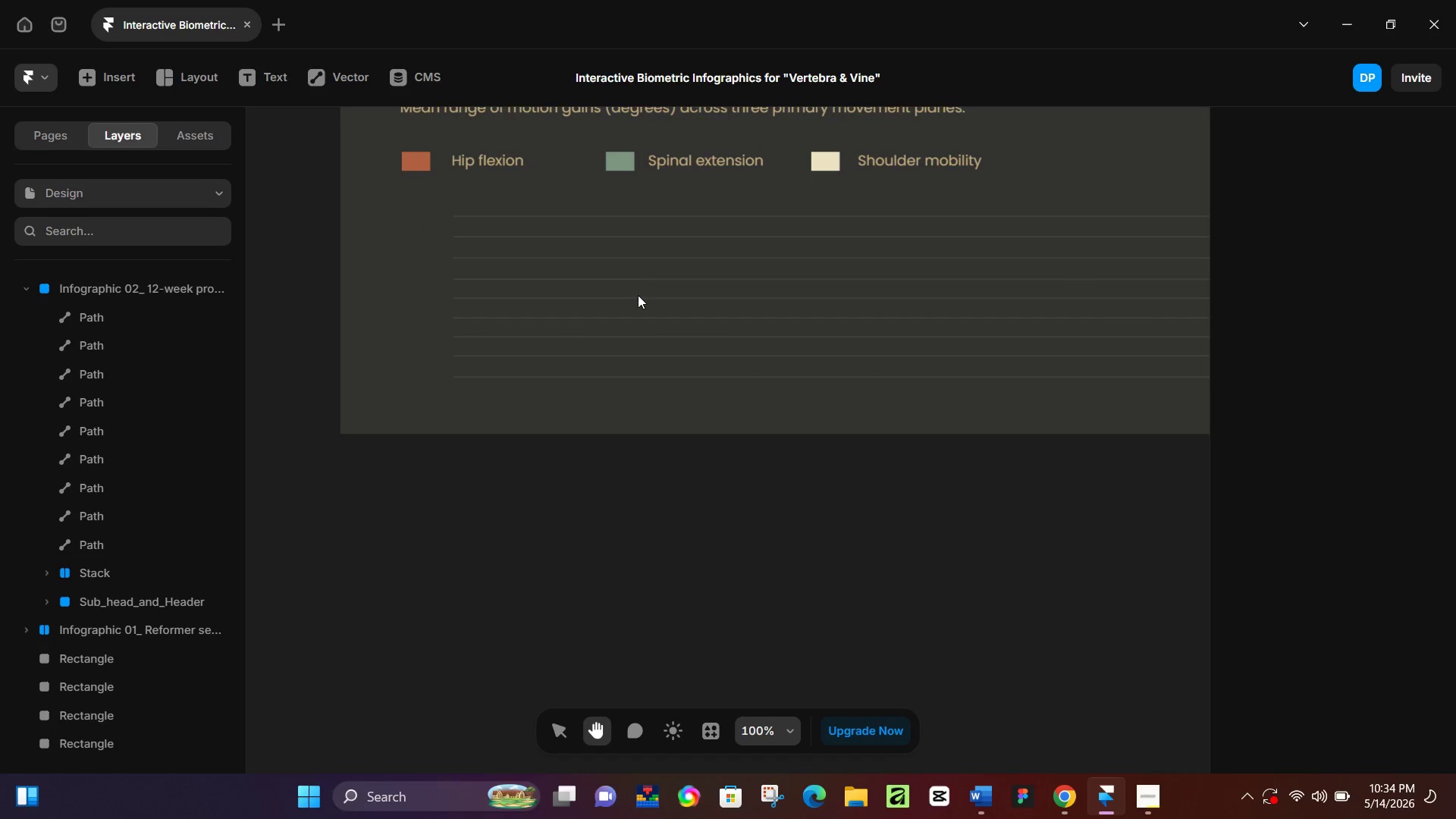 
key(Space)
 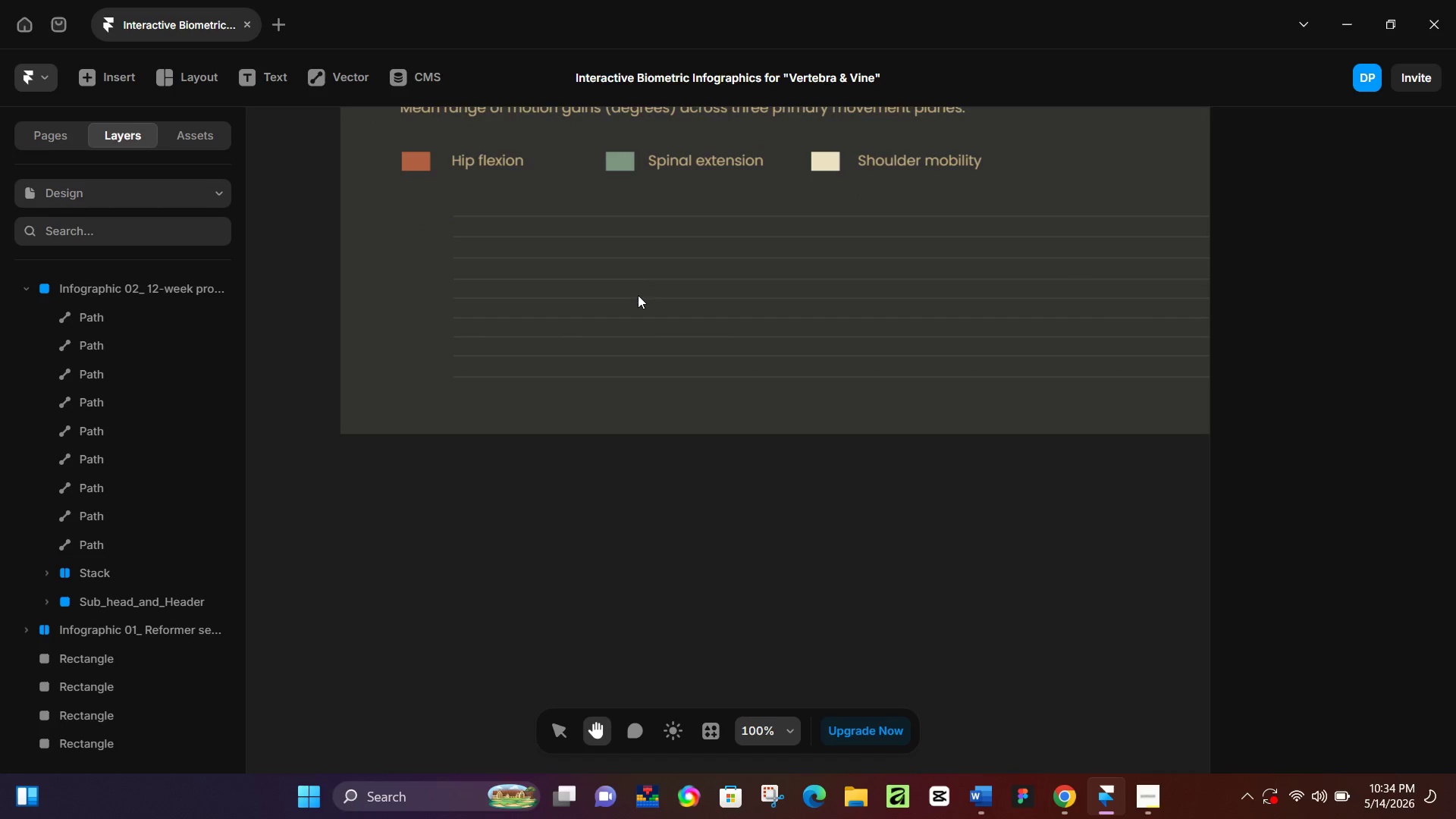 
key(Space)
 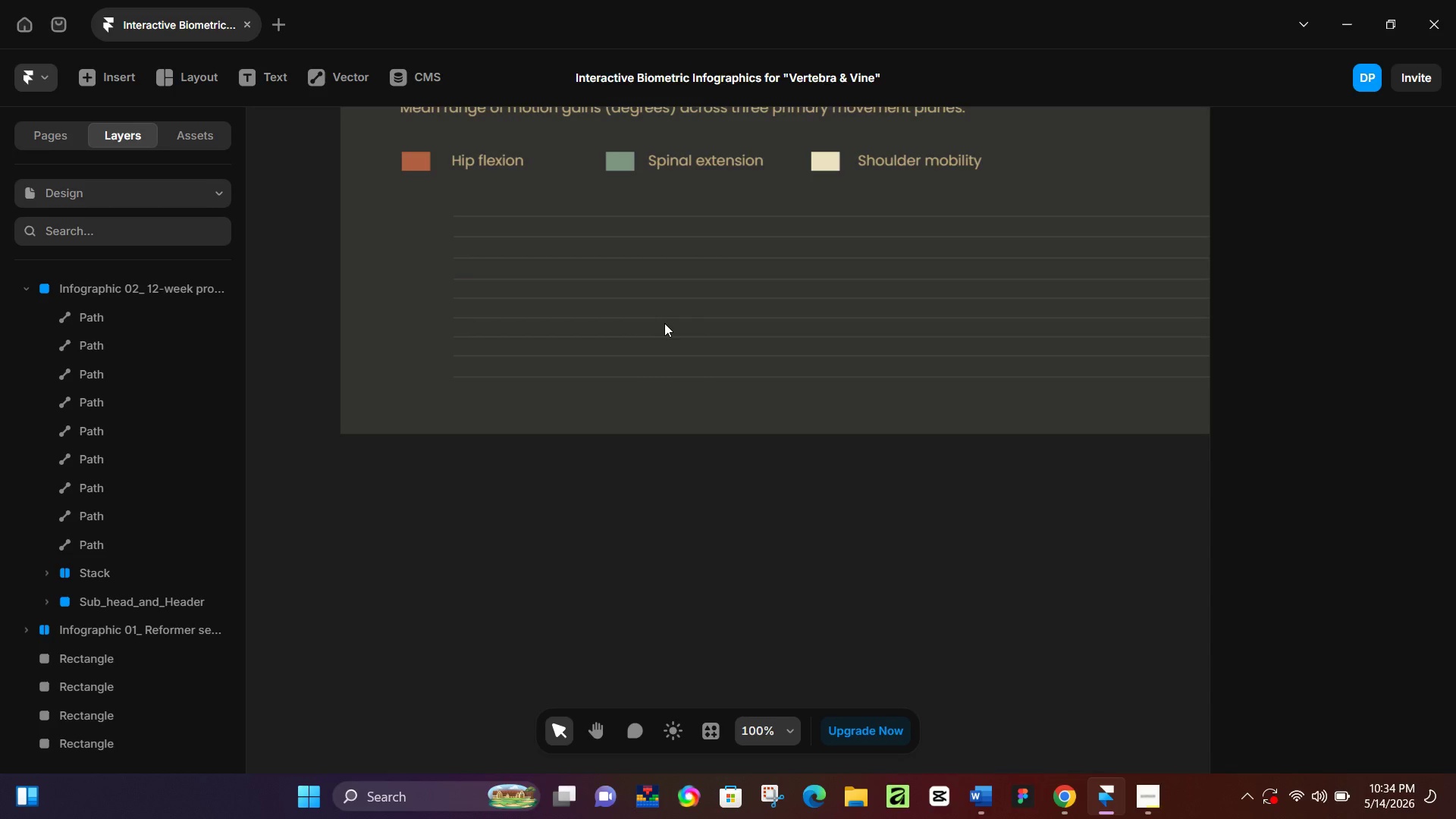 
hold_key(key=ControlLeft, duration=0.69)
scroll: coordinate [457, 337], scroll_direction: up, amount: 6.0
 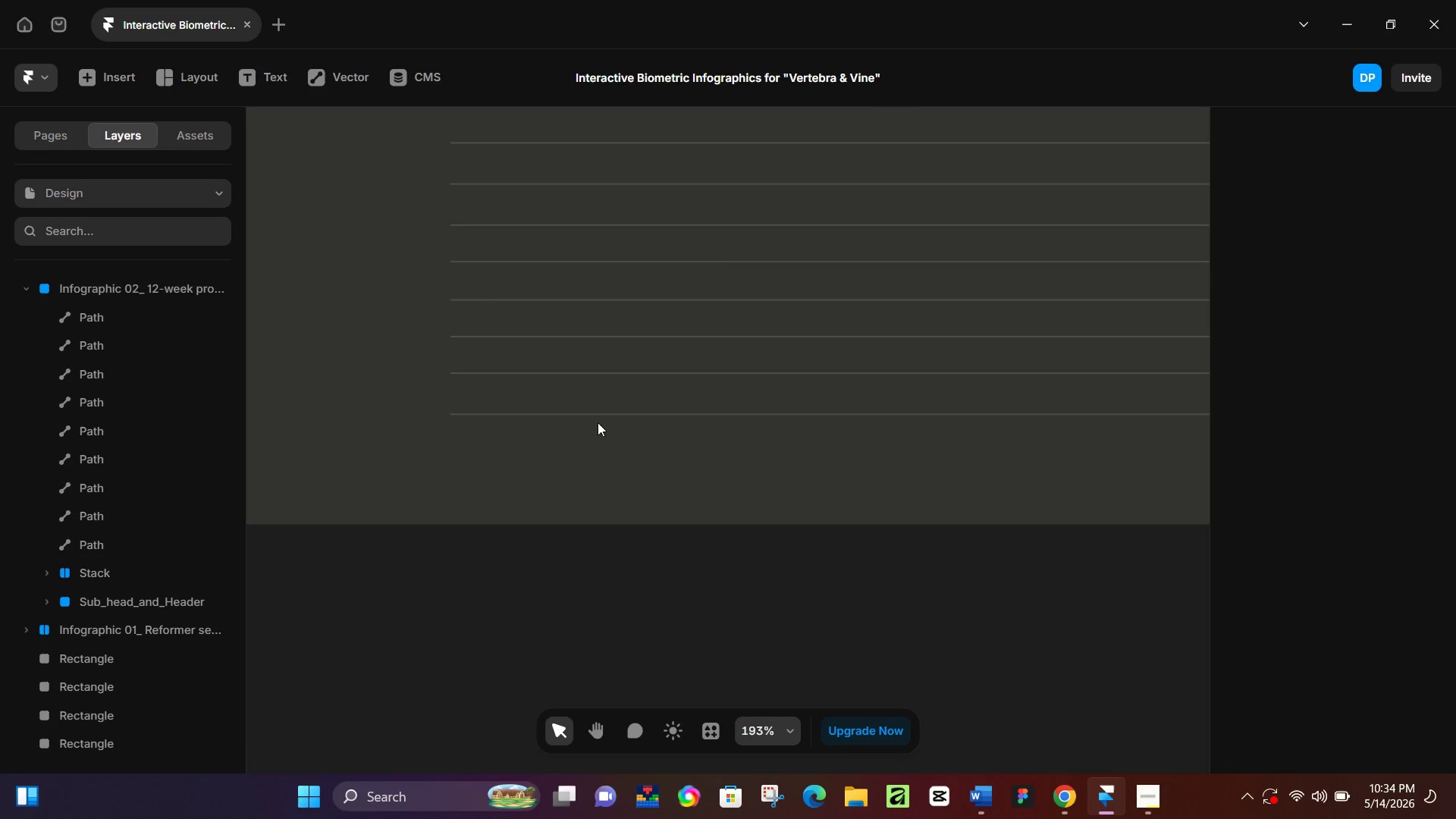 
key(P)
 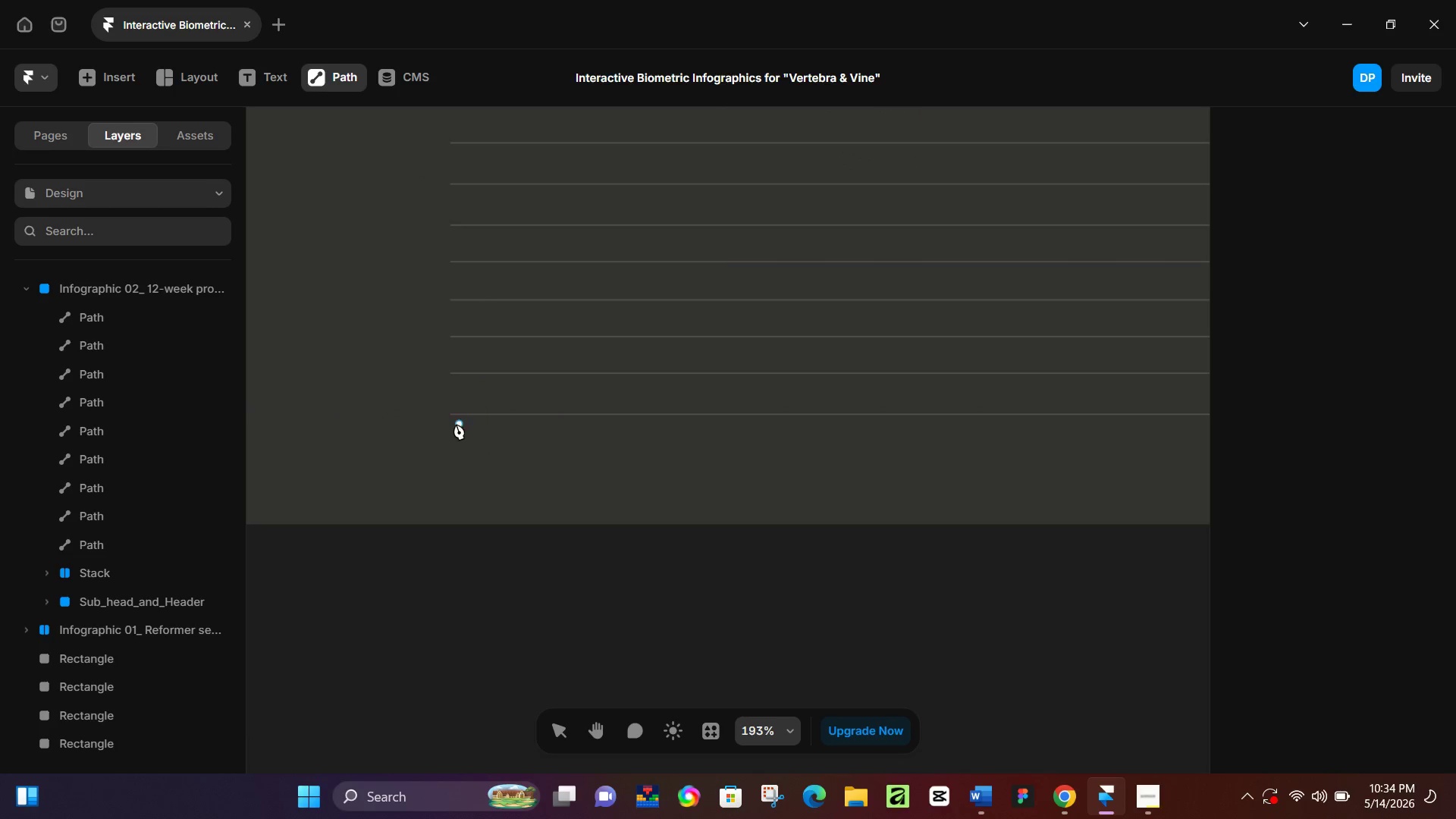 
wait(5.2)
 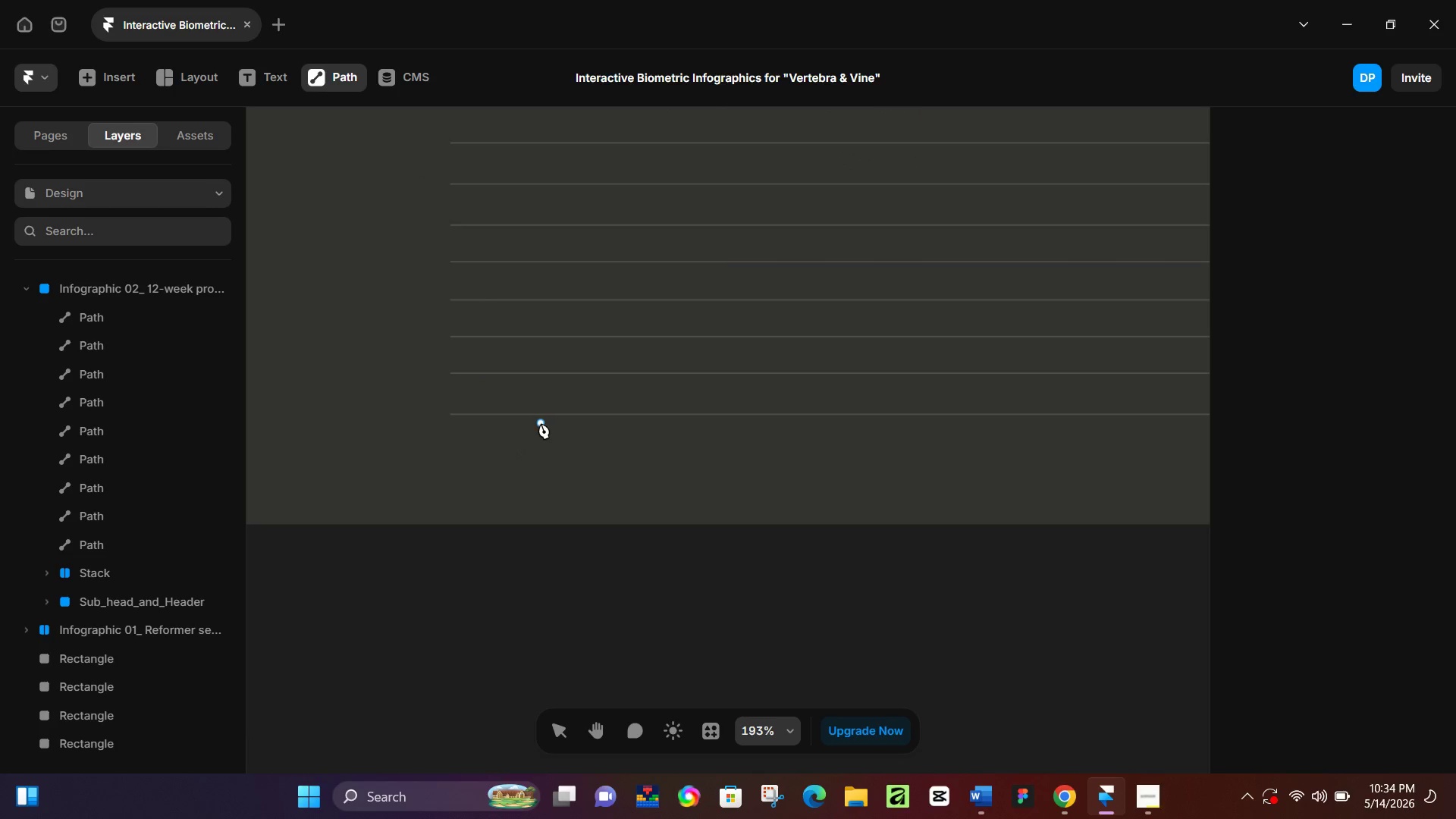 
left_click([488, 414])
 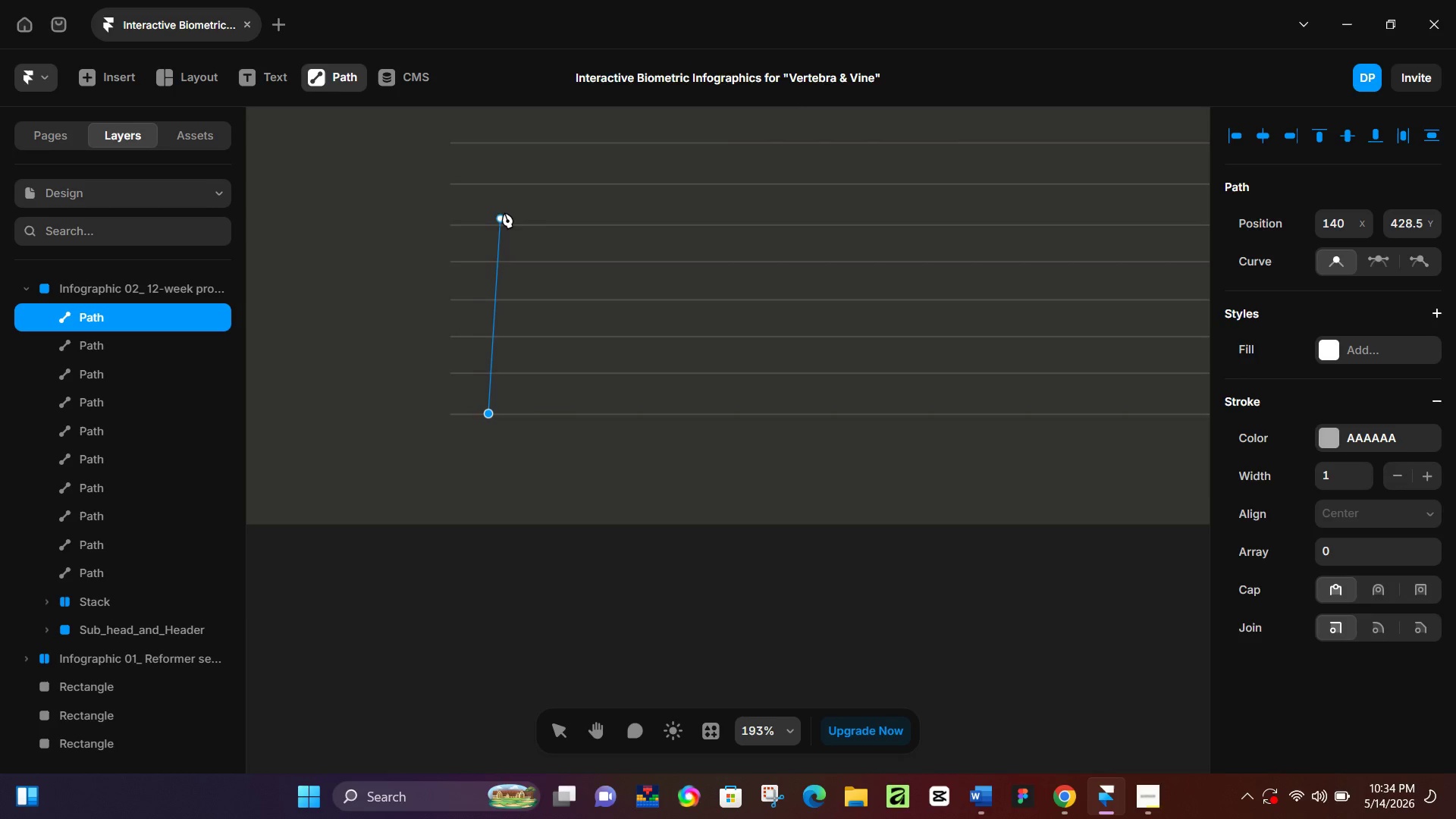 
scroll: coordinate [529, 247], scroll_direction: up, amount: 6.0
 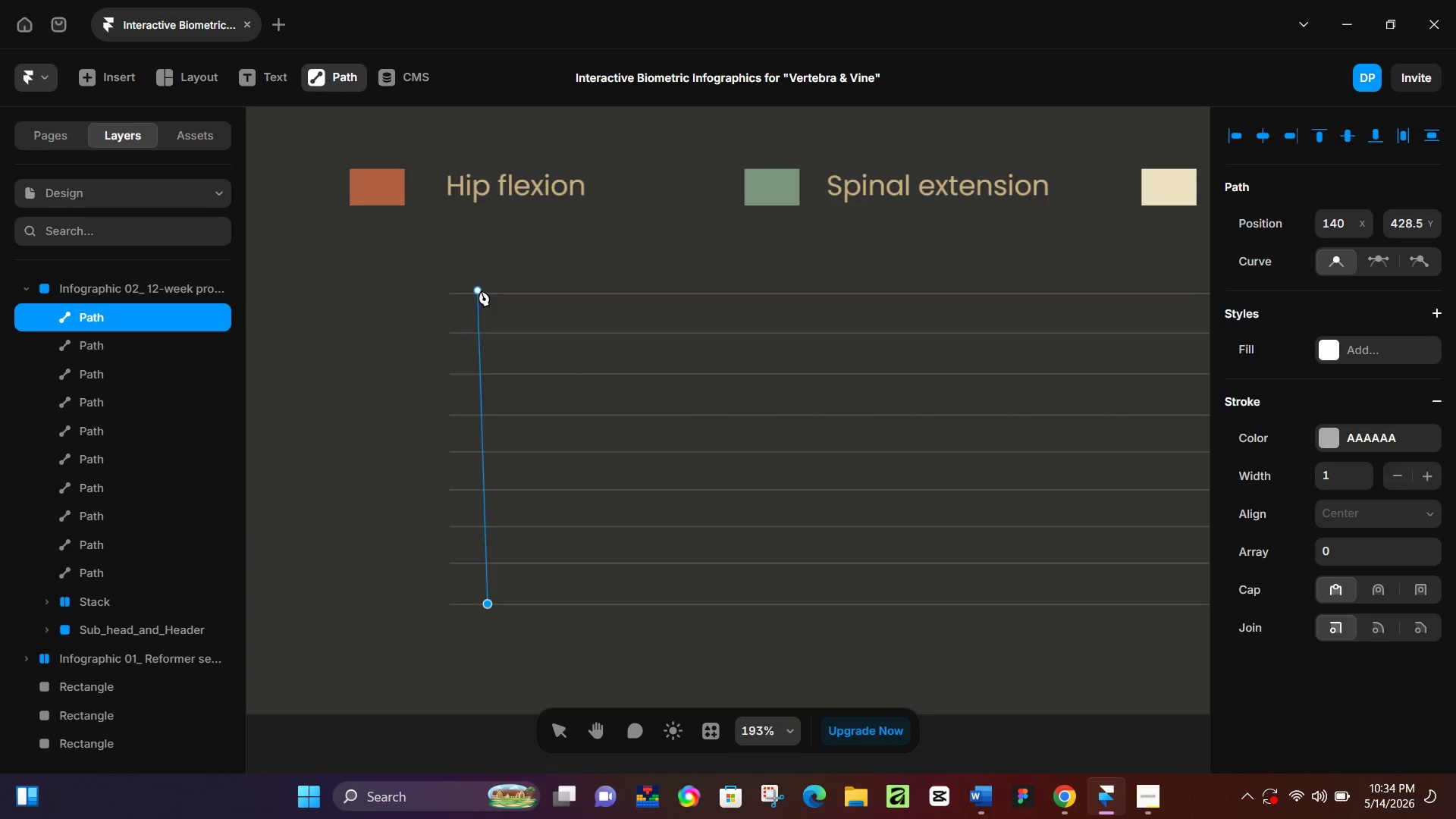 
hold_key(key=ShiftLeft, duration=1.44)
left_click([489, 290])
 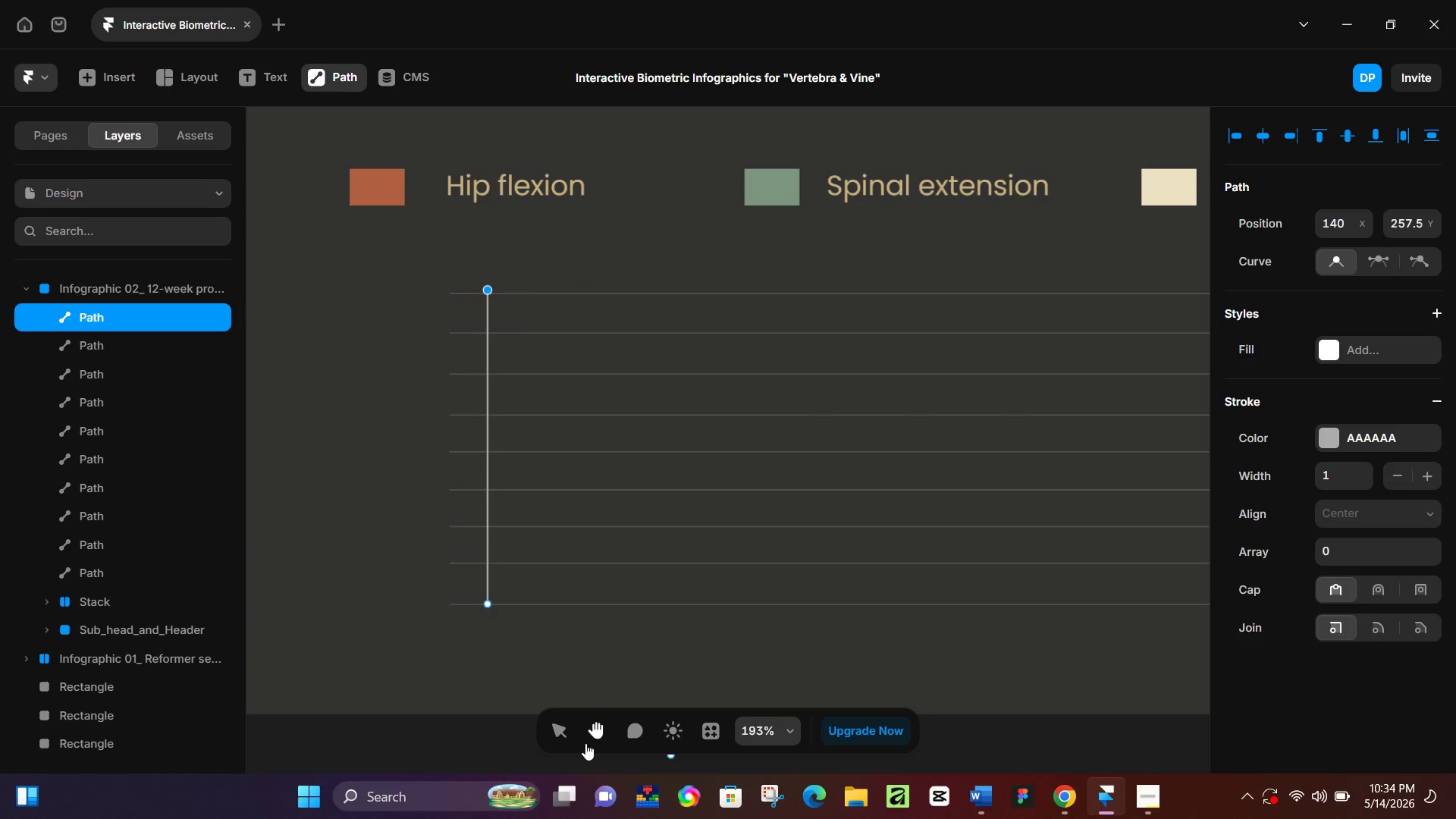 
left_click([550, 734])
 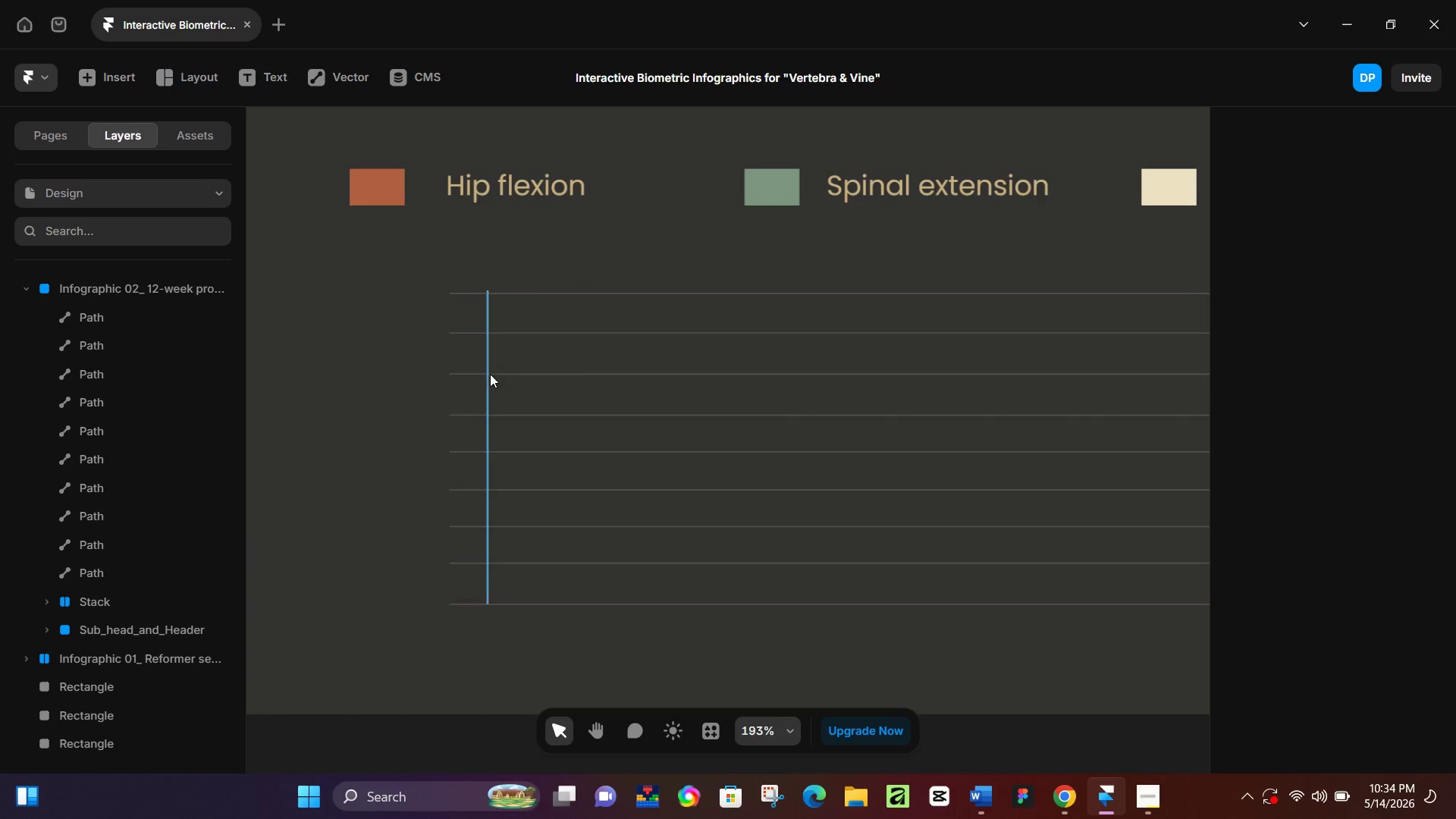 
left_click([485, 356])
 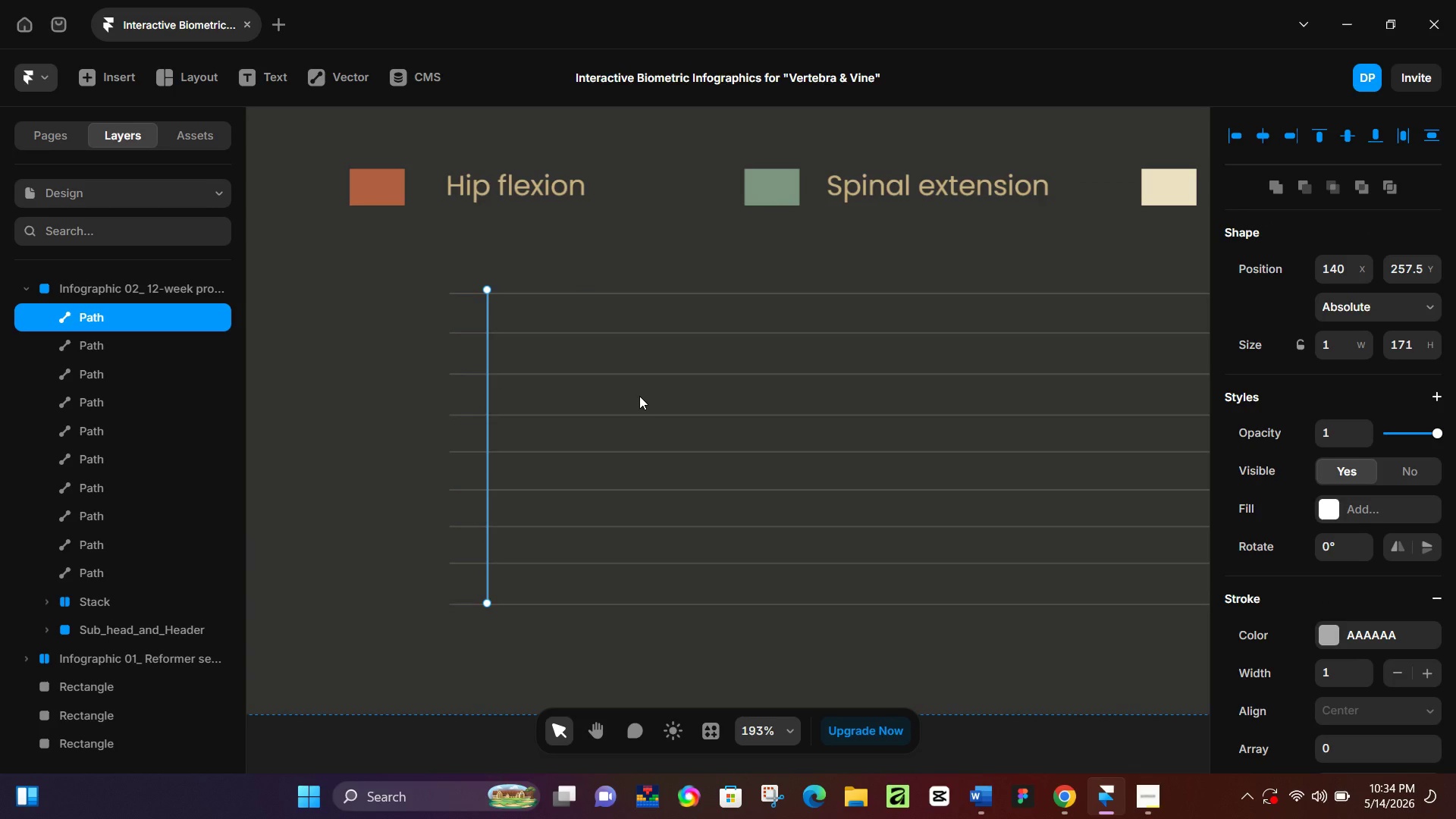 
hold_key(key=ControlLeft, duration=1.52)
hold_key(key=ControlLeft, duration=0.53)
scroll: coordinate [603, 353], scroll_direction: up, amount: 27.0
 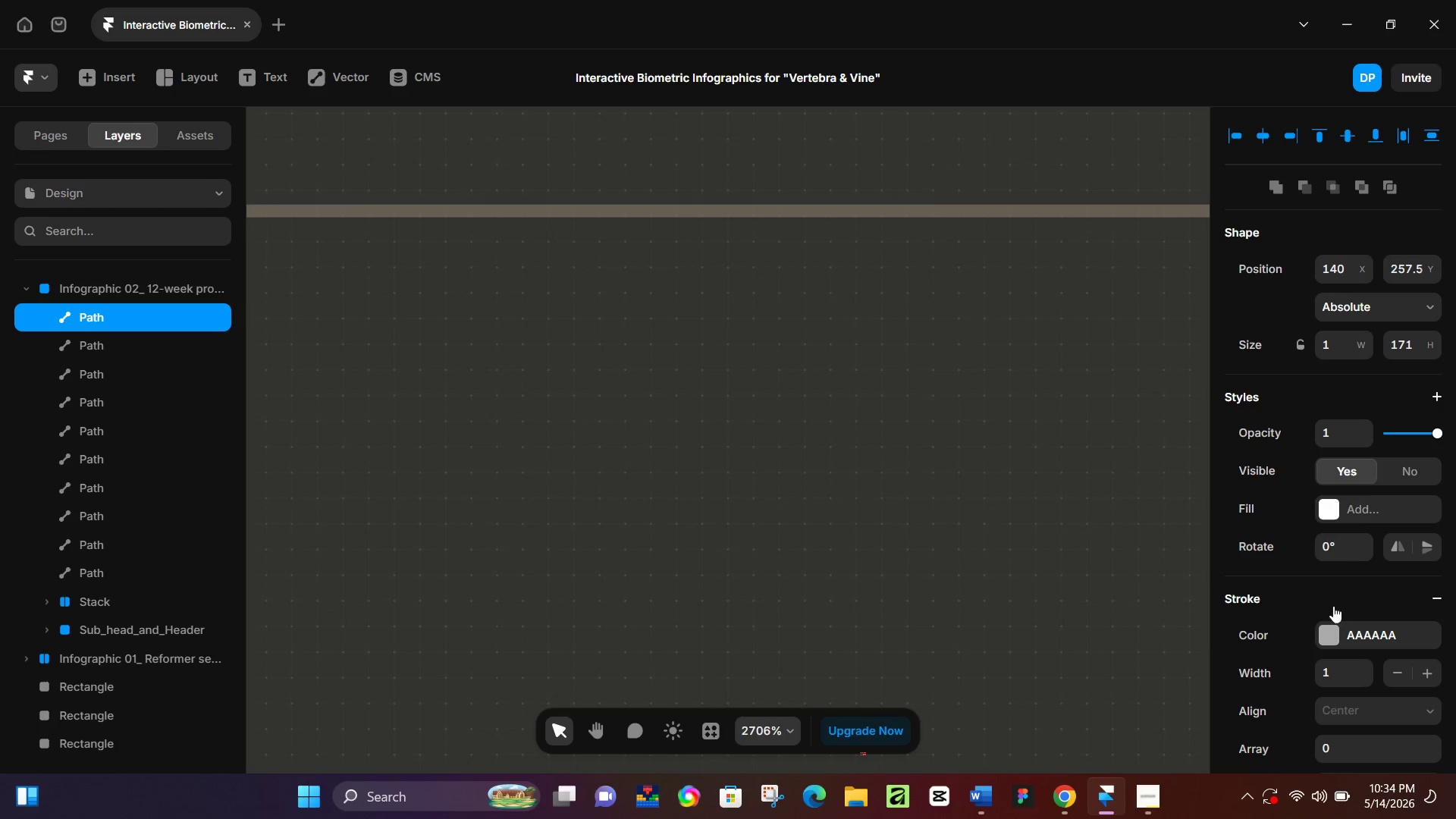 
left_click_drag(start_coordinate=[1126, 681], to_coordinate=[849, 210])
 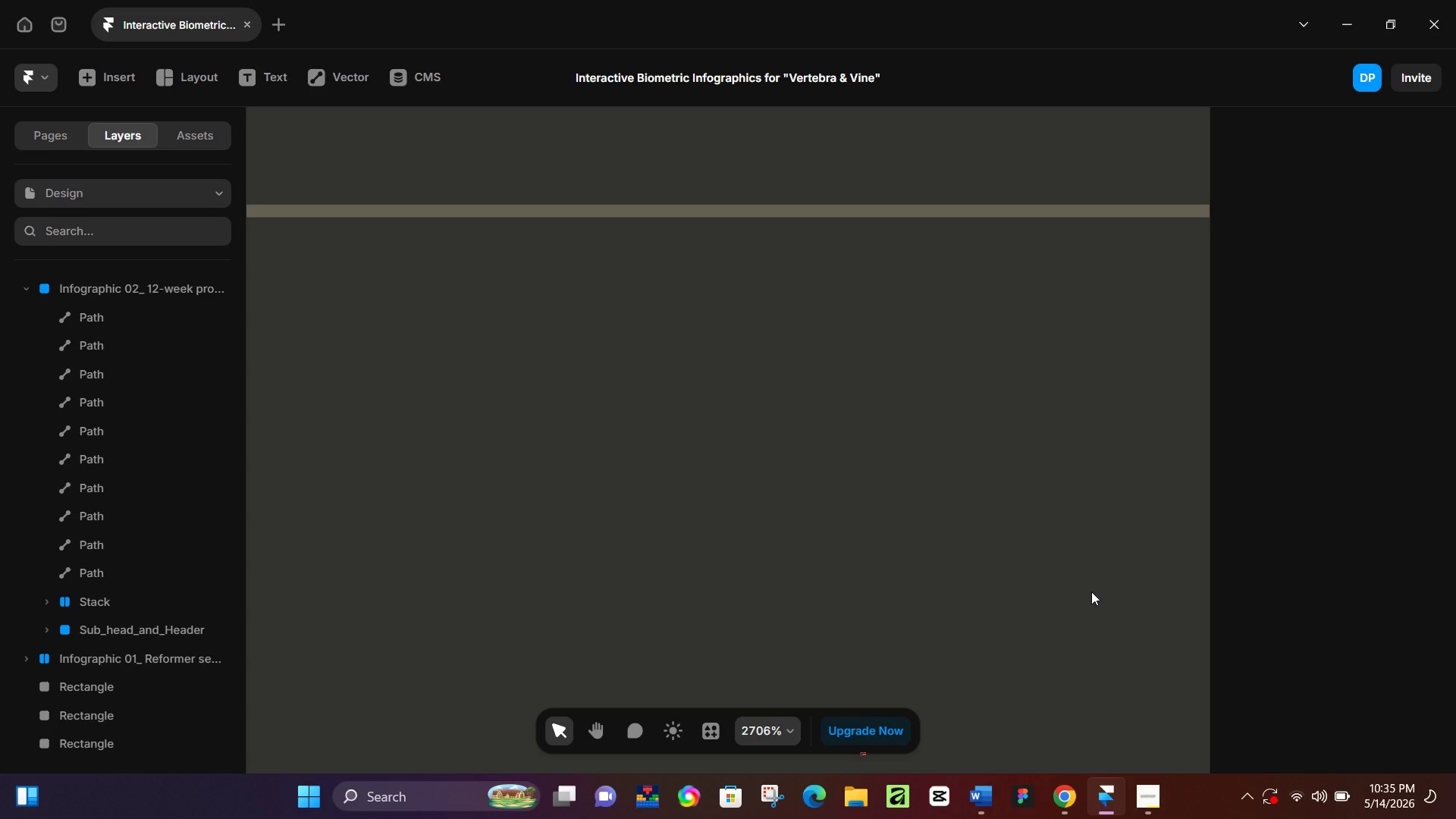 
wait(28.05)
 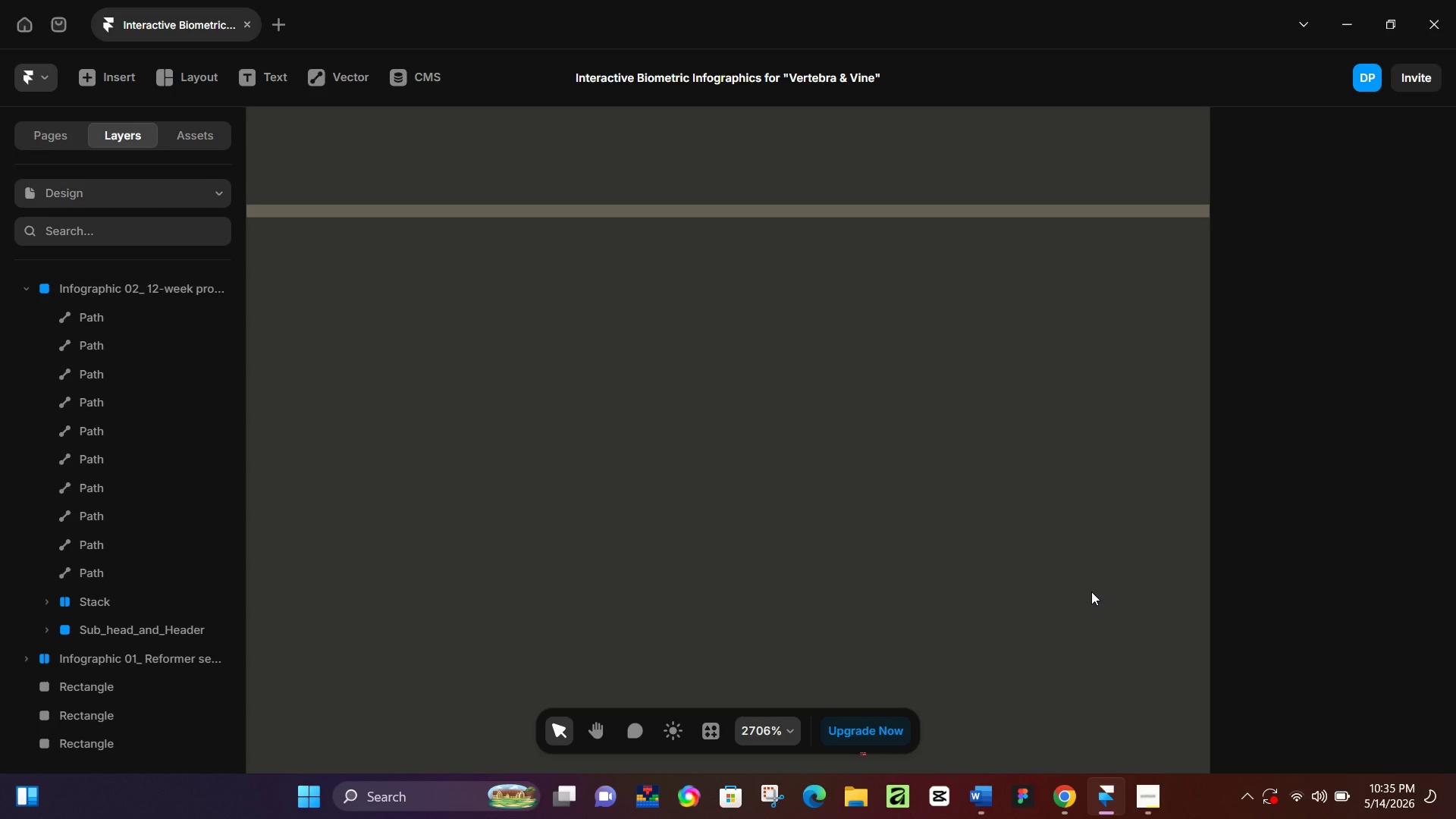 
hold_key(key=ControlLeft, duration=1.5)
 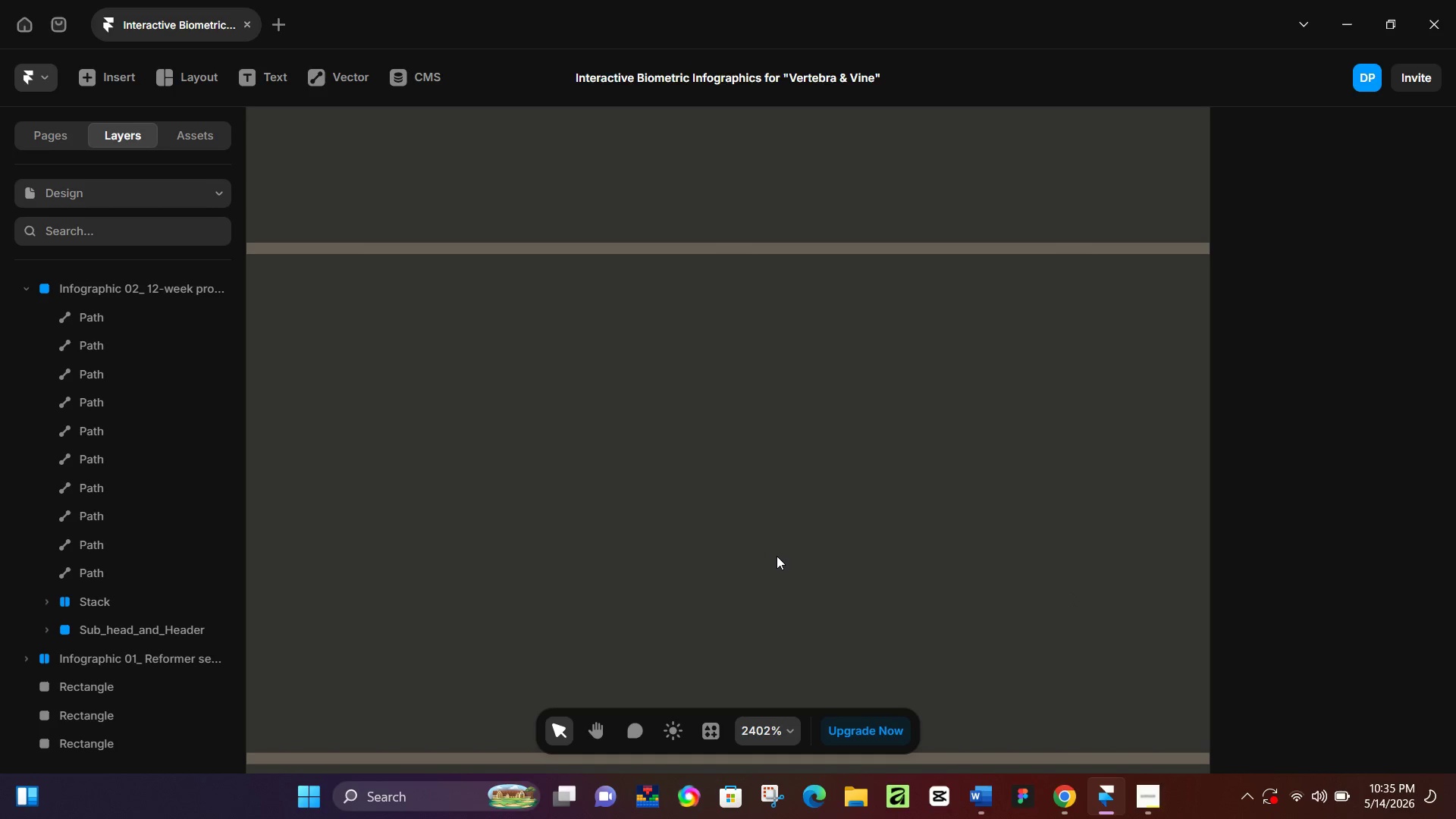 
hold_key(key=ControlLeft, duration=1.5)
 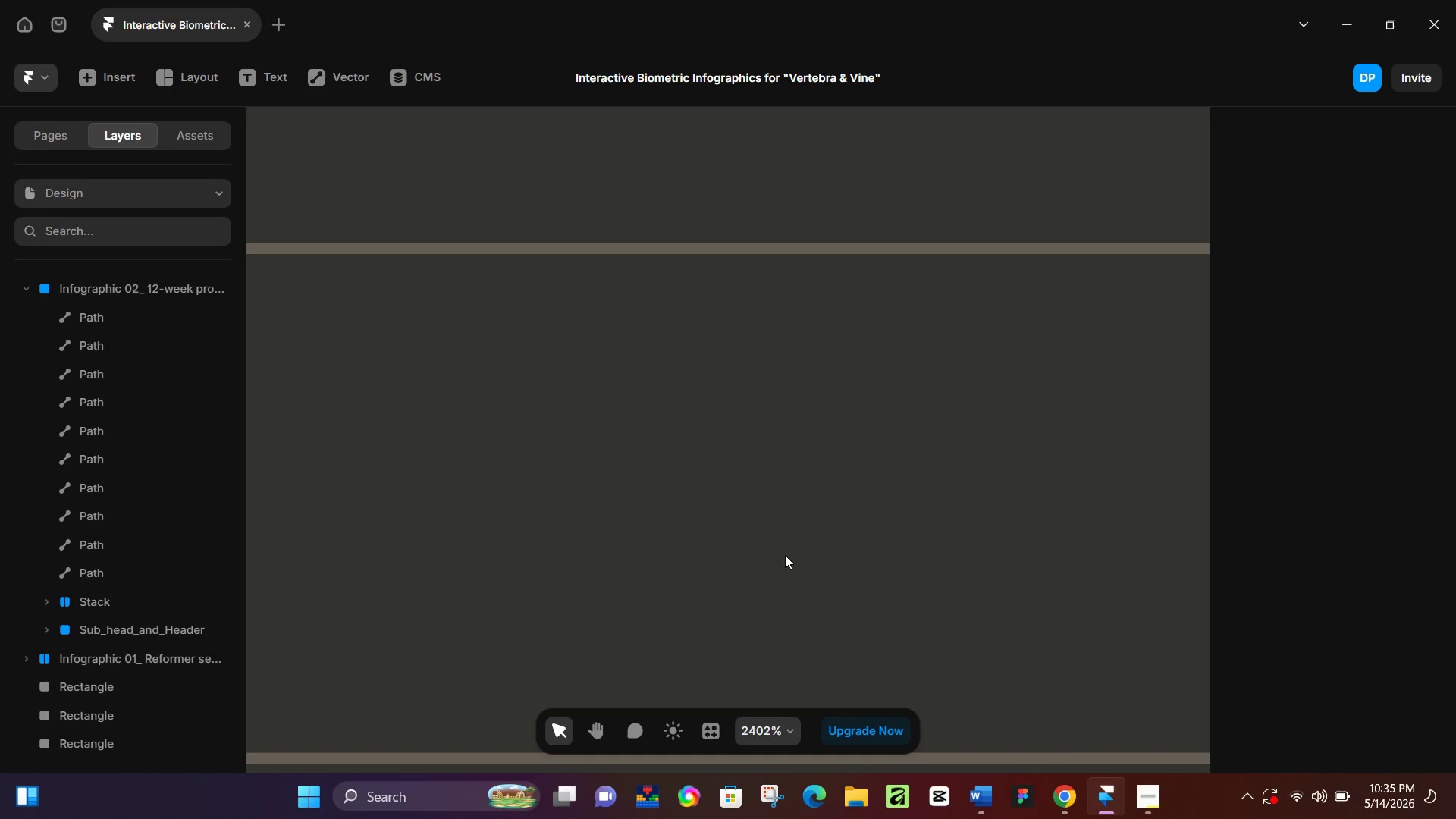 
scroll: coordinate [769, 551], scroll_direction: down, amount: 1.0
 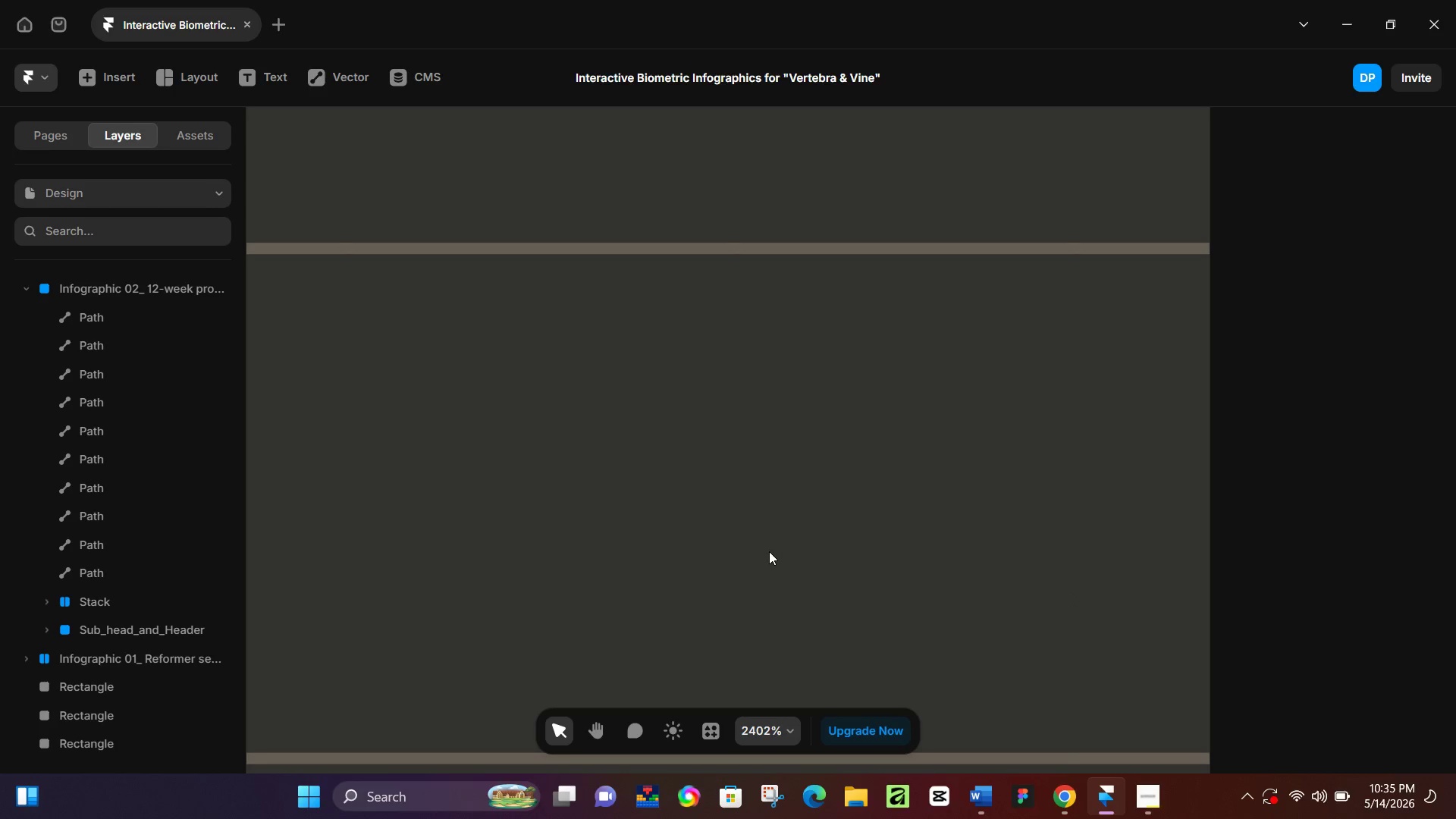 
hold_key(key=ControlLeft, duration=1.14)
hold_key(key=ControlLeft, duration=1.0)
scroll: coordinate [794, 556], scroll_direction: down, amount: 18.0
 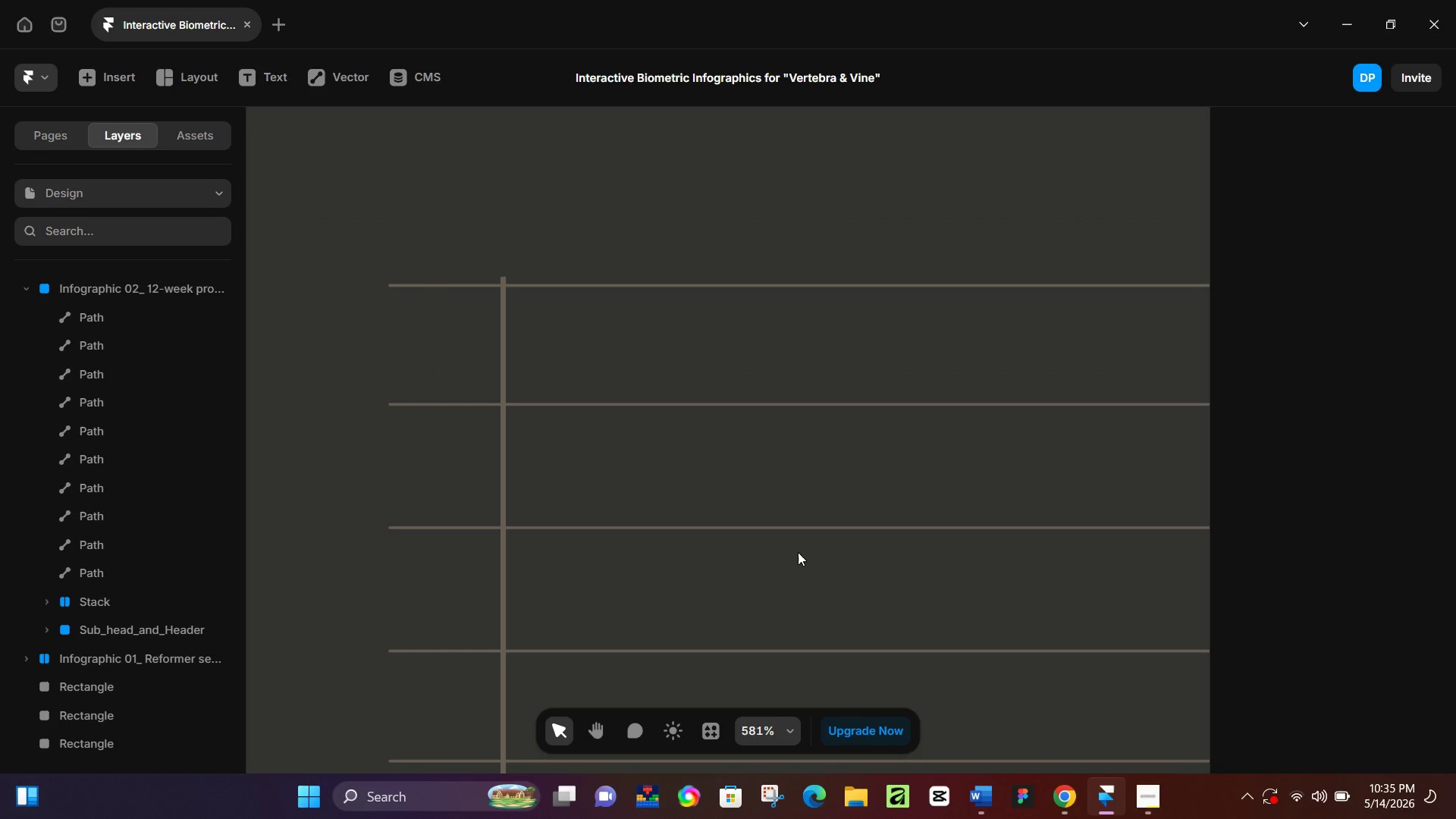 
left_click([506, 360])
 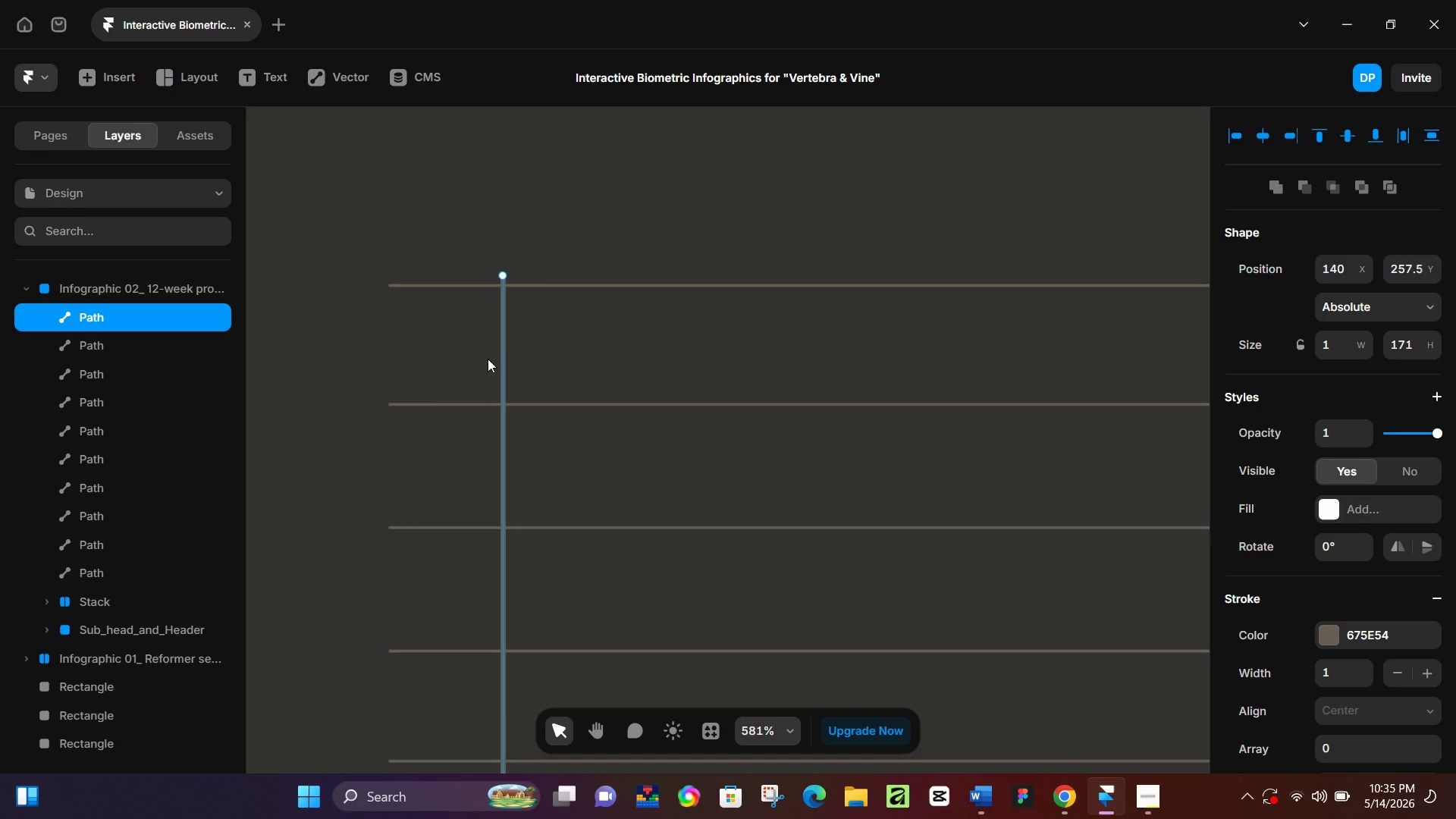 
hold_key(key=ControlLeft, duration=1.11)
scroll: coordinate [490, 301], scroll_direction: up, amount: 10.0
 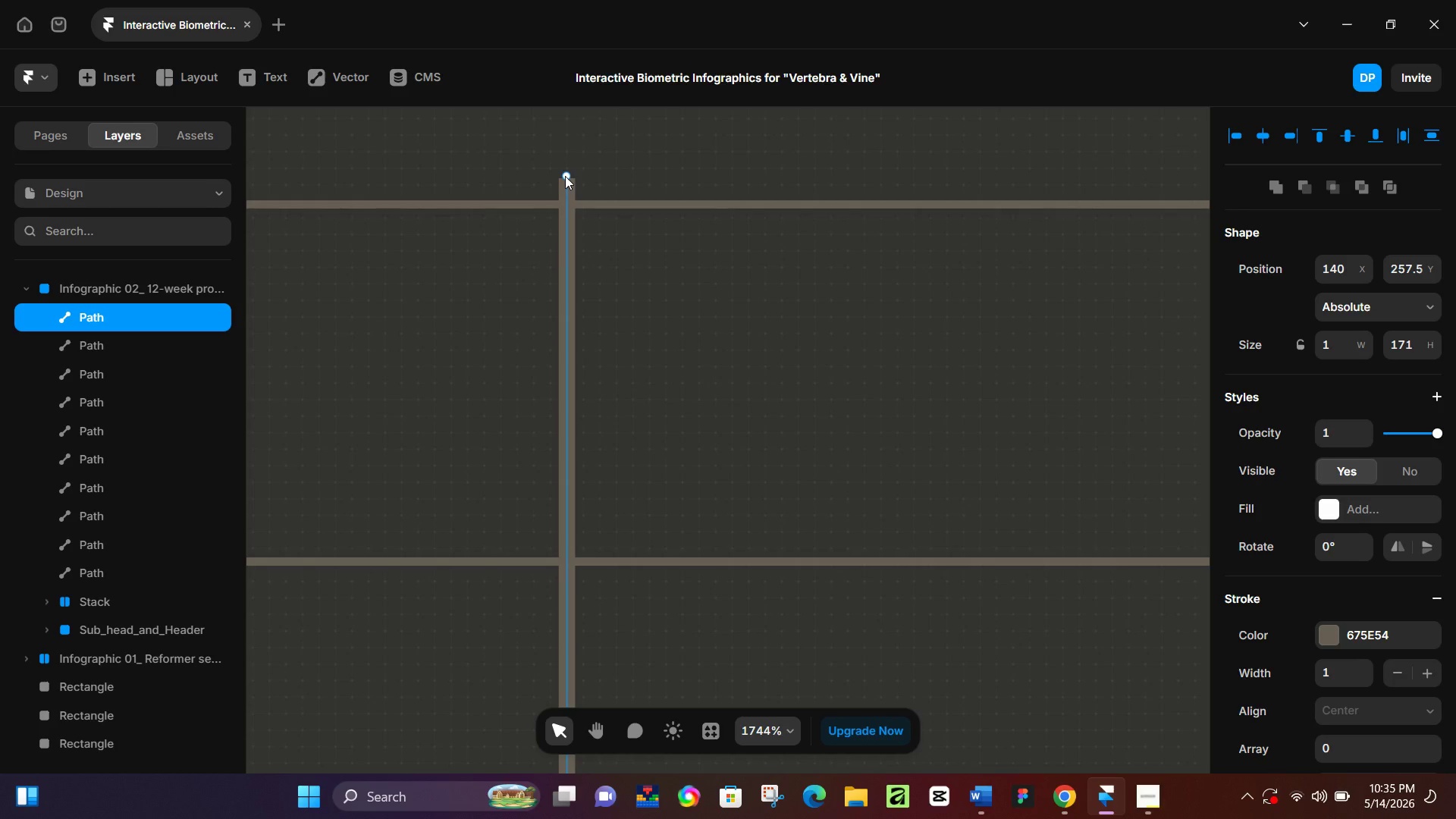 
left_click_drag(start_coordinate=[565, 176], to_coordinate=[575, 199])
 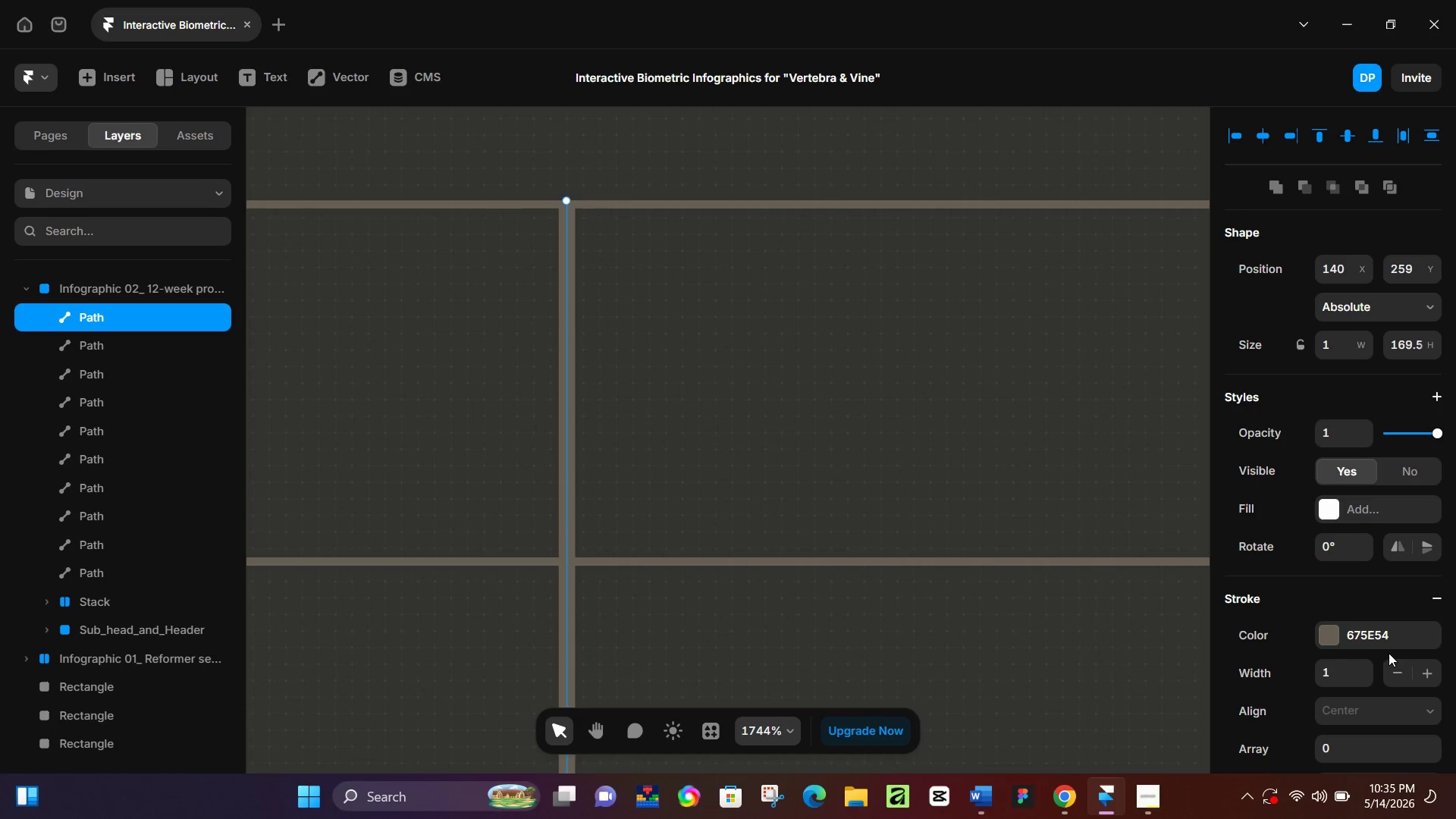 
left_click_drag(start_coordinate=[1340, 657], to_coordinate=[1341, 668])
 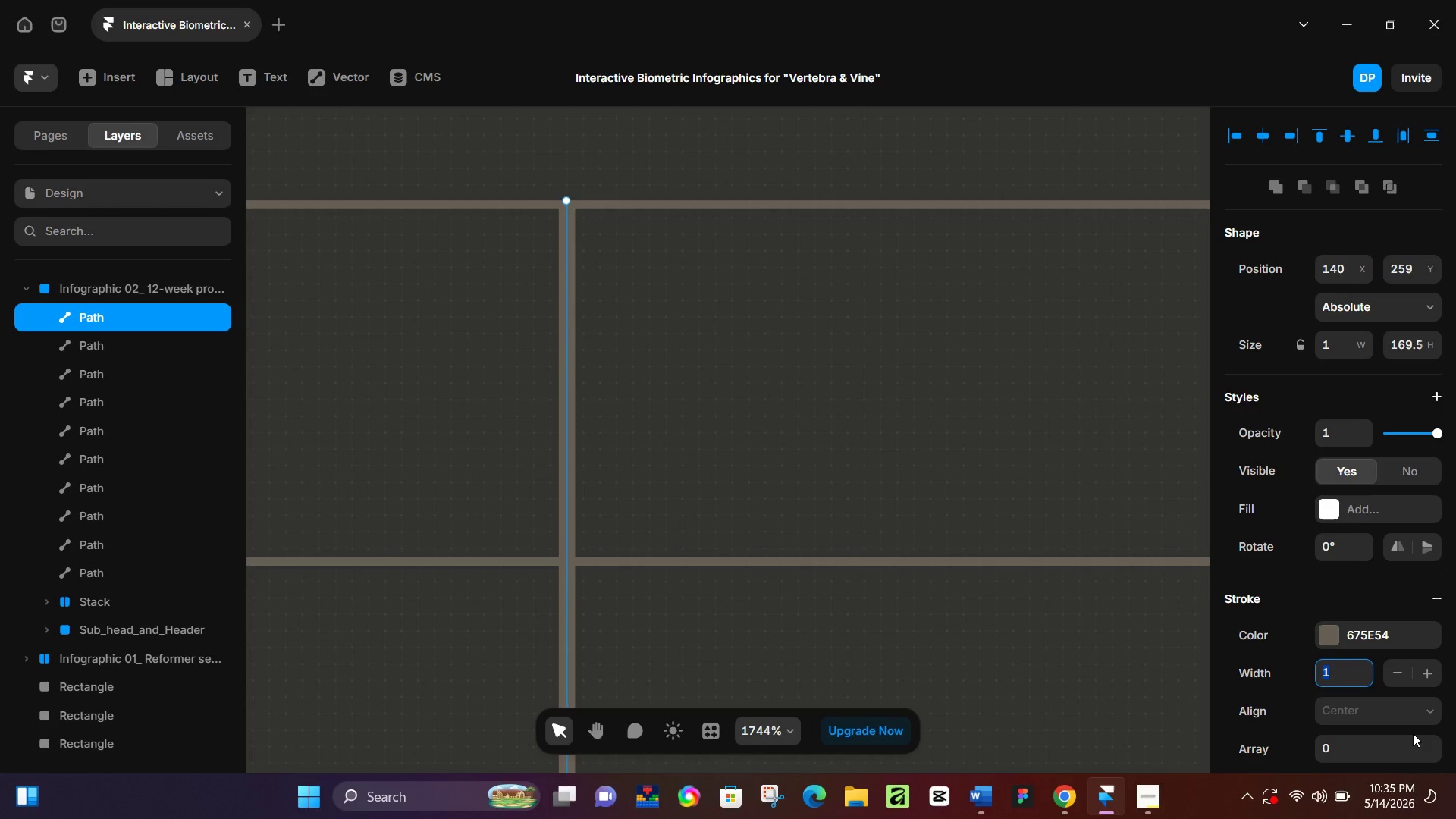 
key(Numpad0)
 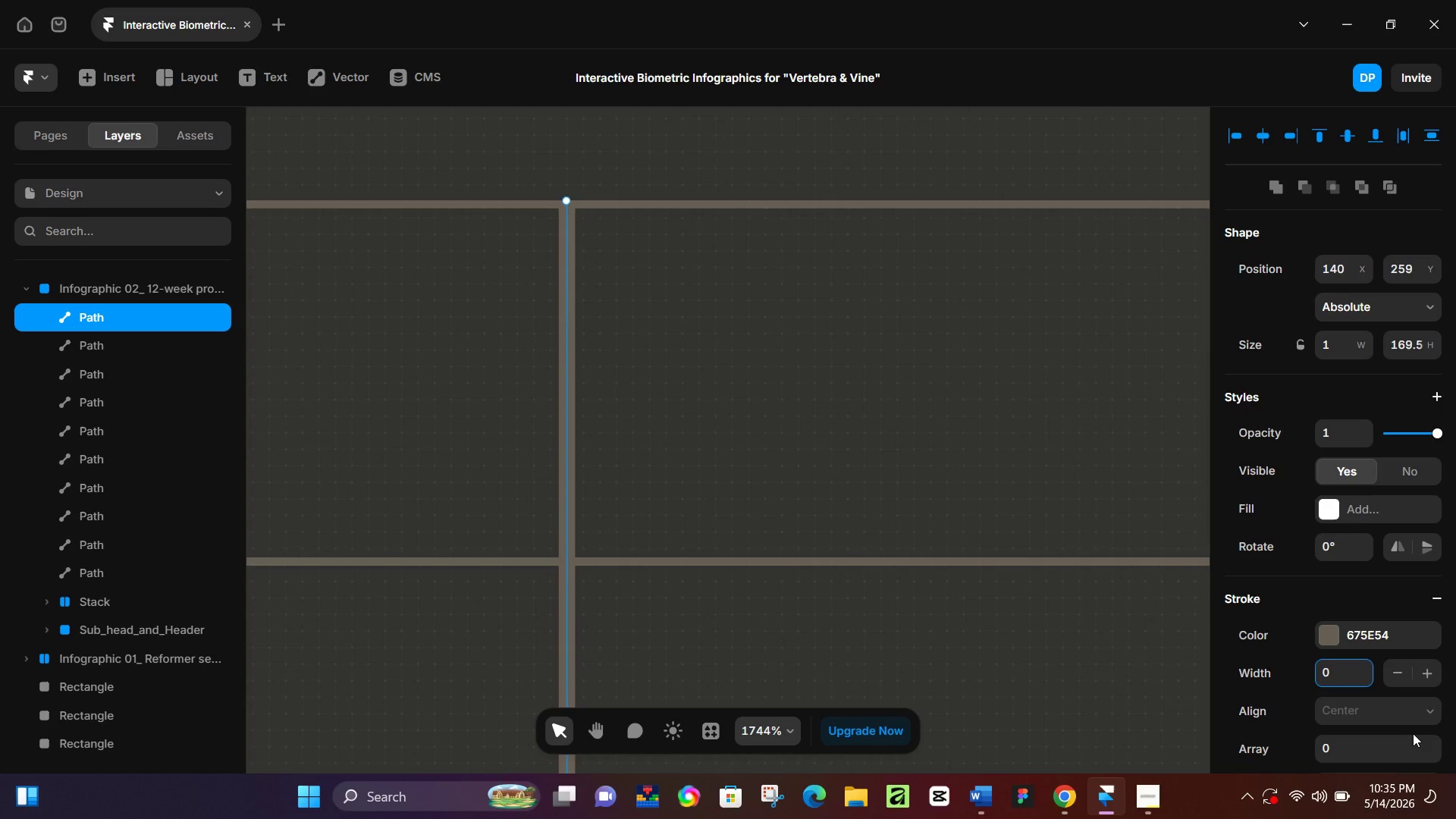 
key(NumpadDecimal)
 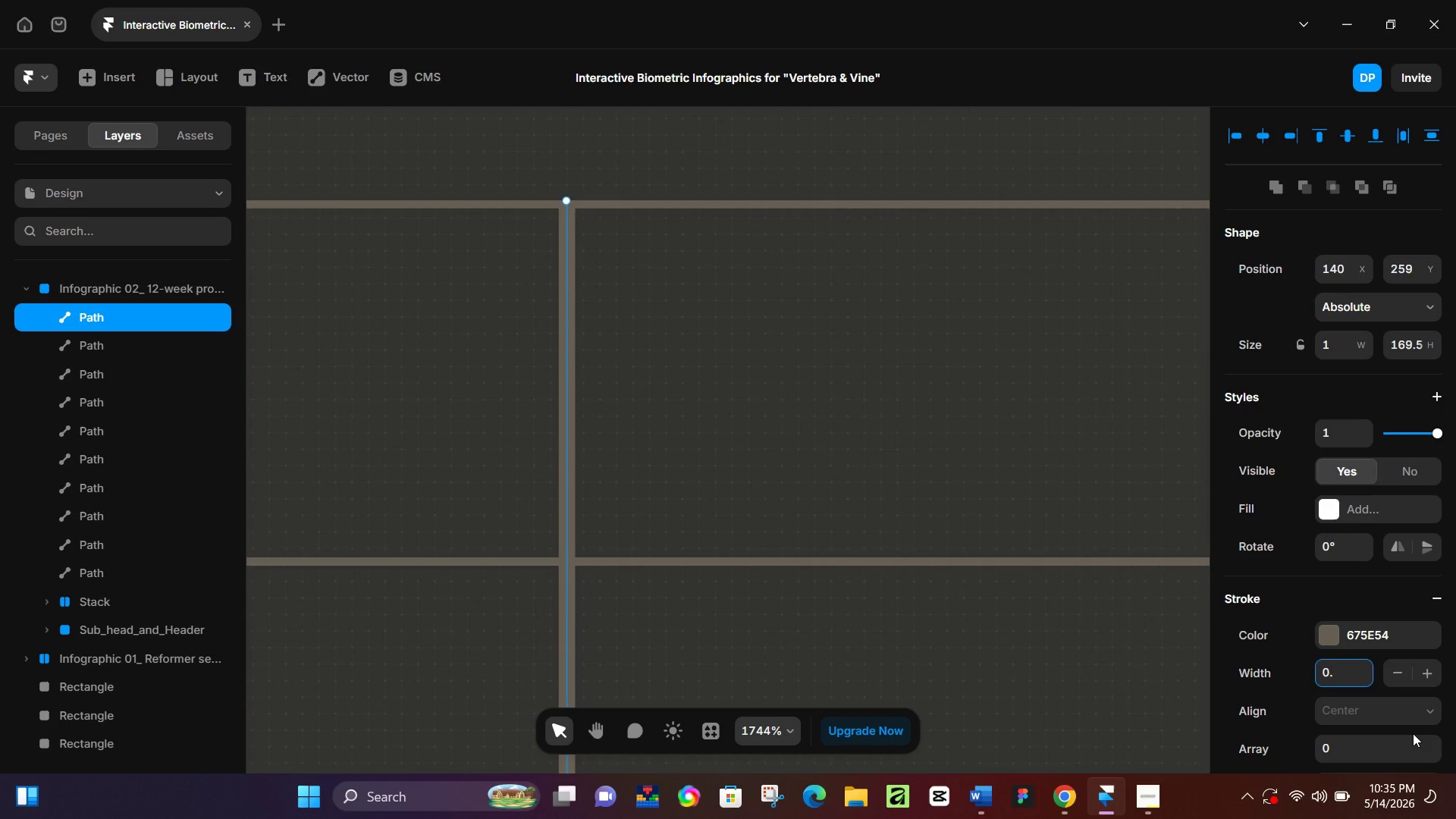 
key(Numpad5)
 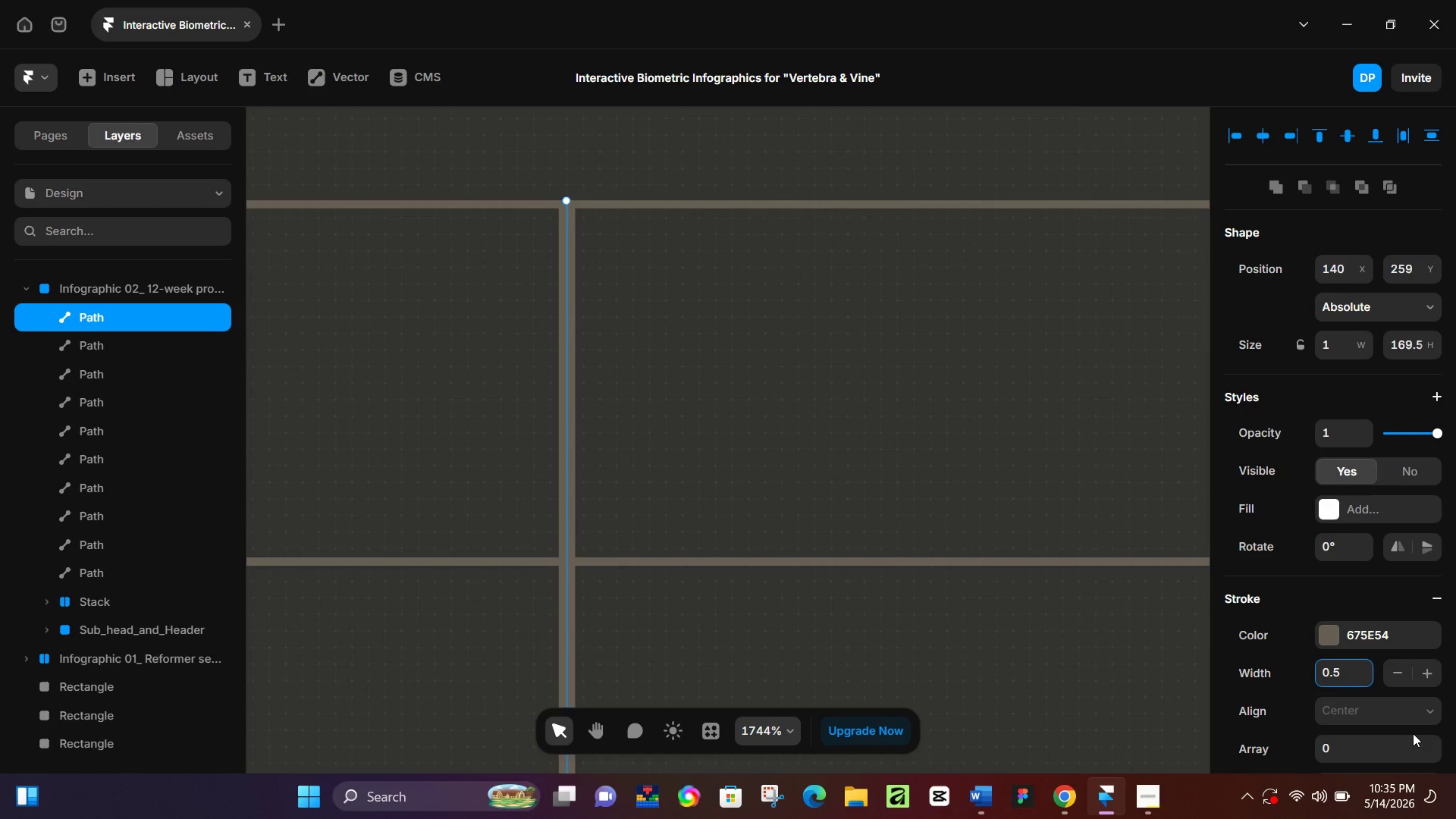 
key(NumpadEnter)
 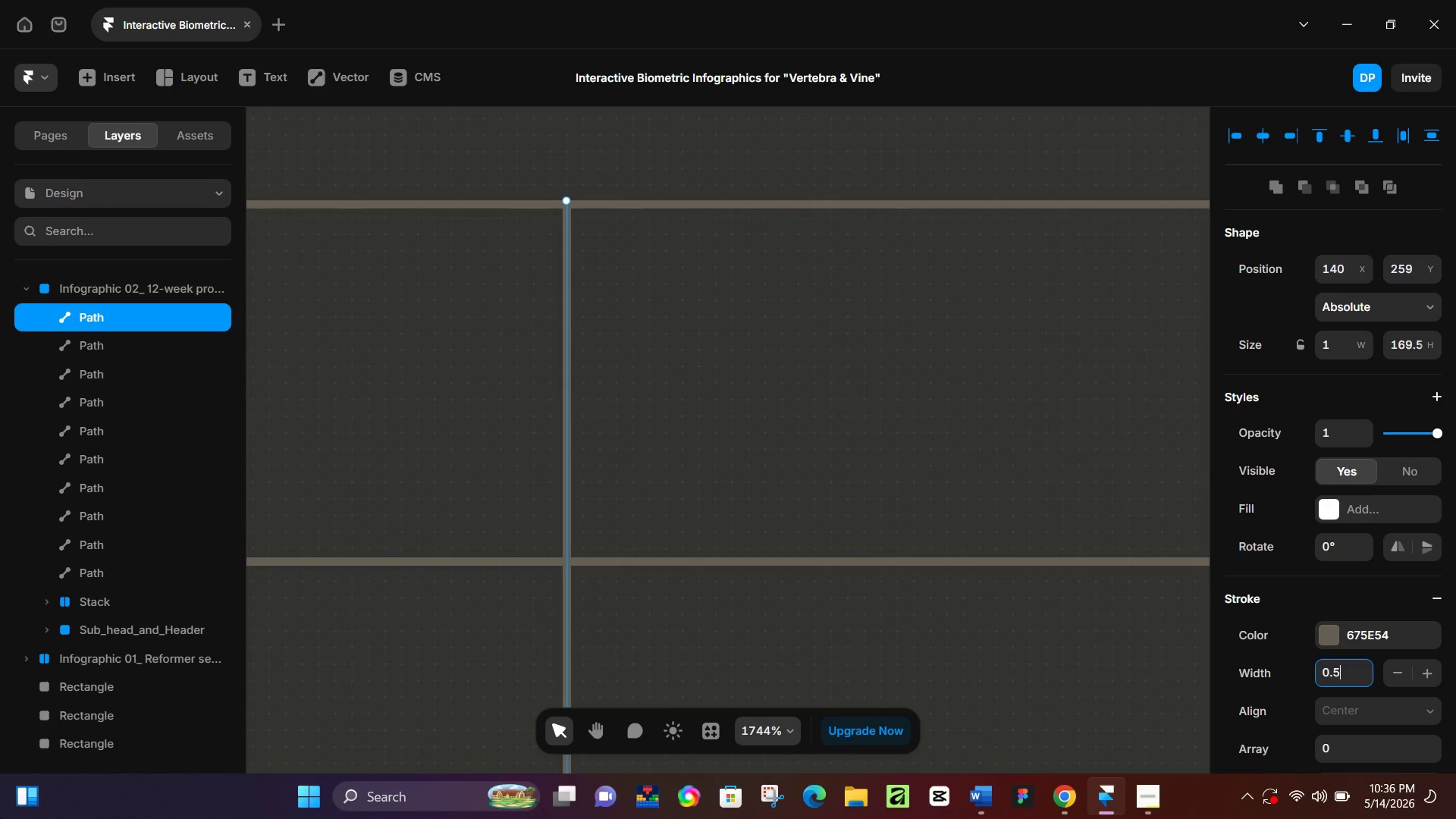 
wait(61.24)
 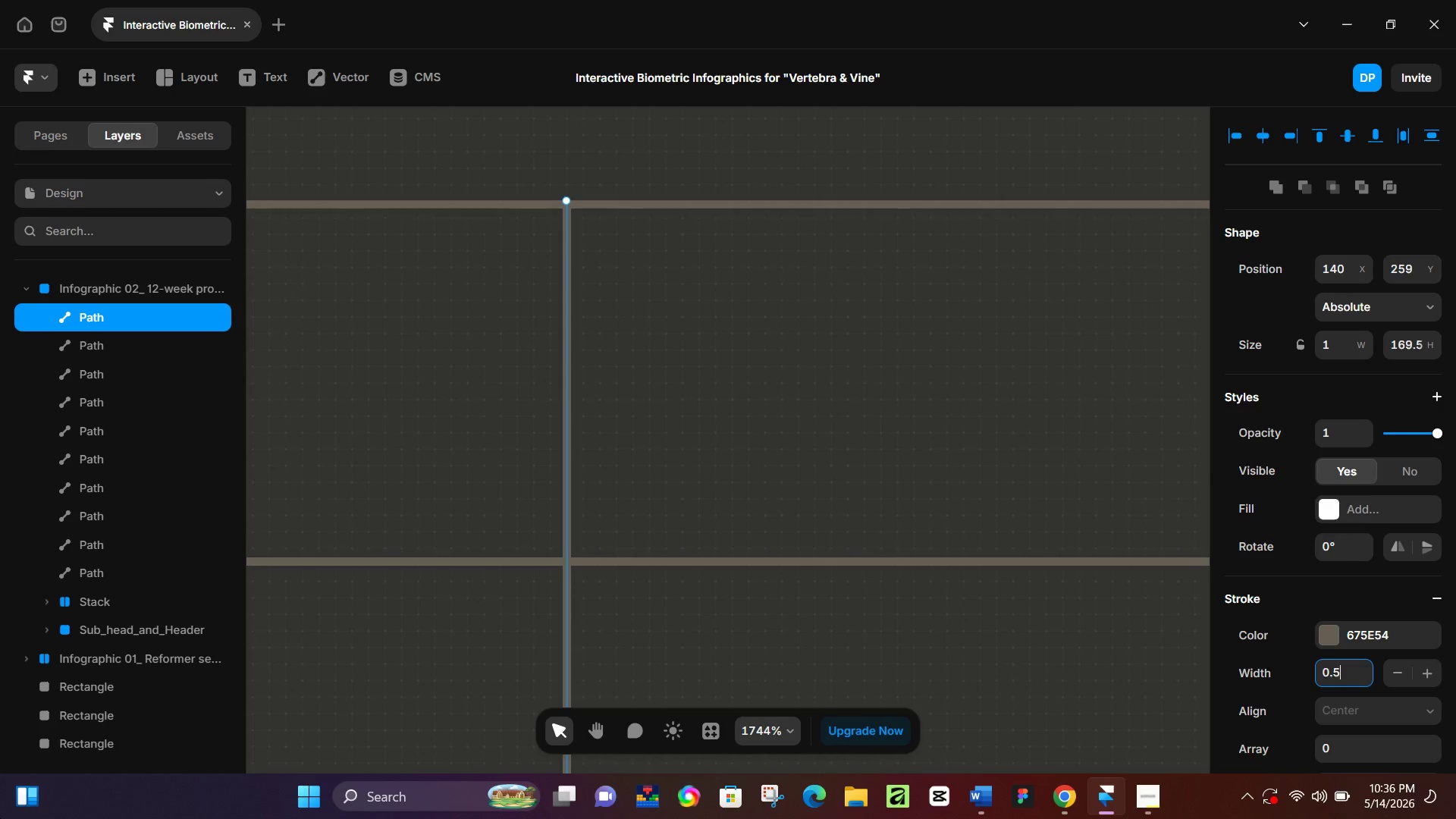 
hold_key(key=ControlLeft, duration=1.44)
scroll: coordinate [0, 818], scroll_direction: down, amount: 4.0
 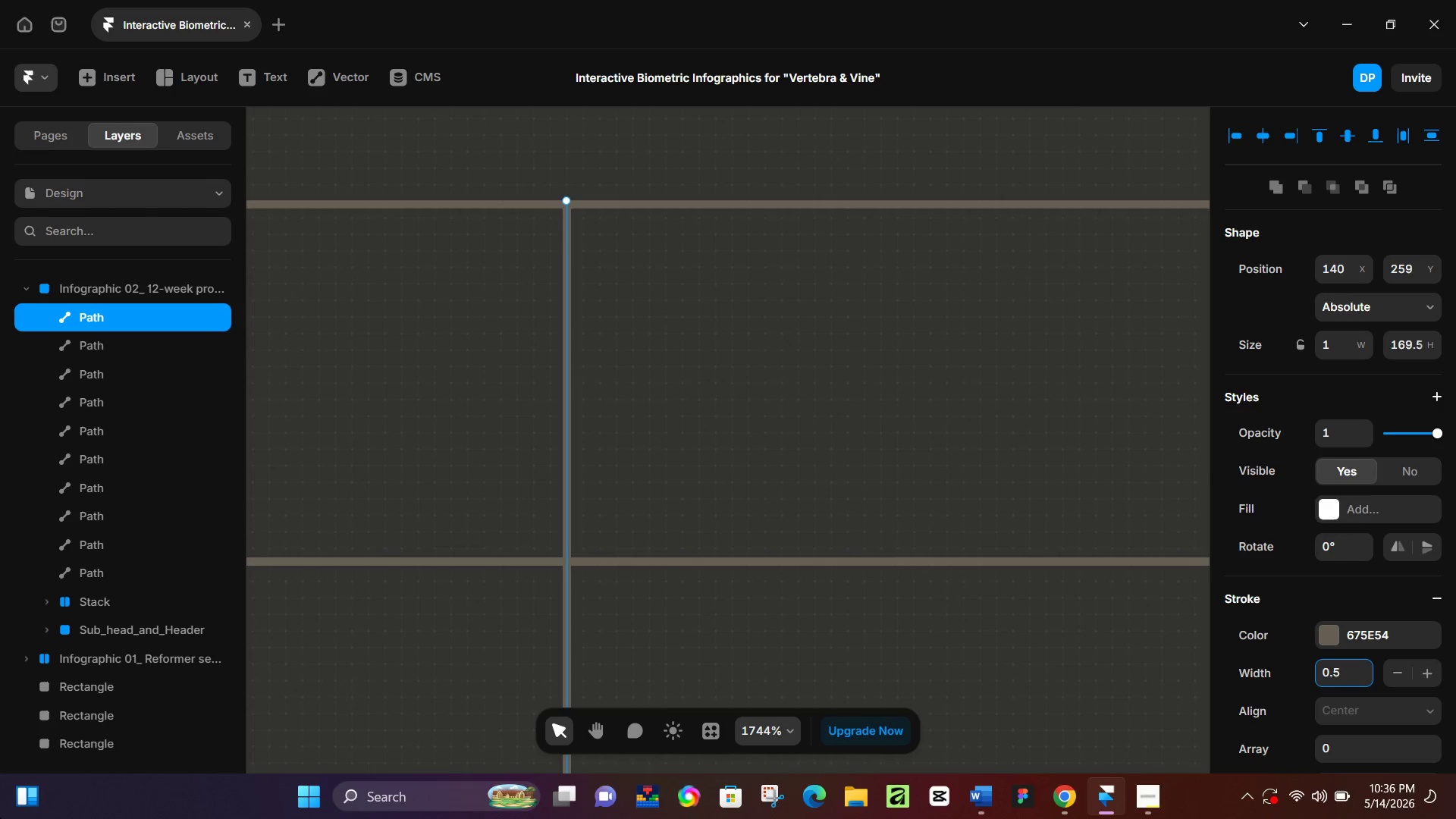 
hold_key(key=ControlLeft, duration=0.67)
scroll: coordinate [921, 374], scroll_direction: down, amount: 4.0
 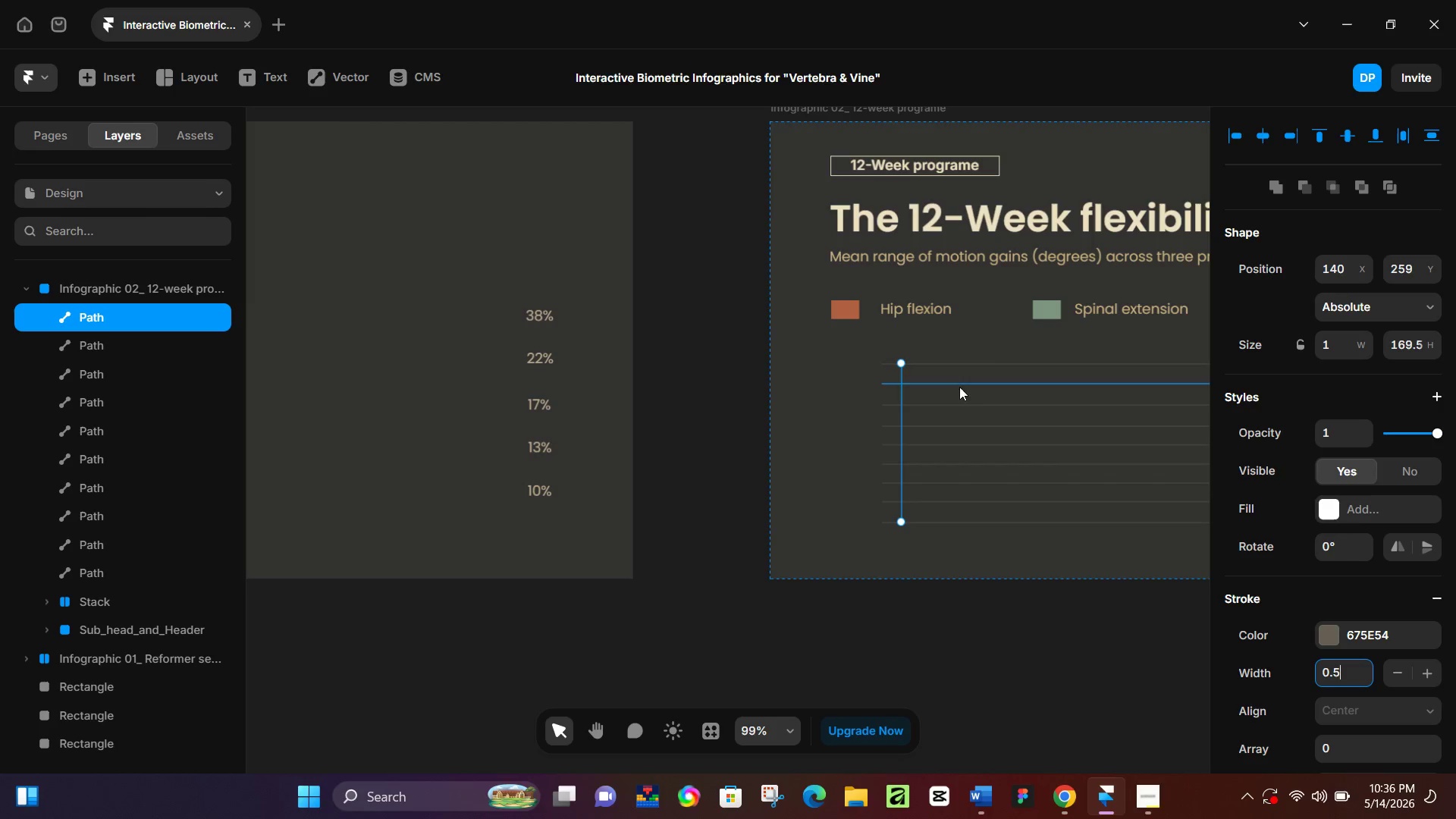 
hold_key(key=Space, duration=0.55)